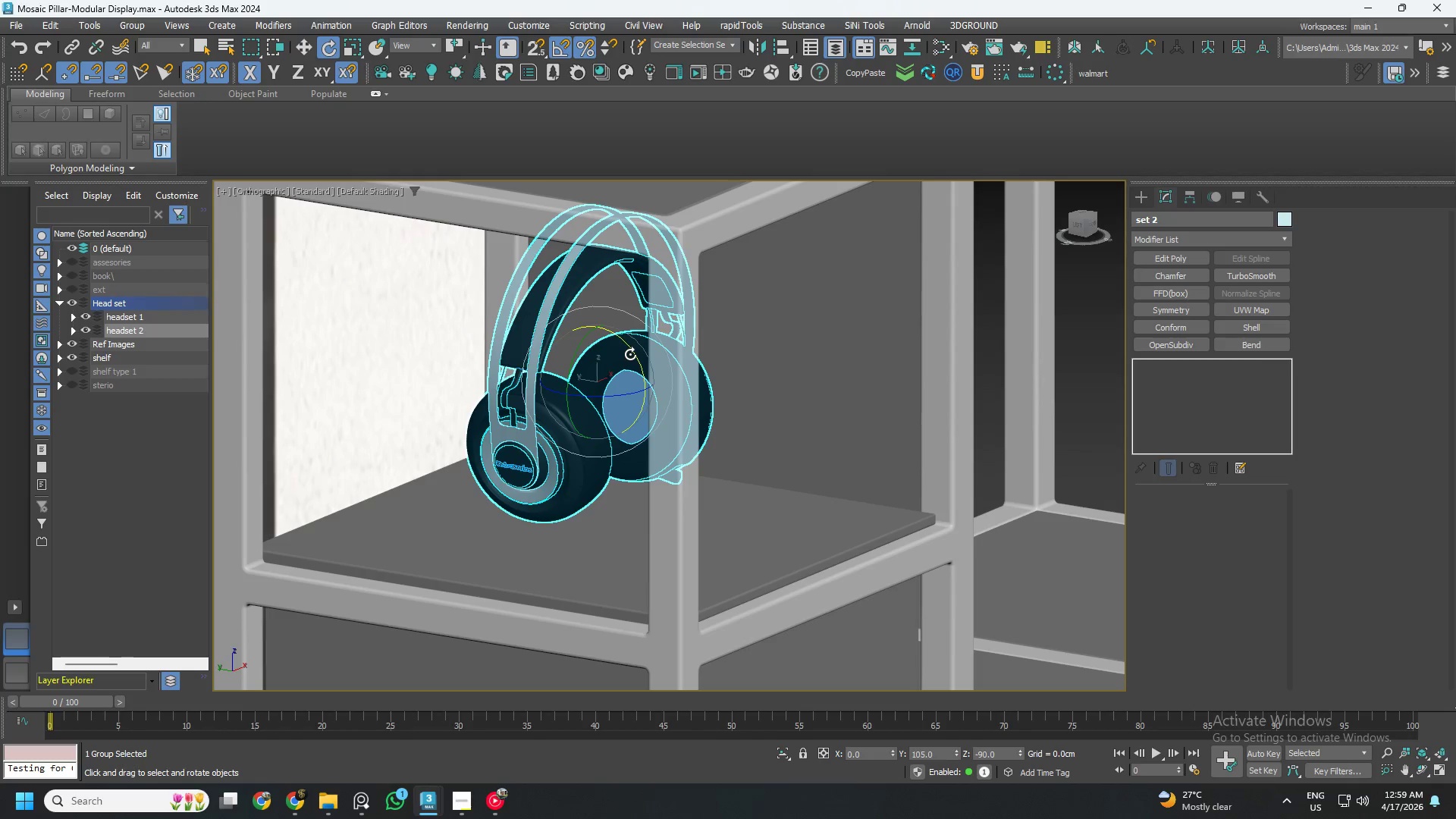 
left_click_drag(start_coordinate=[630, 354], to_coordinate=[622, 350])
 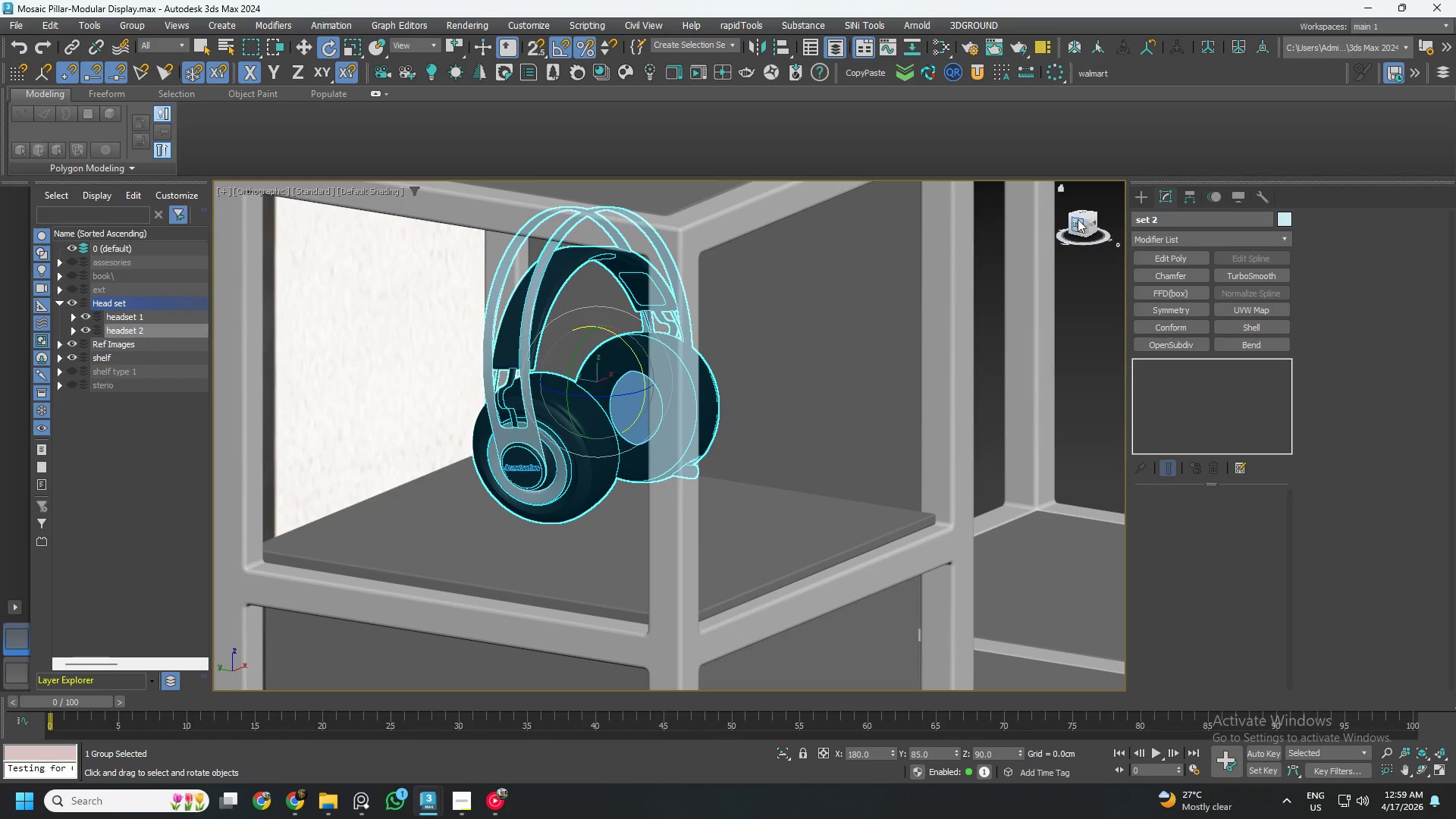 
left_click([1075, 223])
 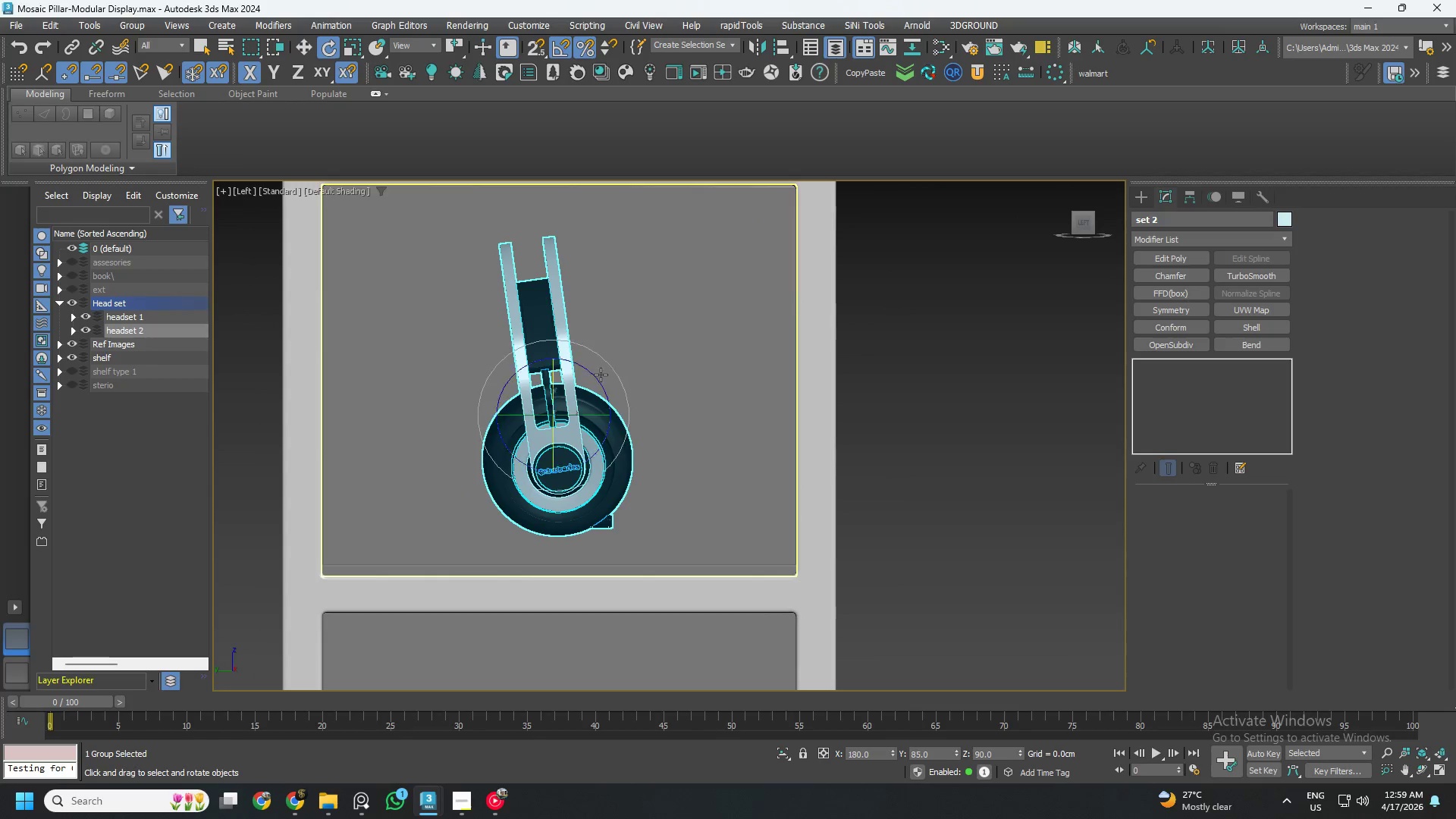 
left_click_drag(start_coordinate=[596, 375], to_coordinate=[592, 374])
 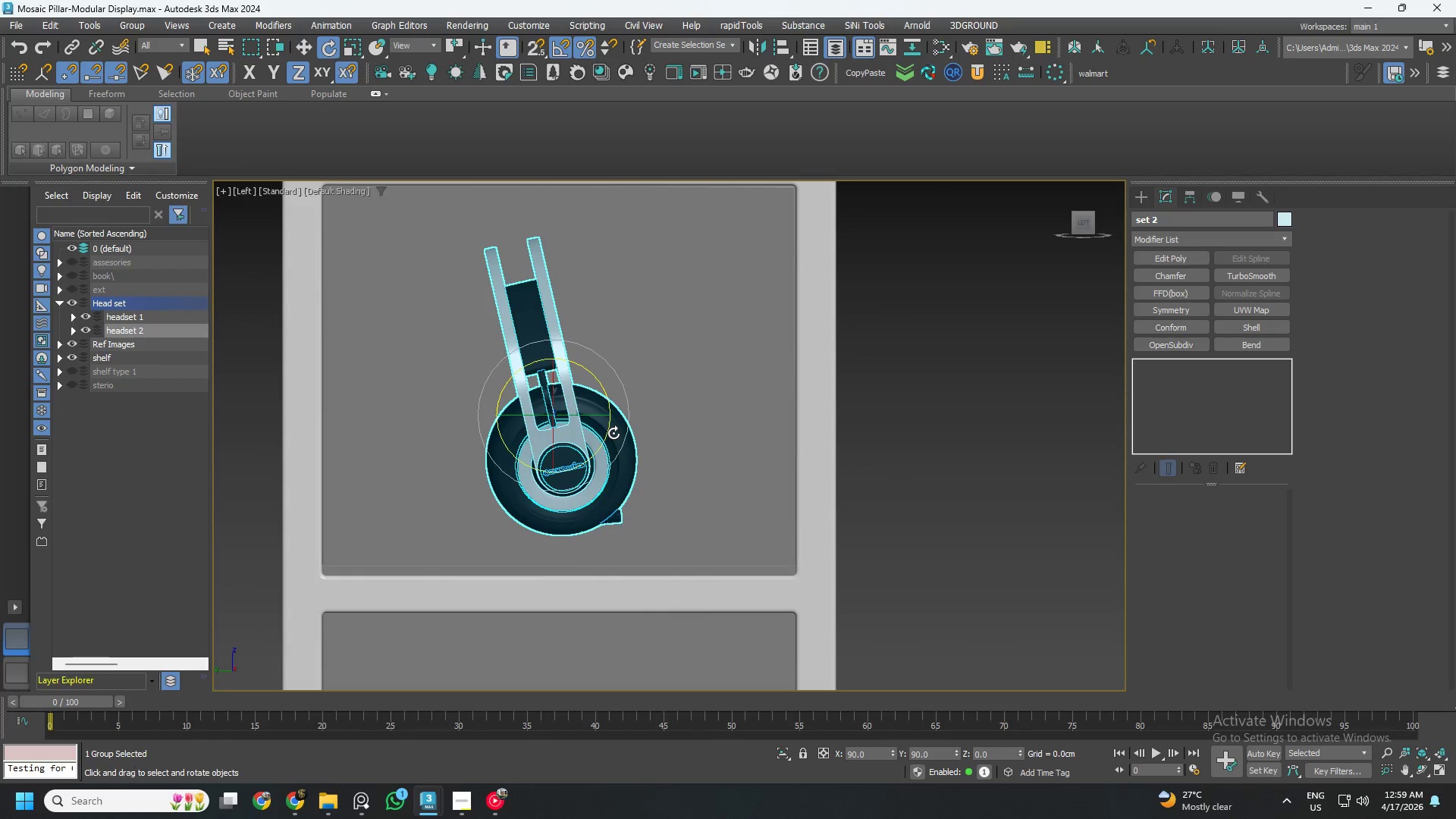 
key(W)
 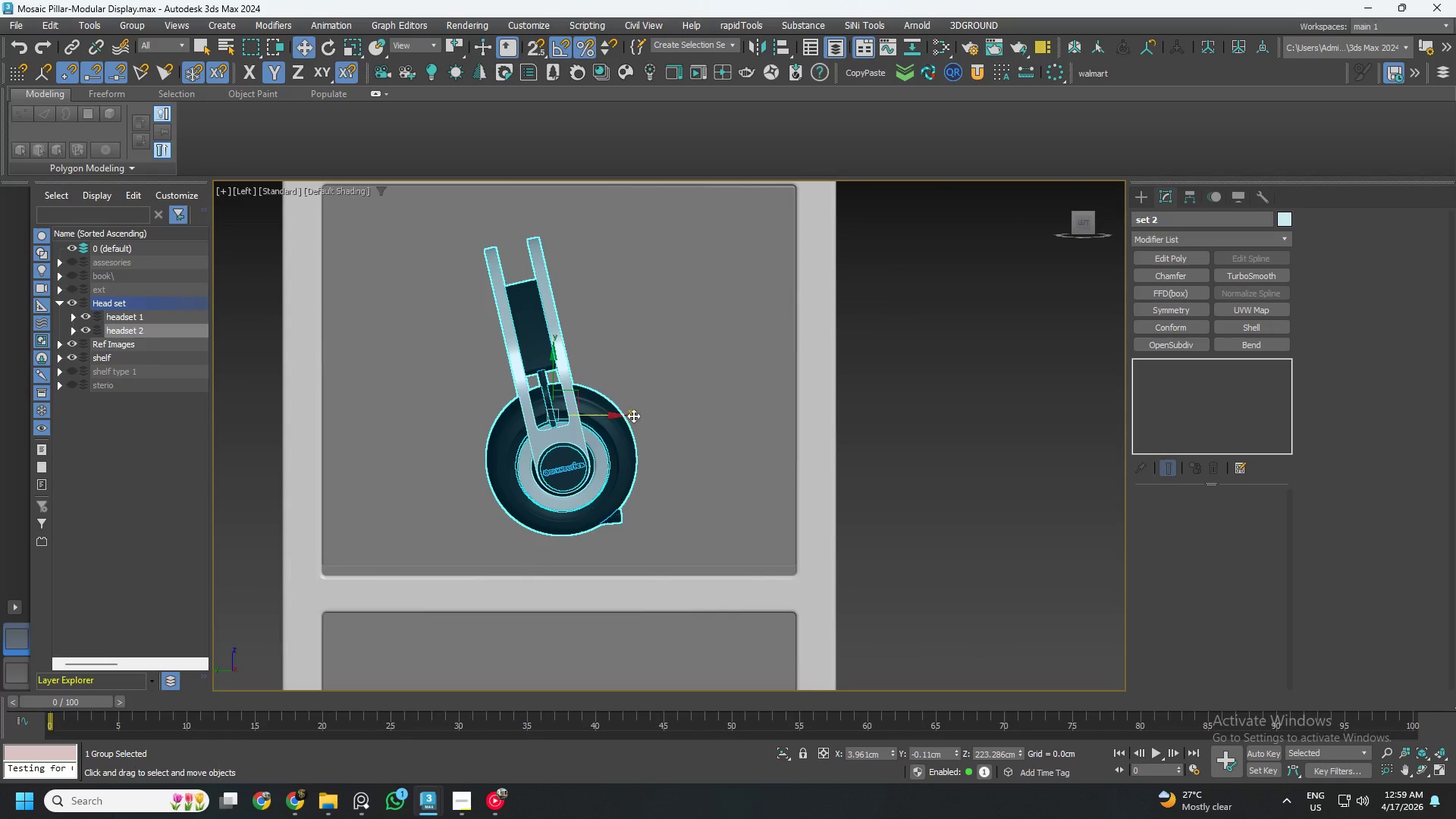 
hold_key(key=AltLeft, duration=0.78)
 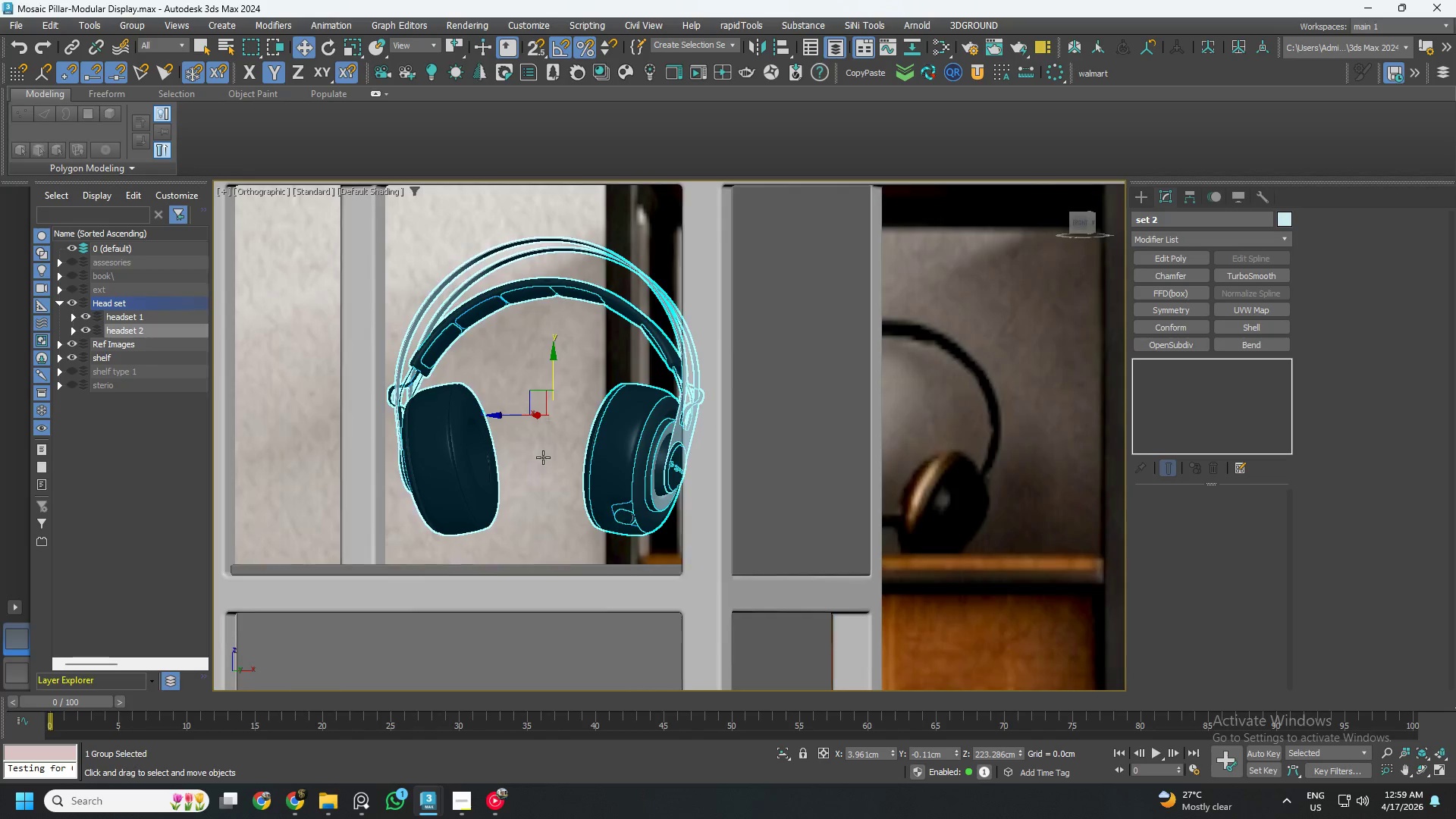 
hold_key(key=AltLeft, duration=0.39)
 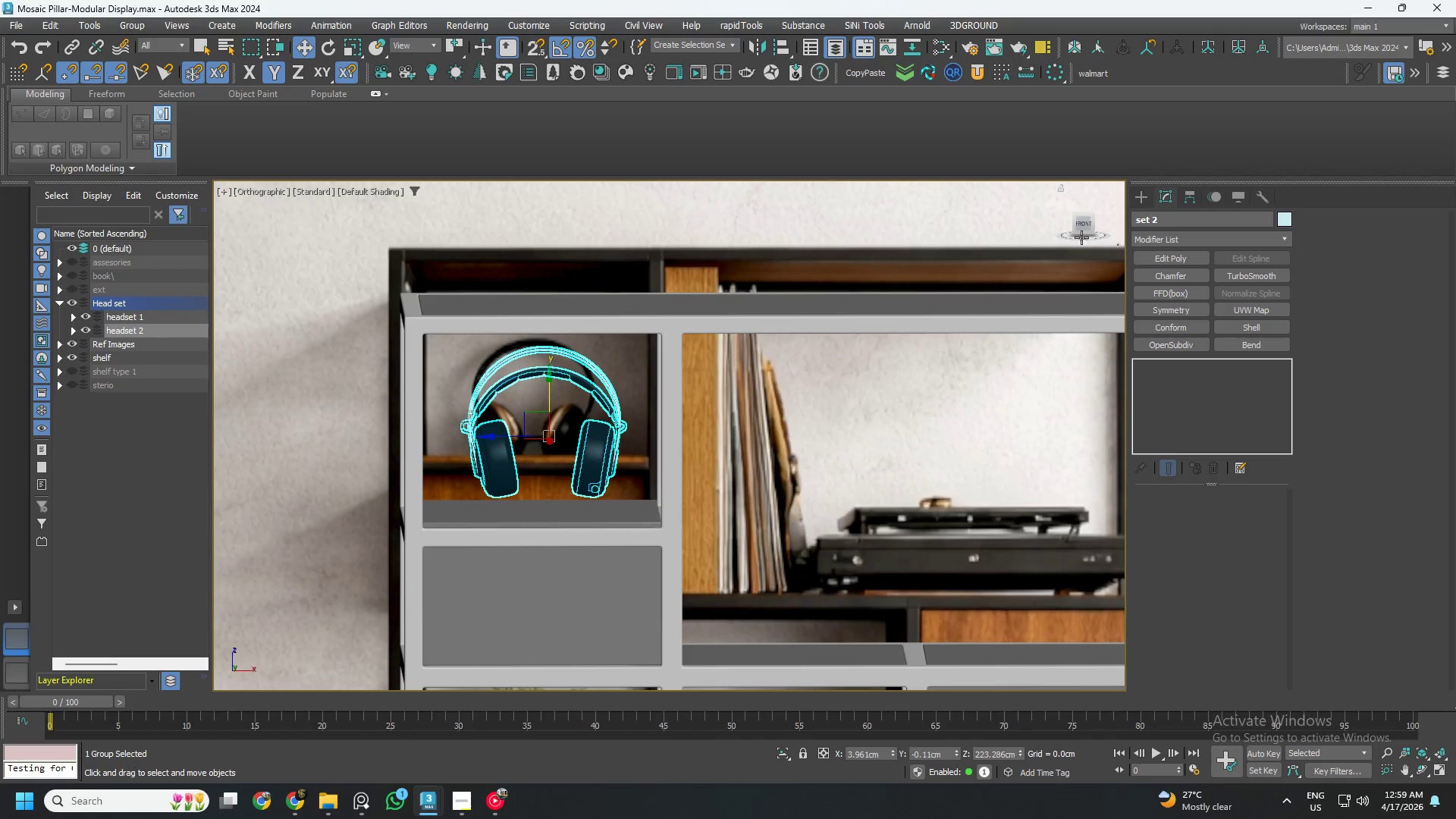 
scroll: coordinate [544, 457], scroll_direction: down, amount: 2.0
 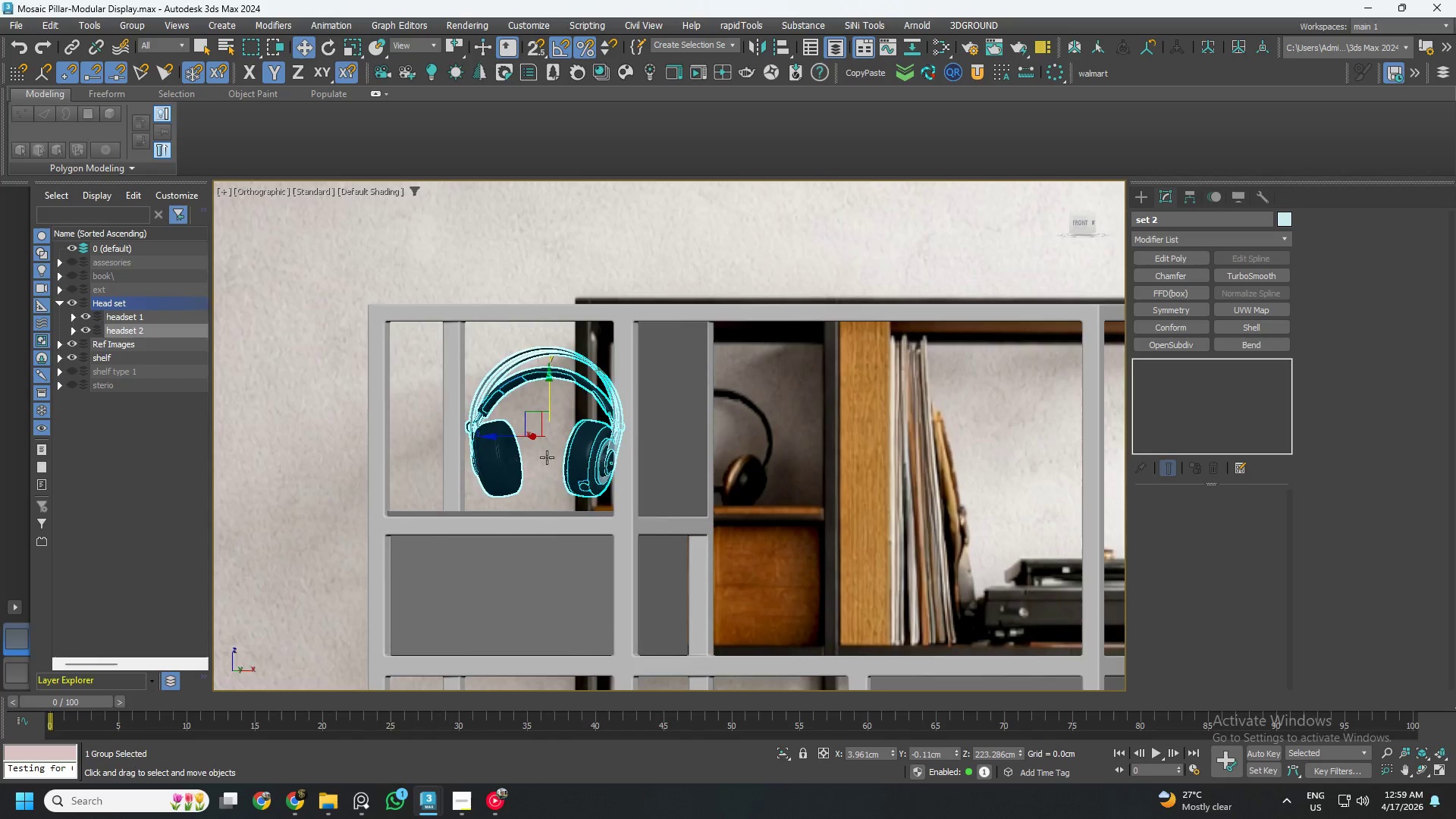 
left_click([1083, 228])
 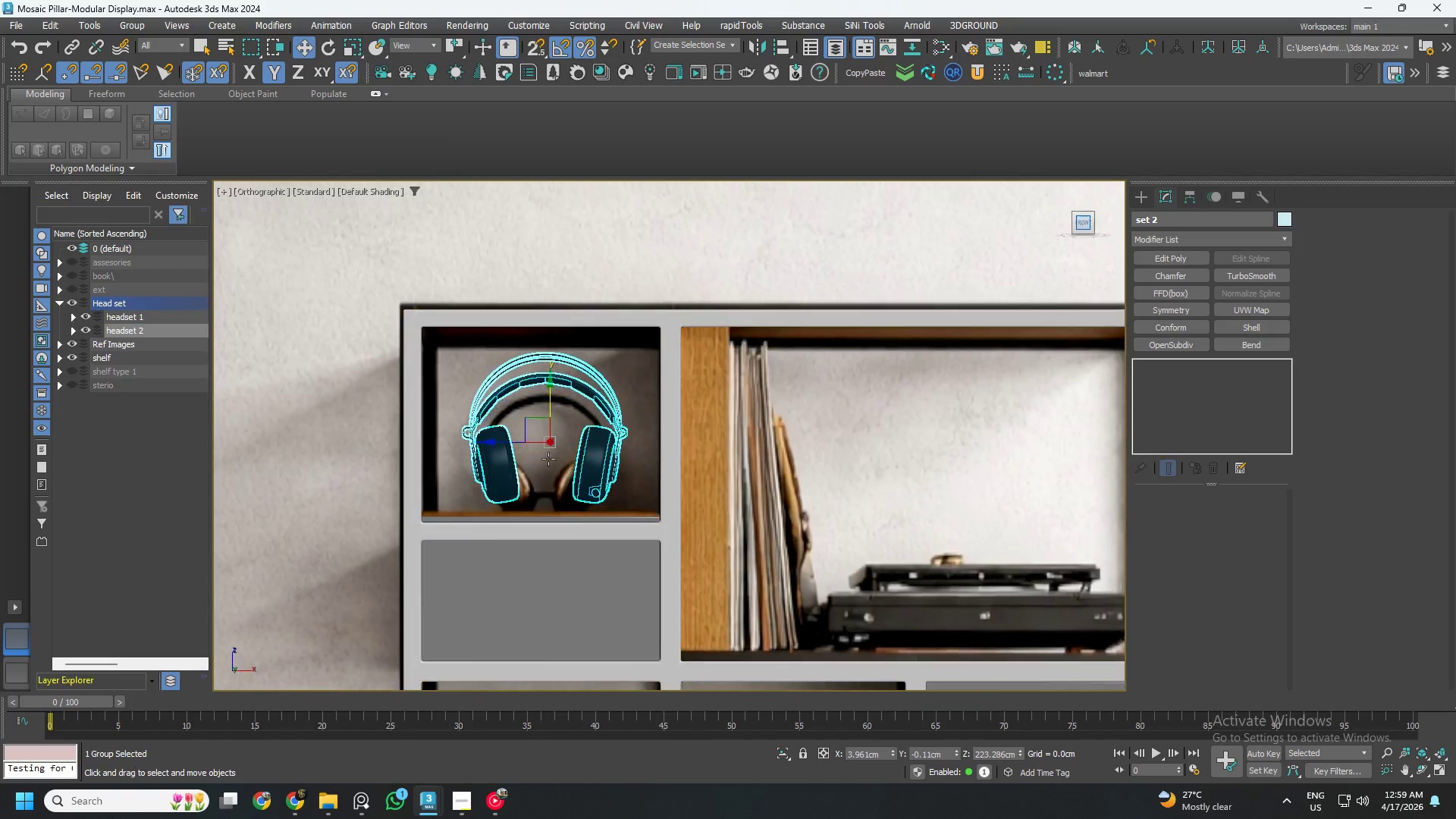 
scroll: coordinate [523, 488], scroll_direction: up, amount: 3.0
 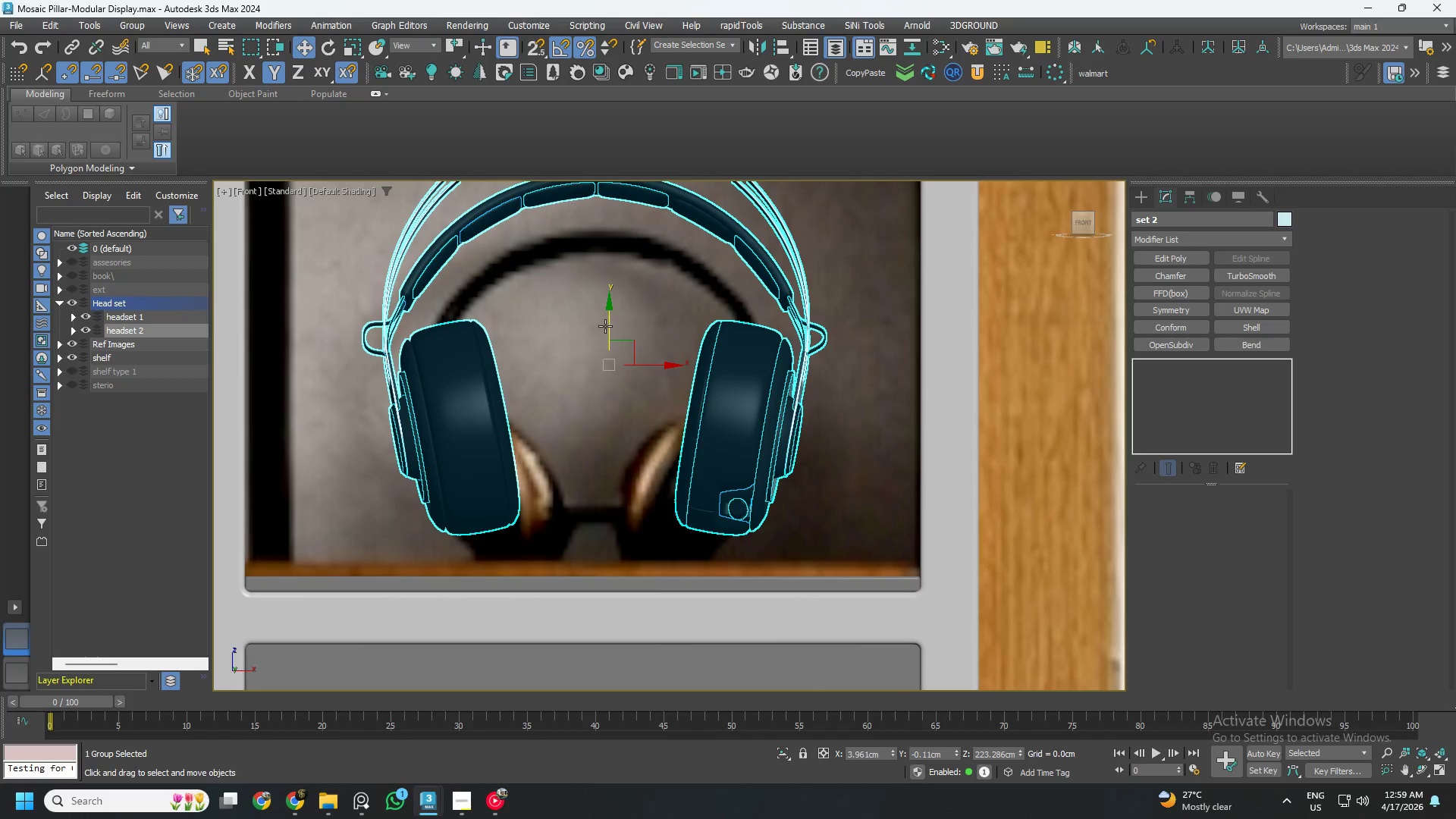 
left_click_drag(start_coordinate=[610, 326], to_coordinate=[619, 369])
 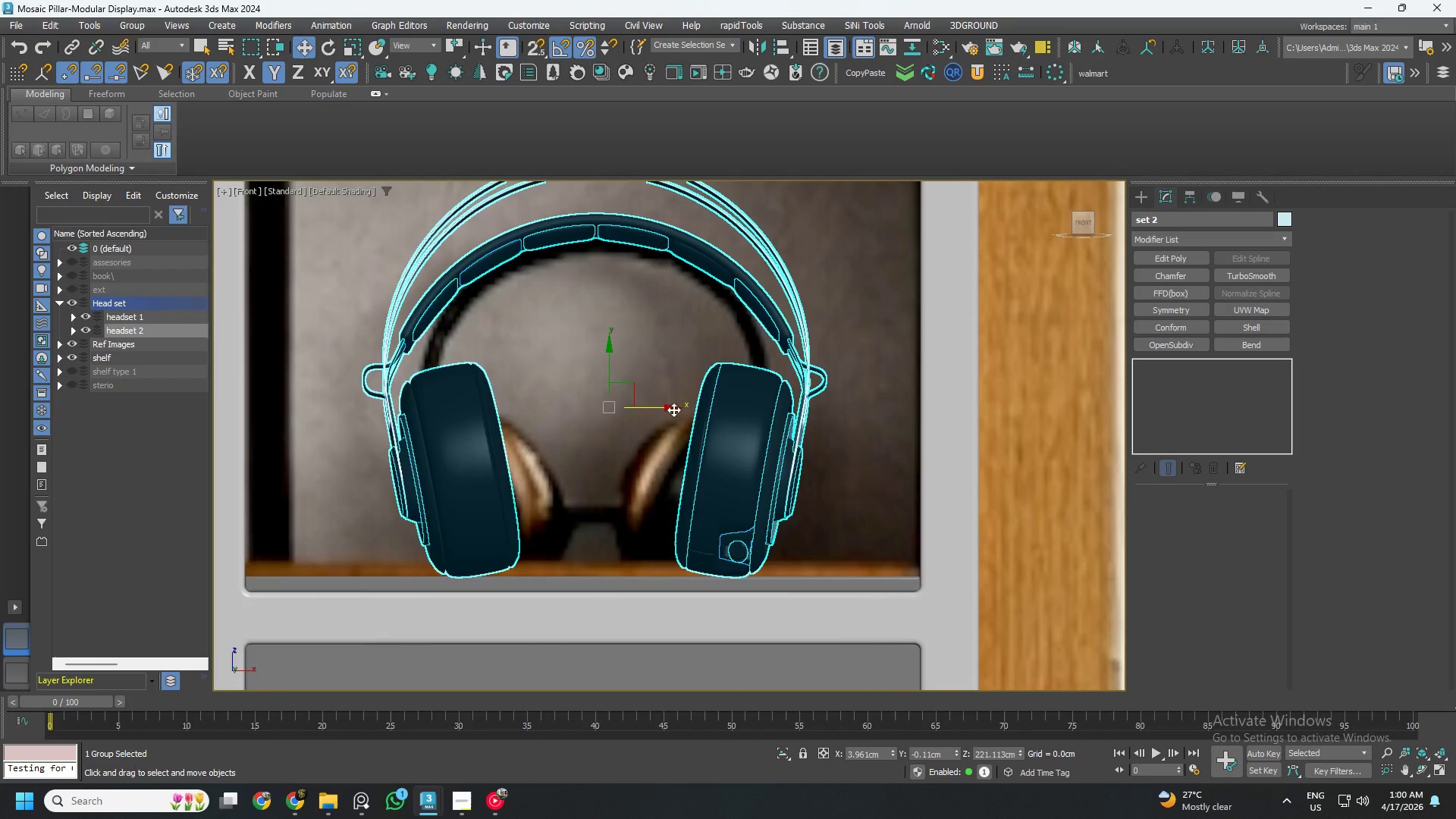 
hold_key(key=AltLeft, duration=0.75)
 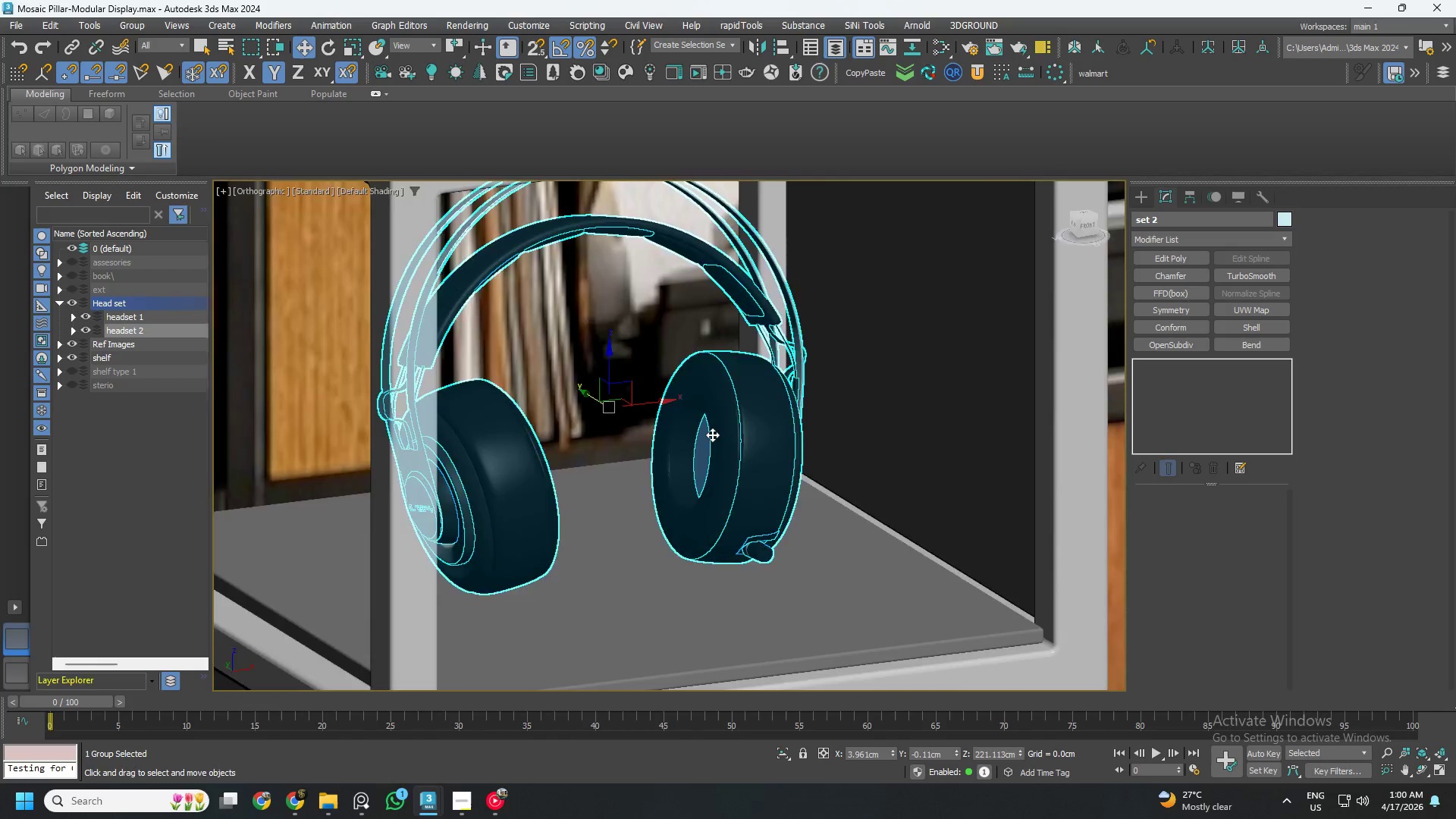 
scroll: coordinate [712, 435], scroll_direction: down, amount: 3.0
 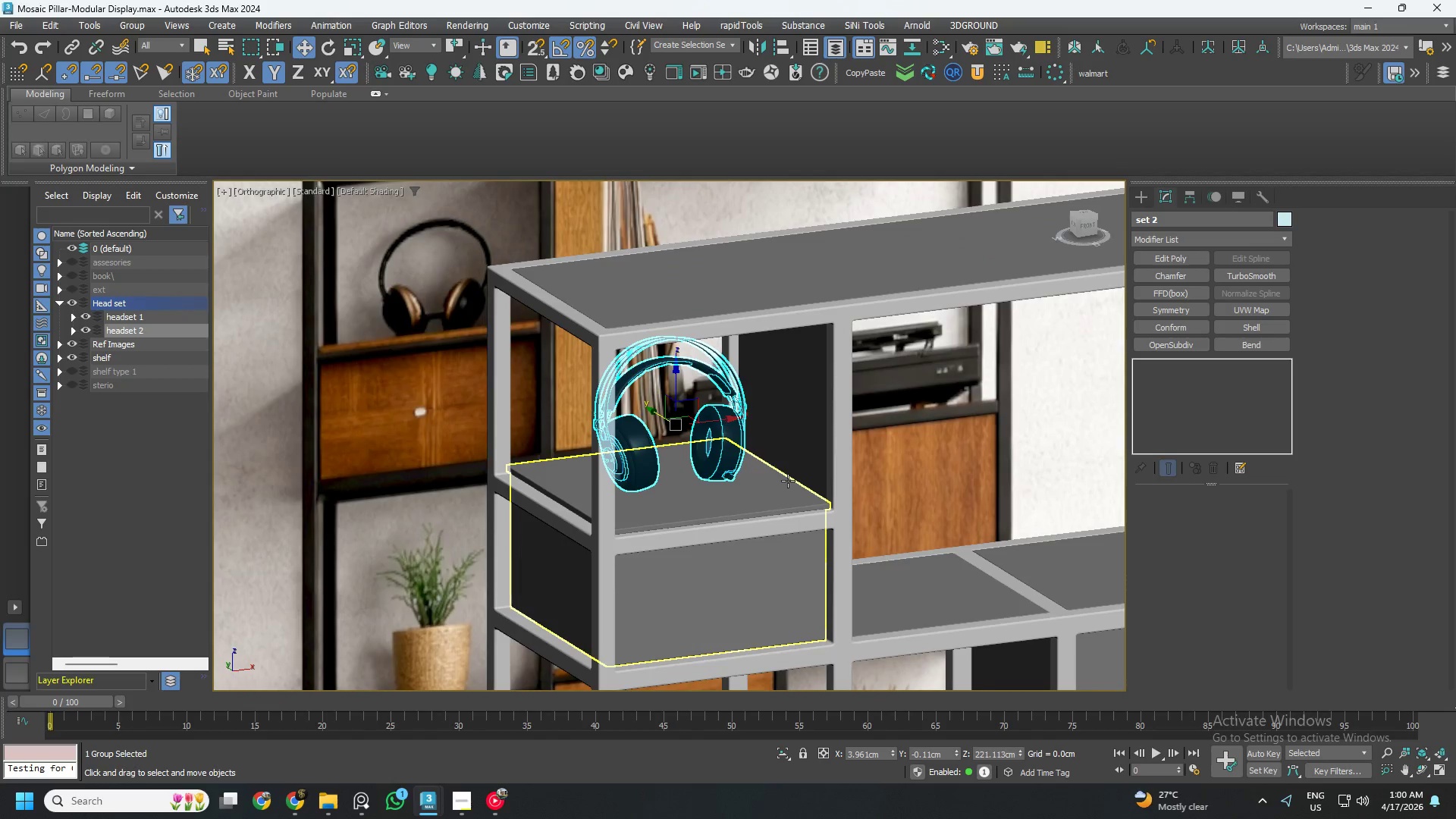 
key(Control+ControlLeft)
 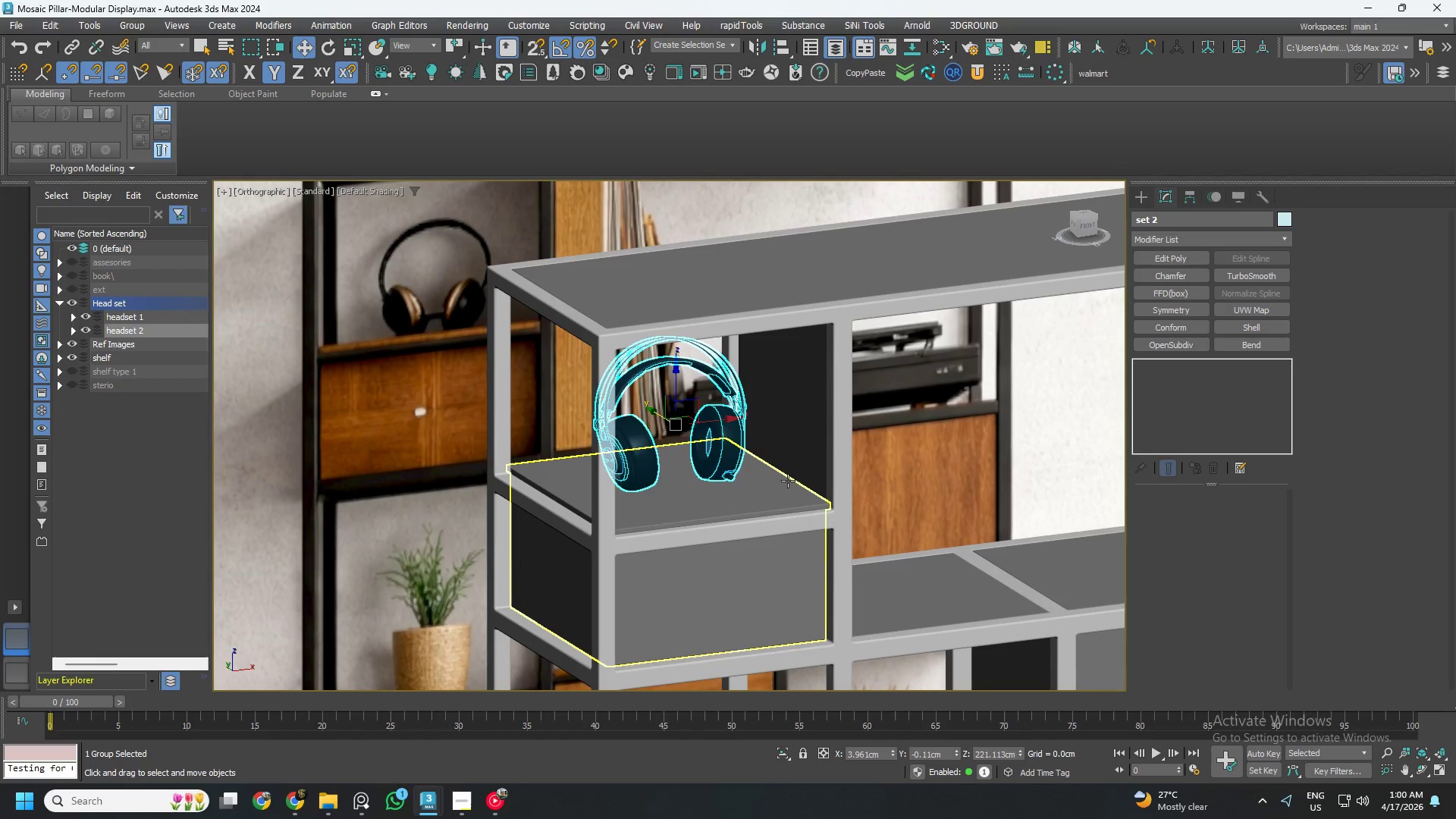 
key(Control+S)
 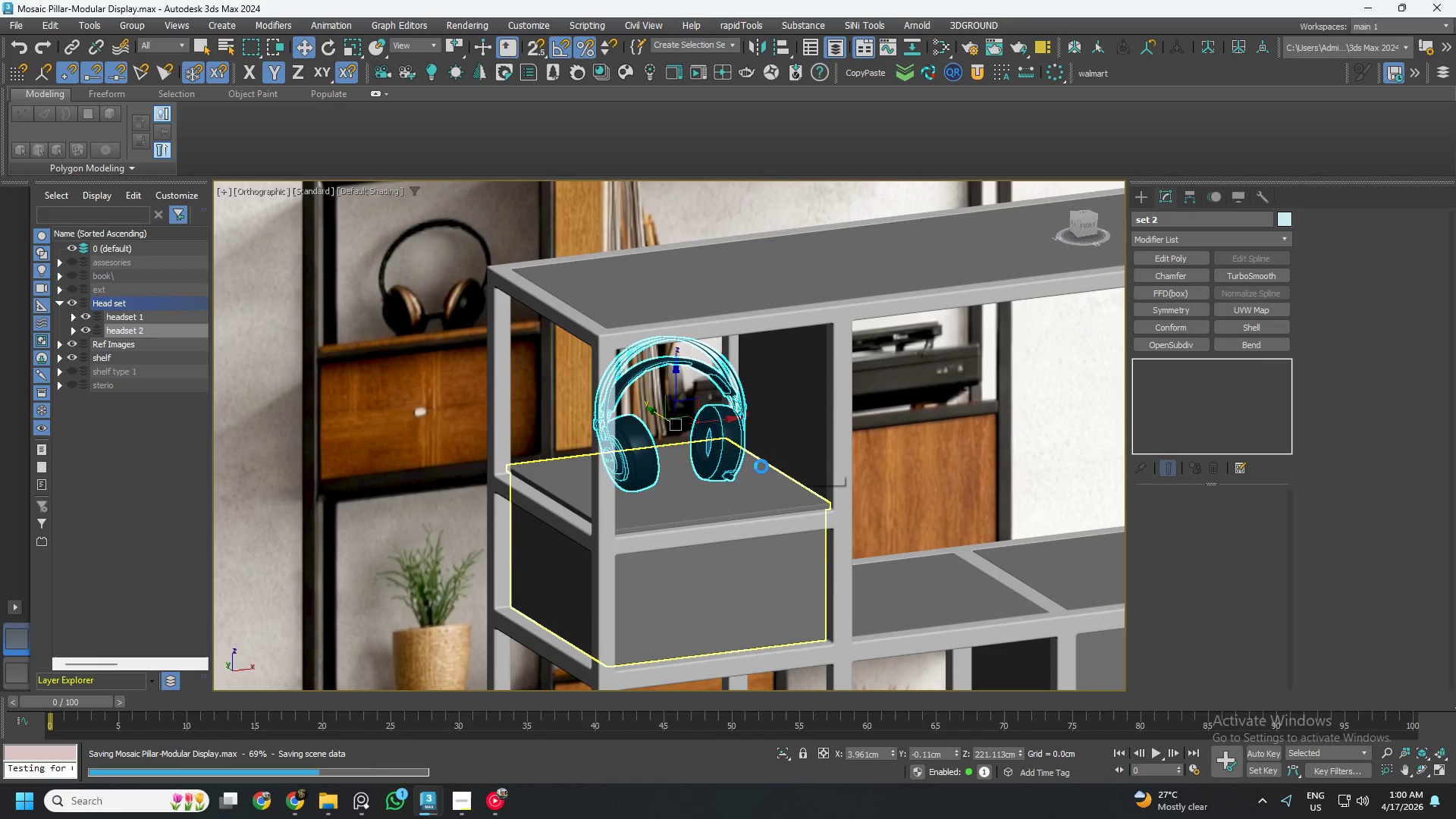 
hold_key(key=AltLeft, duration=0.61)
 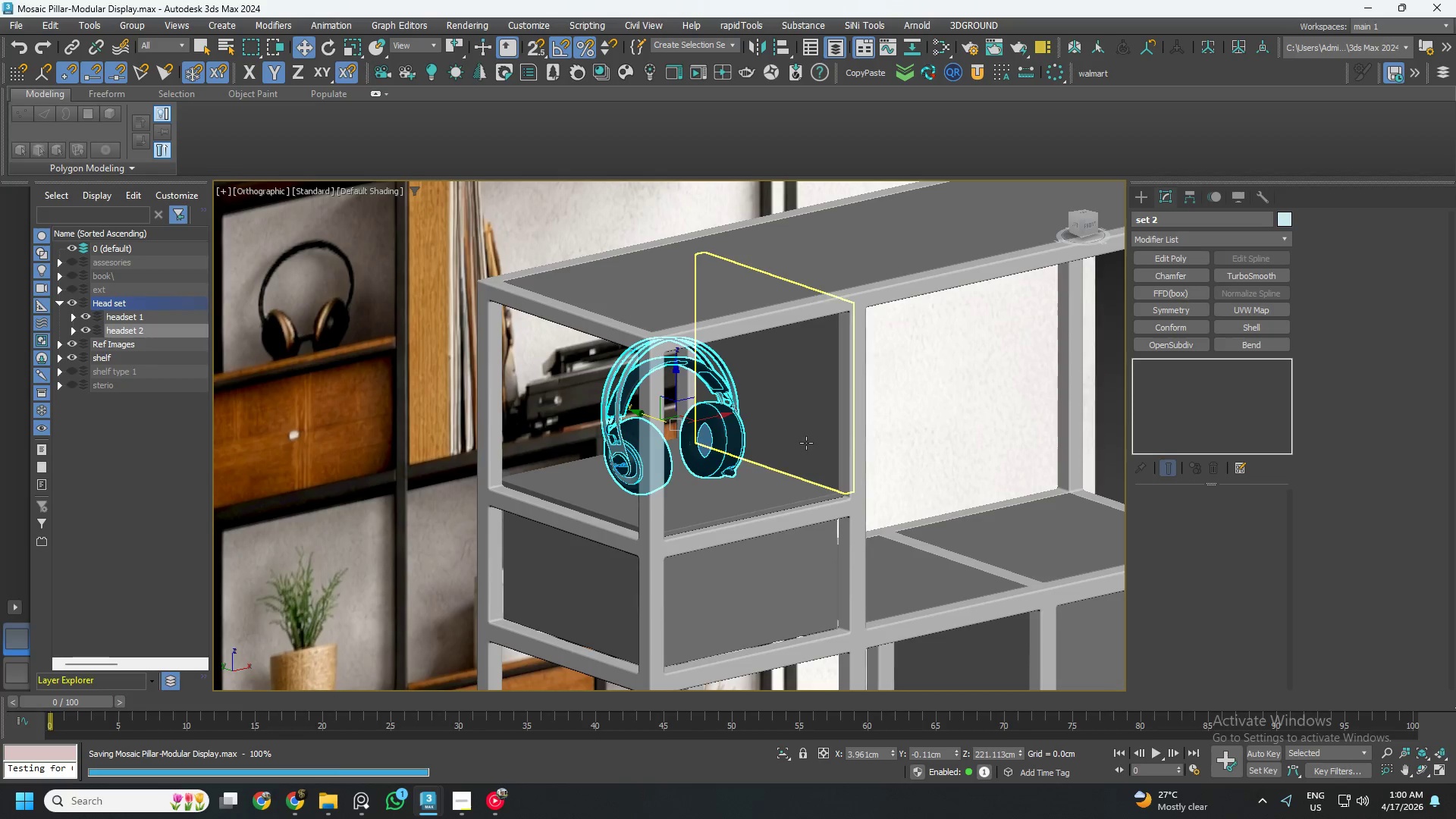 
hold_key(key=AltLeft, duration=0.36)
 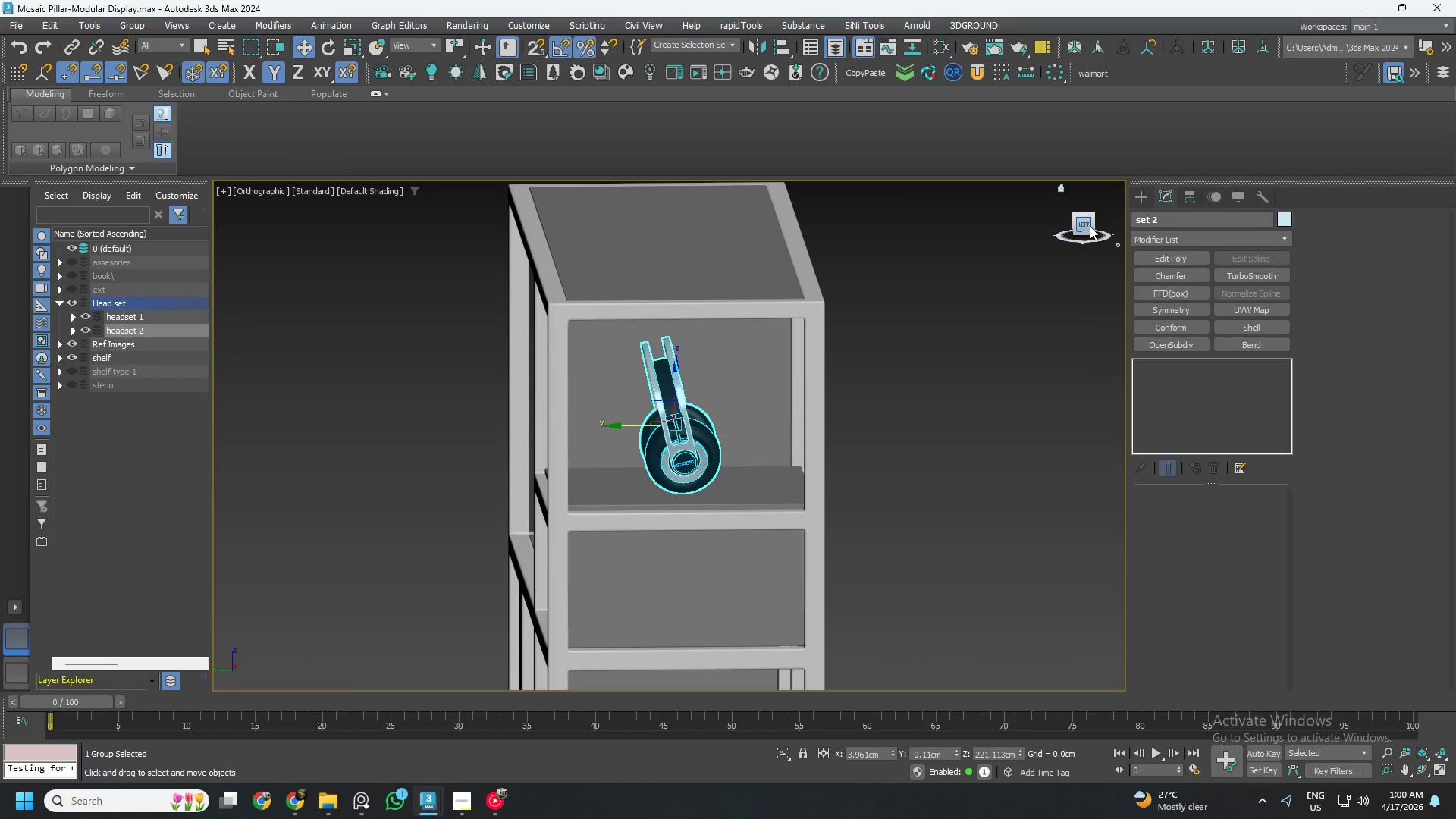 
left_click([1083, 224])
 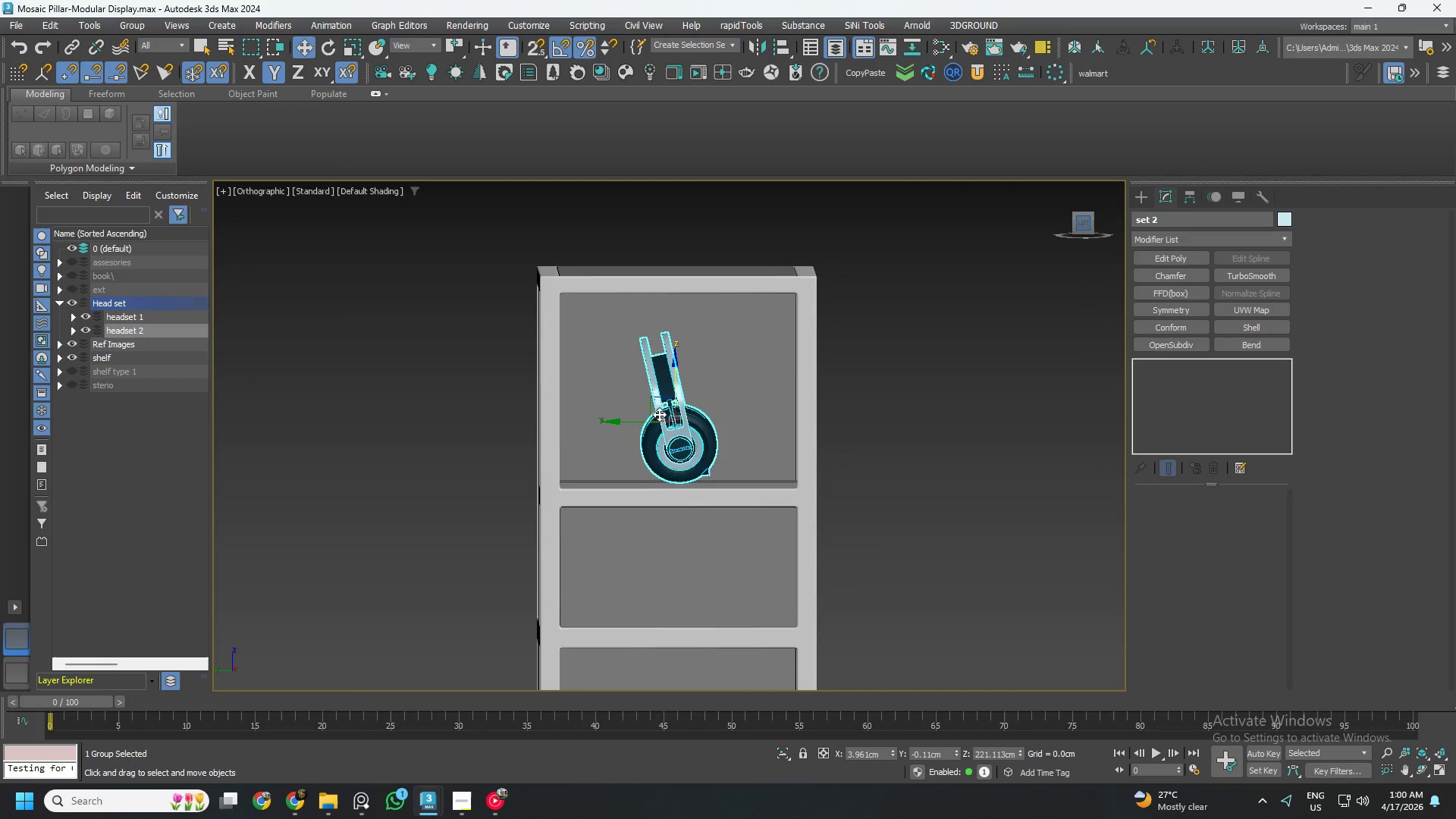 
scroll: coordinate [671, 423], scroll_direction: up, amount: 2.0
 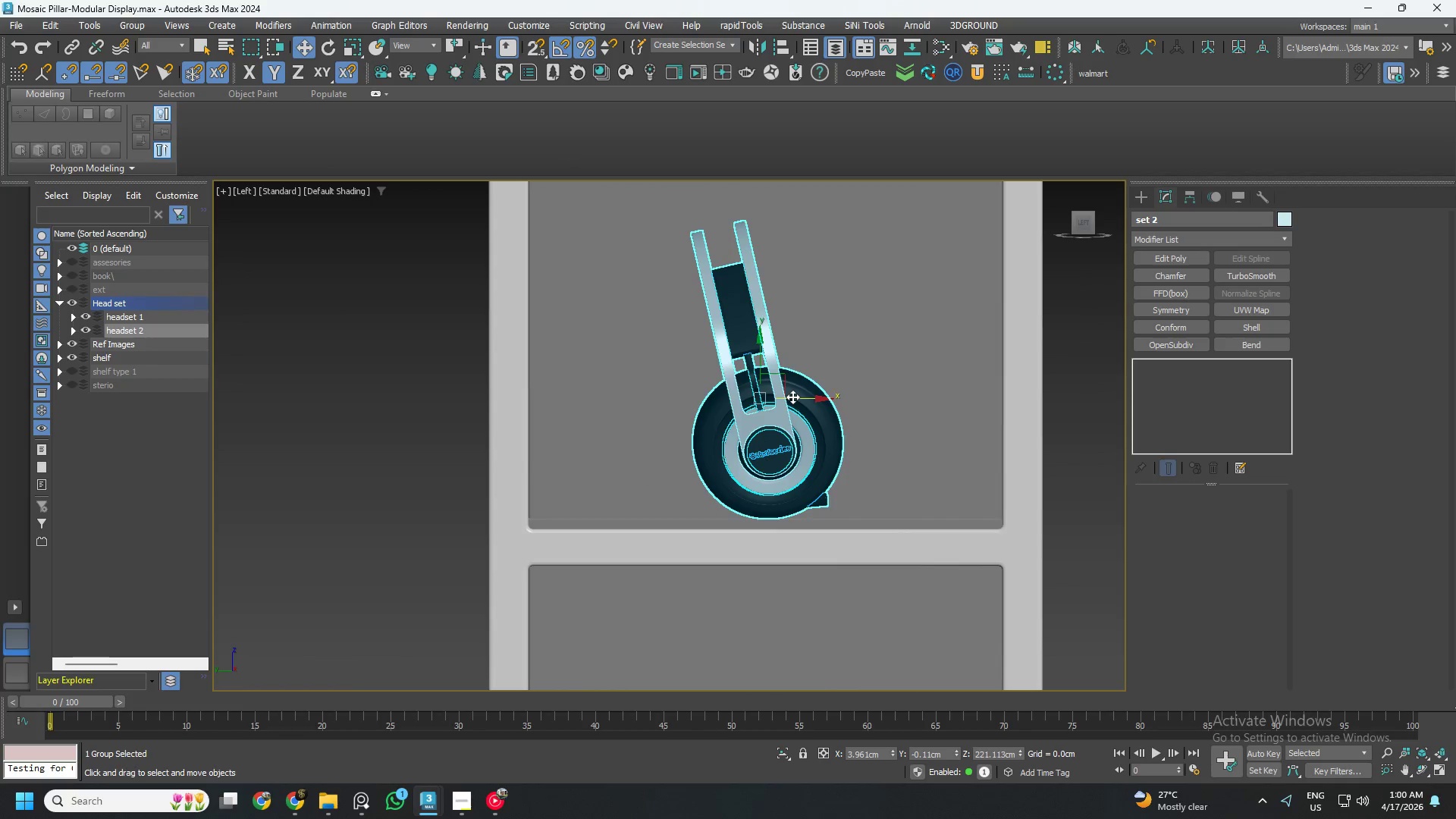 
left_click_drag(start_coordinate=[792, 397], to_coordinate=[595, 409])
 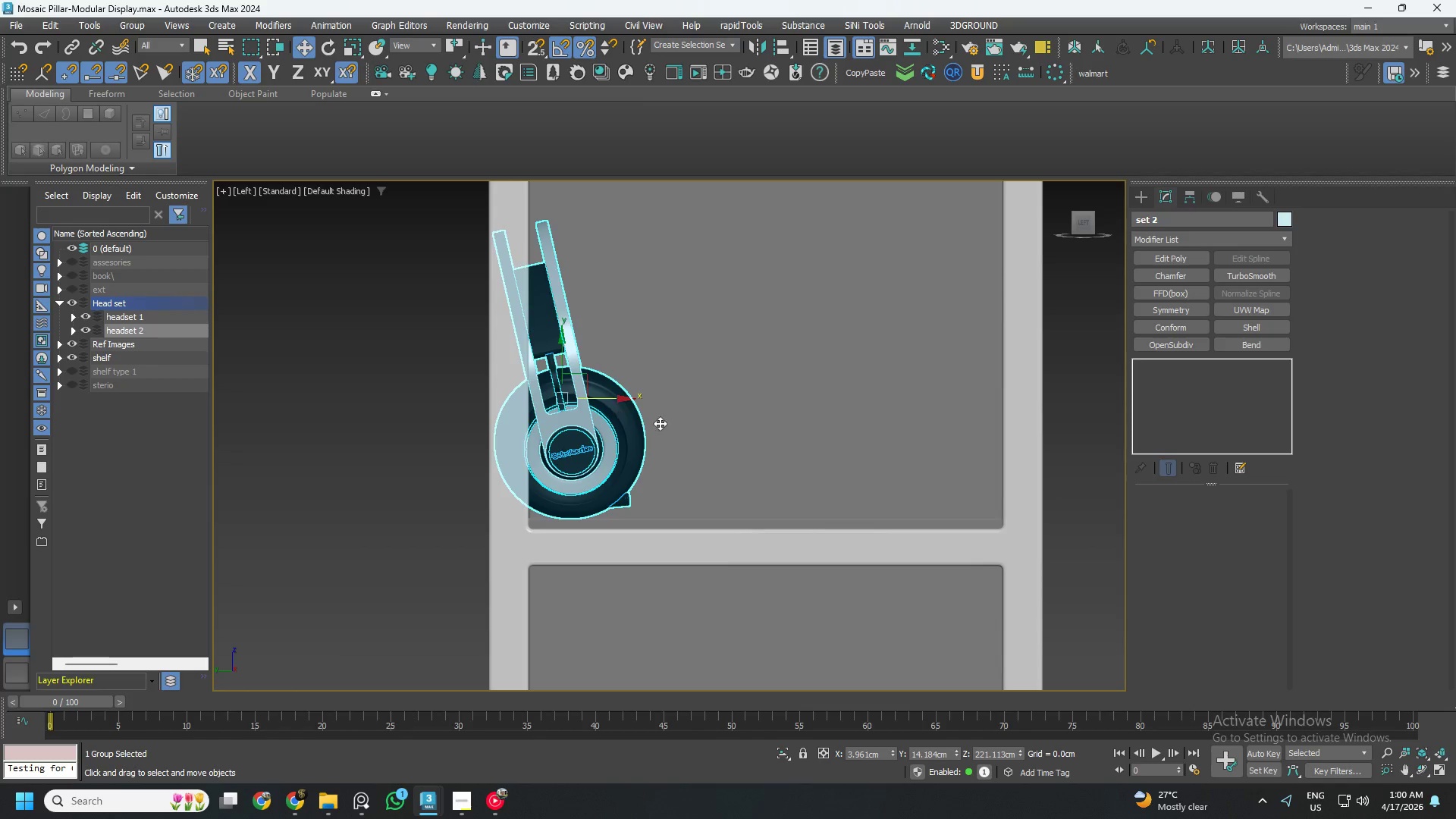 
hold_key(key=AltLeft, duration=0.81)
 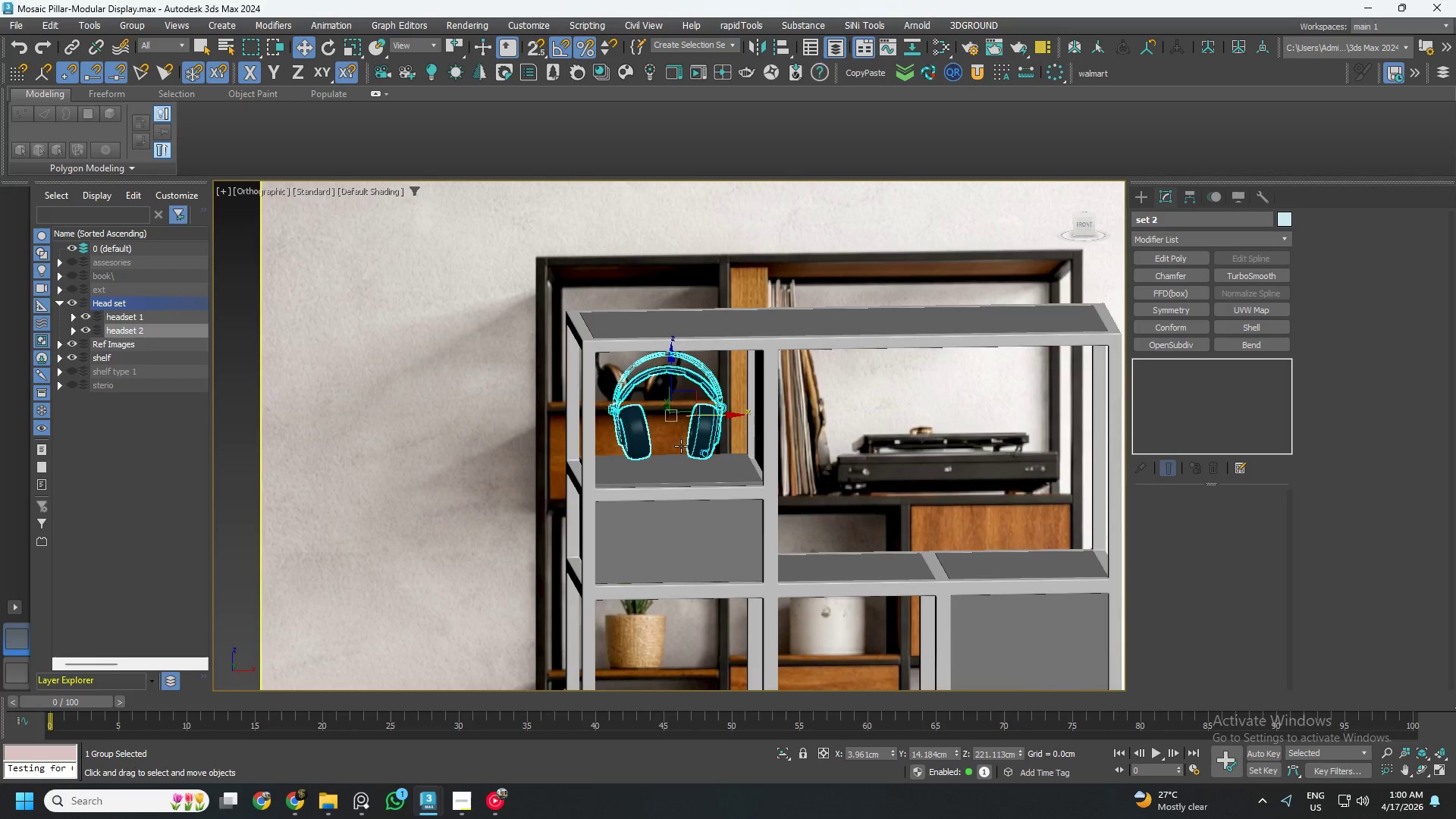 
scroll: coordinate [732, 424], scroll_direction: down, amount: 3.0
 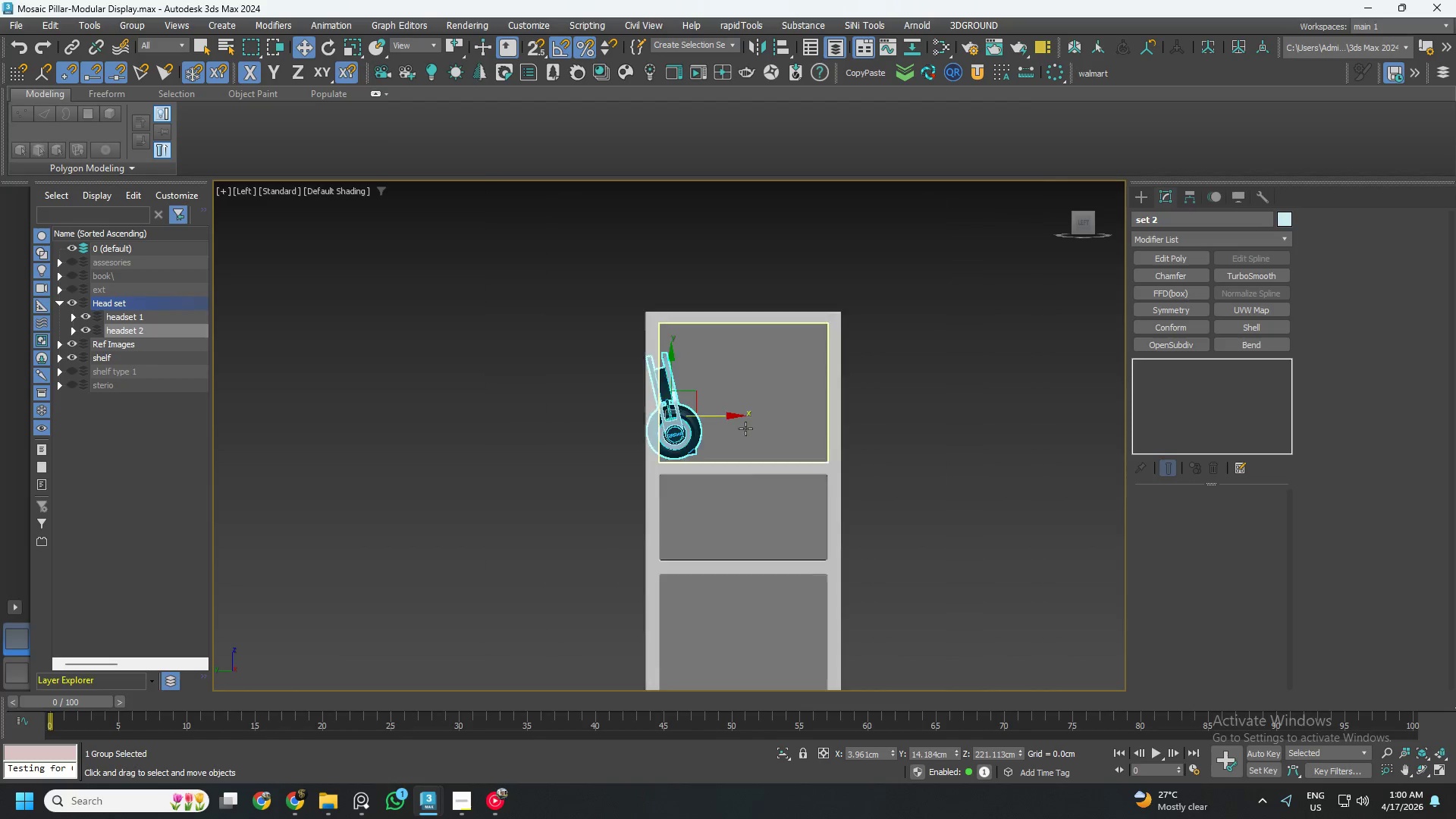 
hold_key(key=AltLeft, duration=1.16)
 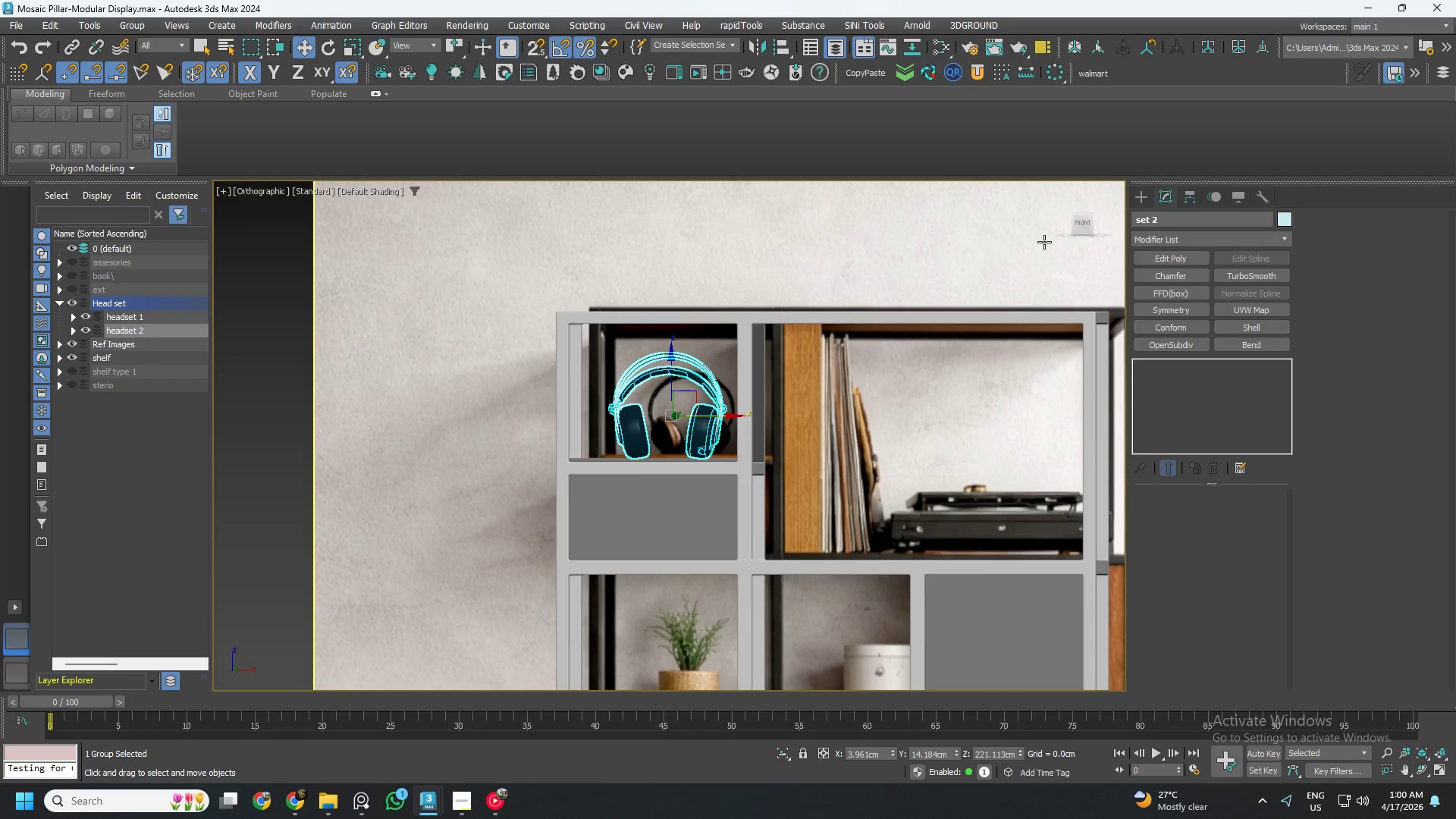 
left_click([1084, 228])
 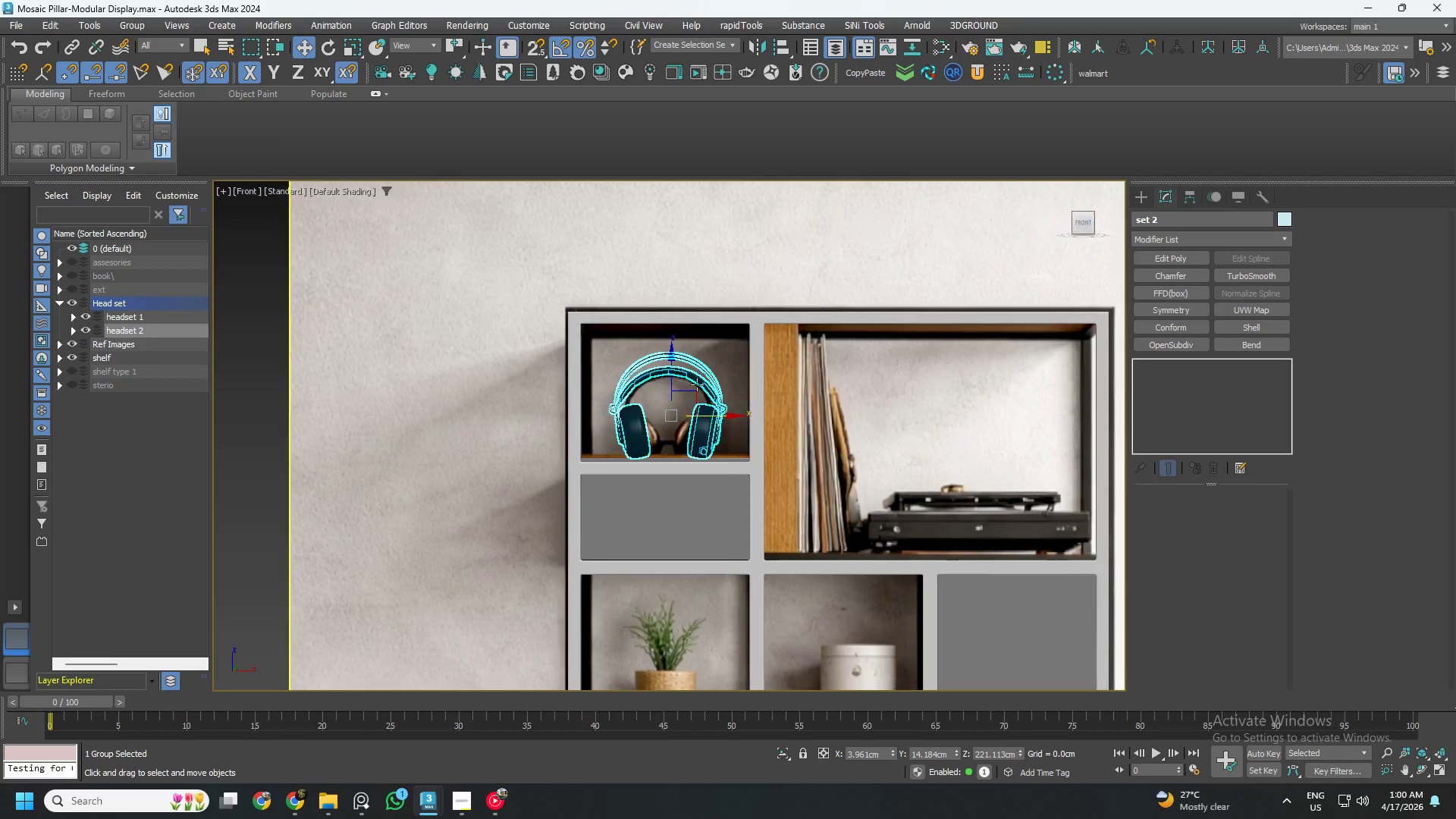 
scroll: coordinate [676, 388], scroll_direction: up, amount: 3.0
 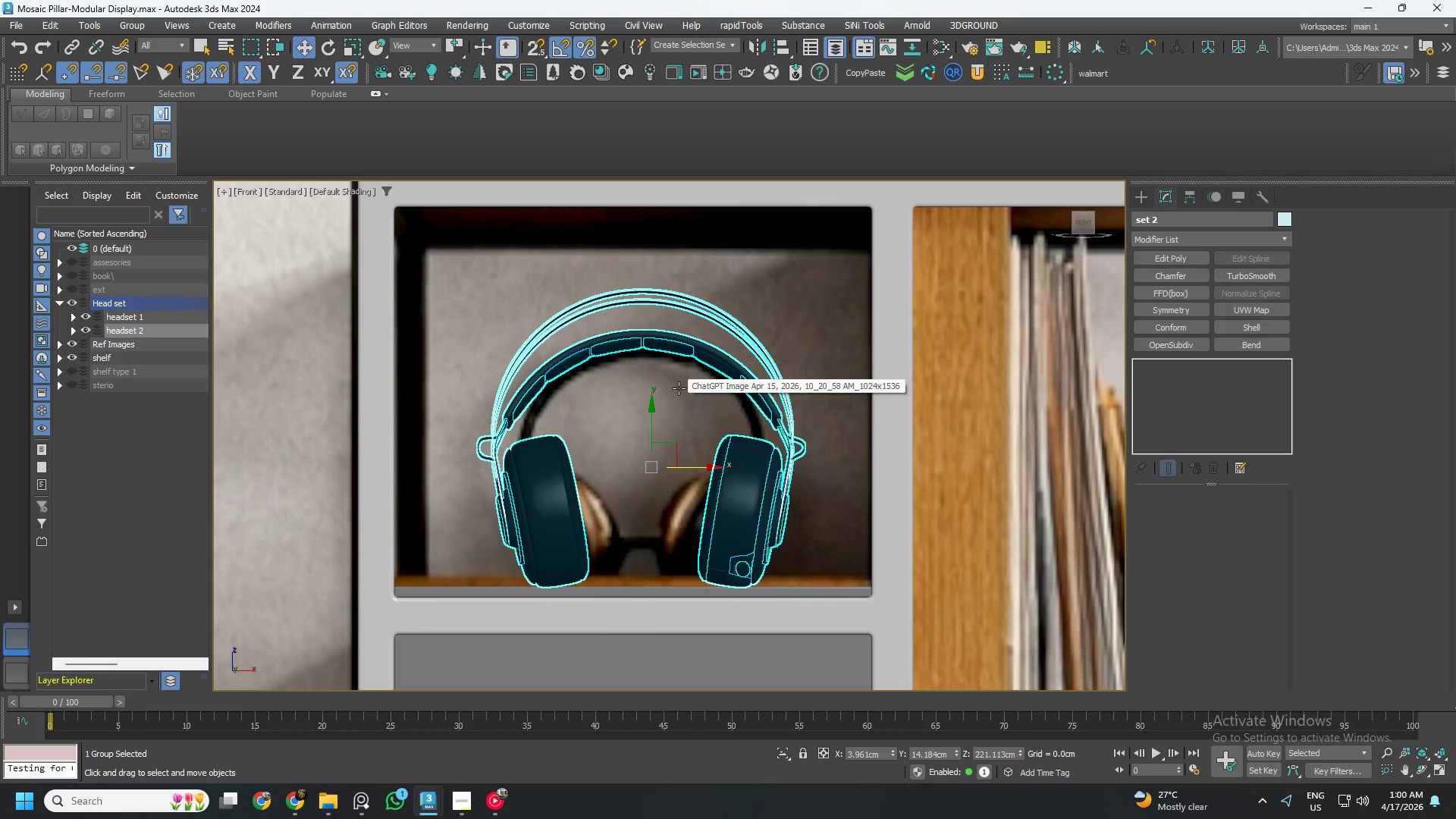 
scroll: coordinate [705, 384], scroll_direction: down, amount: 7.0
 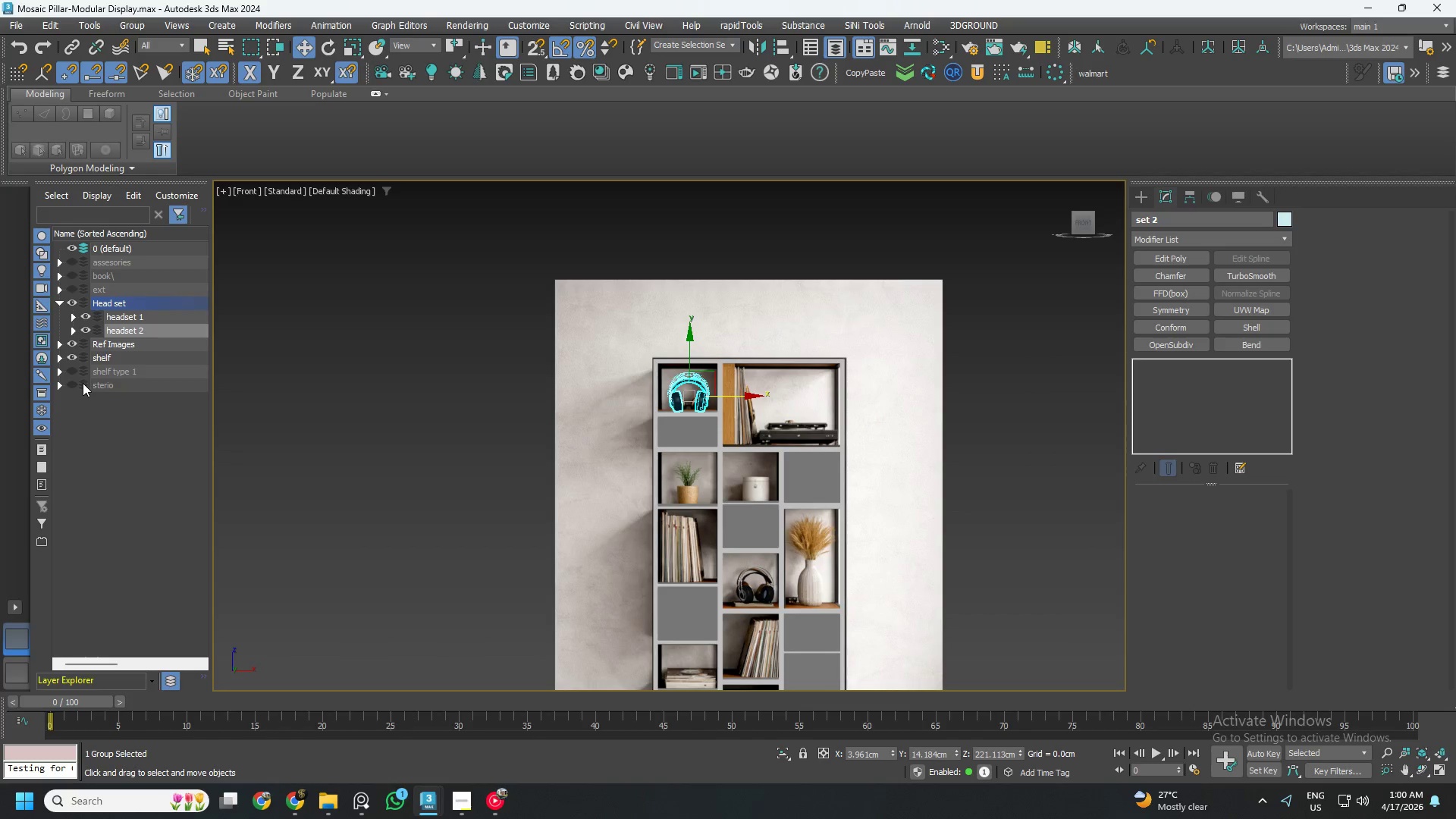 
left_click([61, 373])
 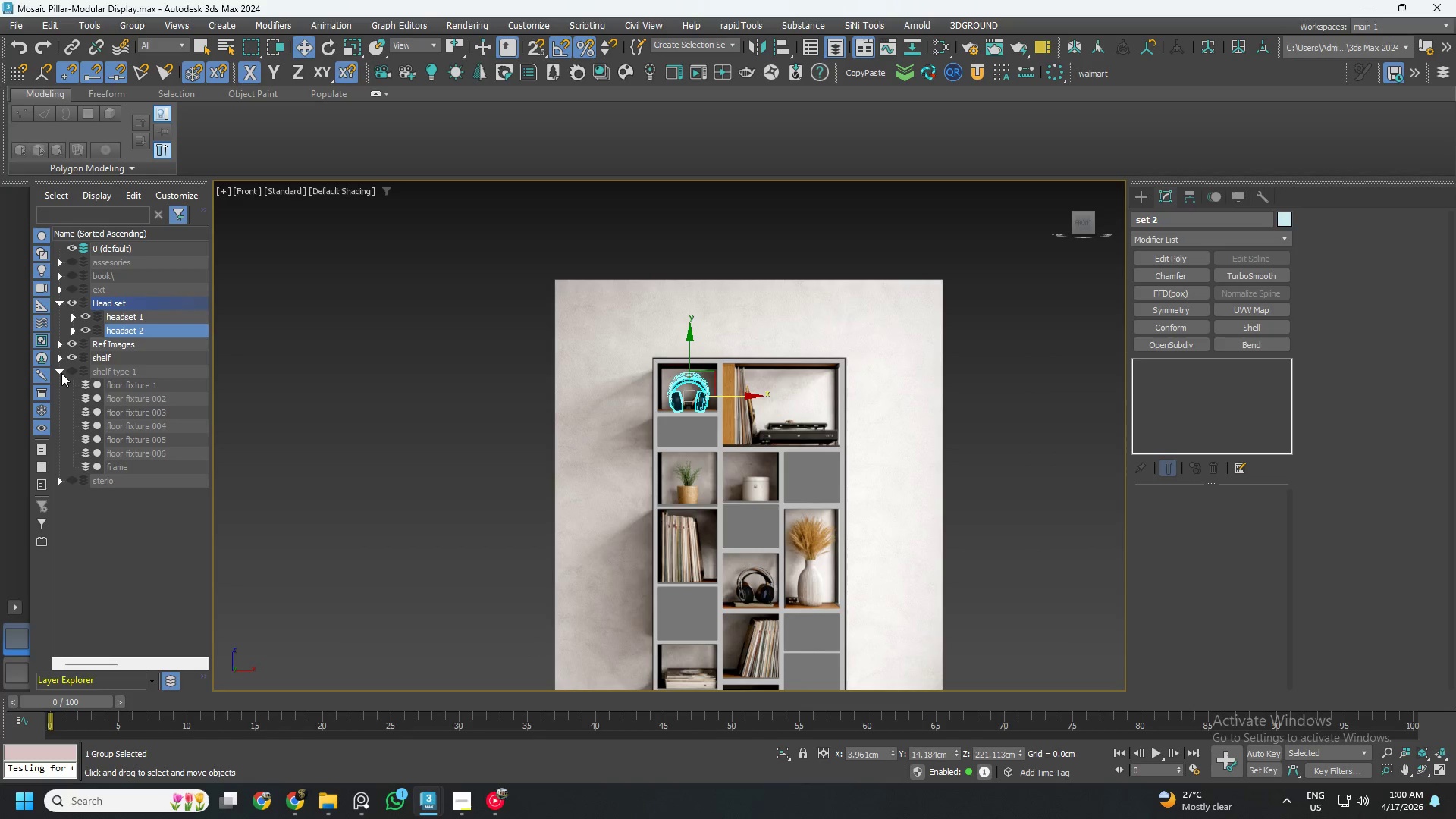 
left_click([105, 375])
 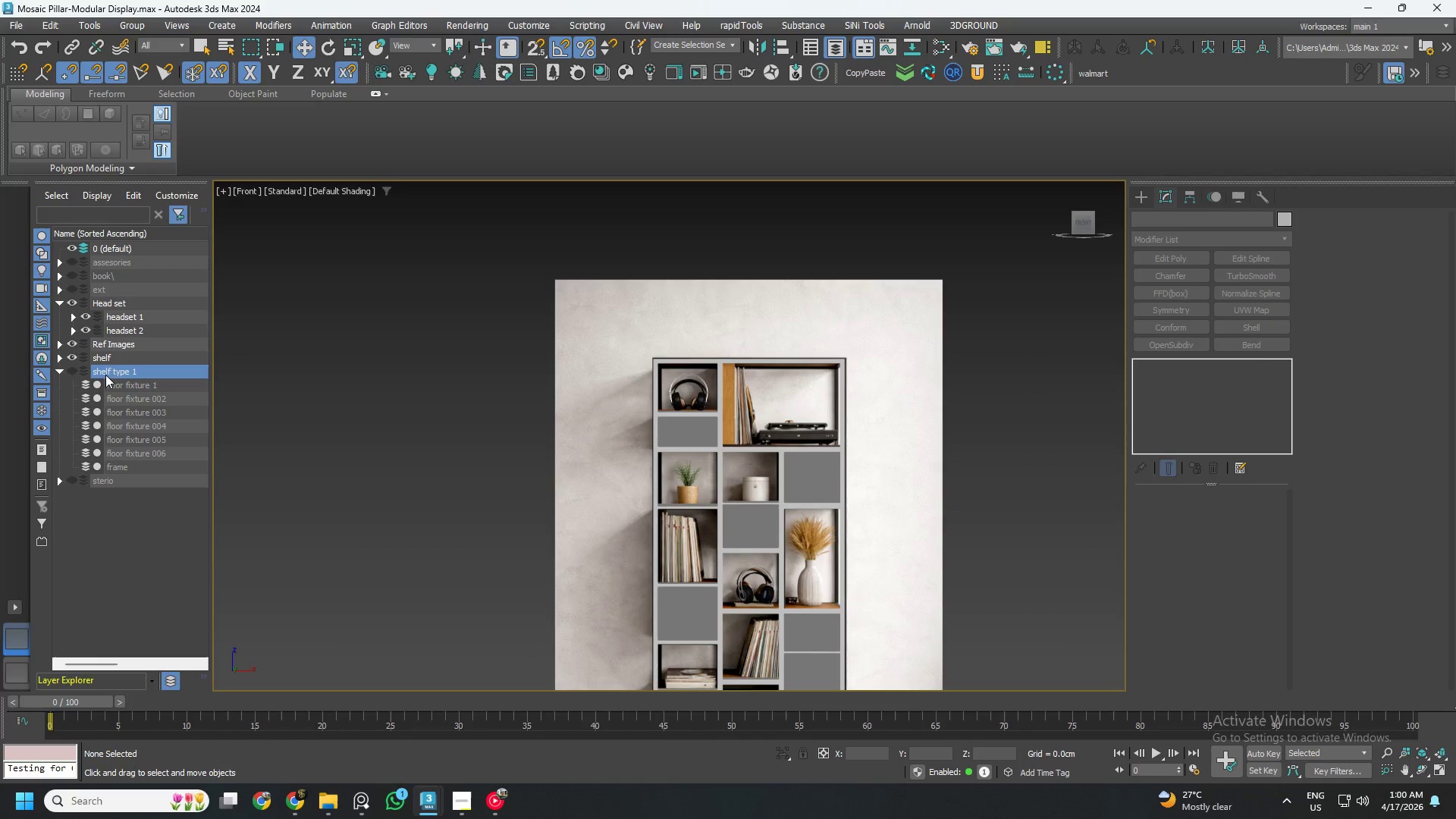 
right_click([106, 375])
 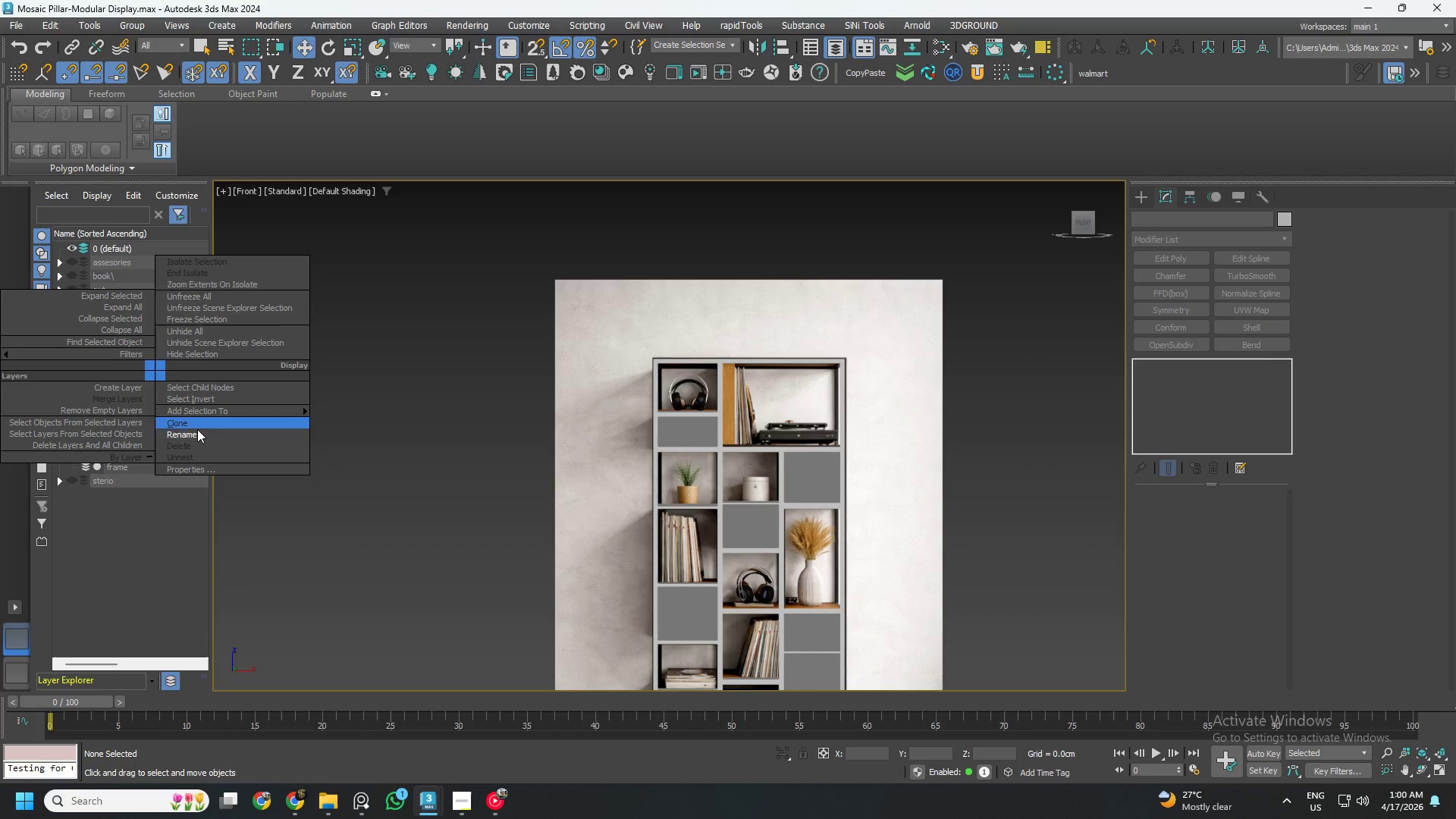 
left_click_drag(start_coordinate=[197, 433], to_coordinate=[144, 433])
 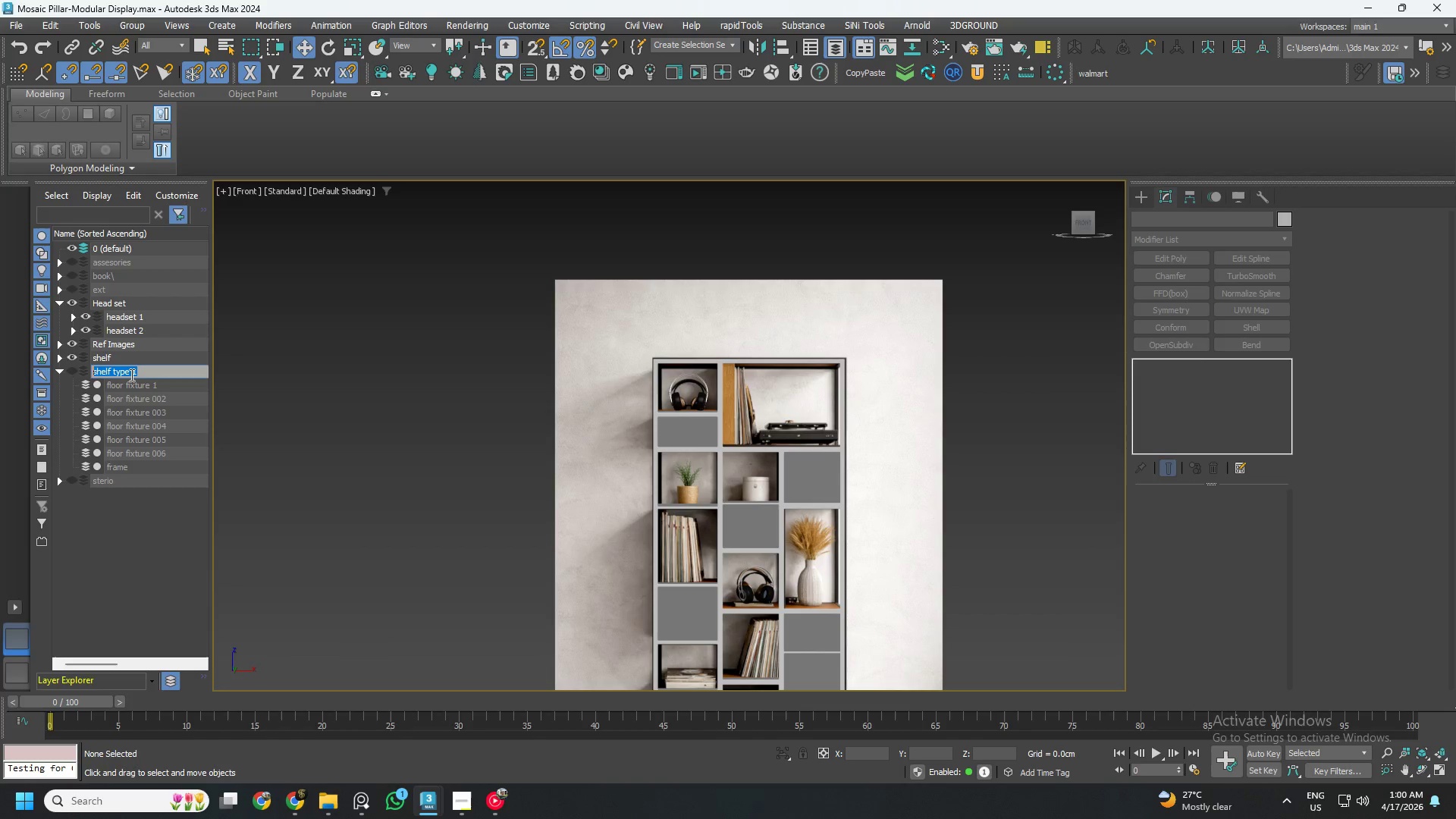 
wait(6.11)
 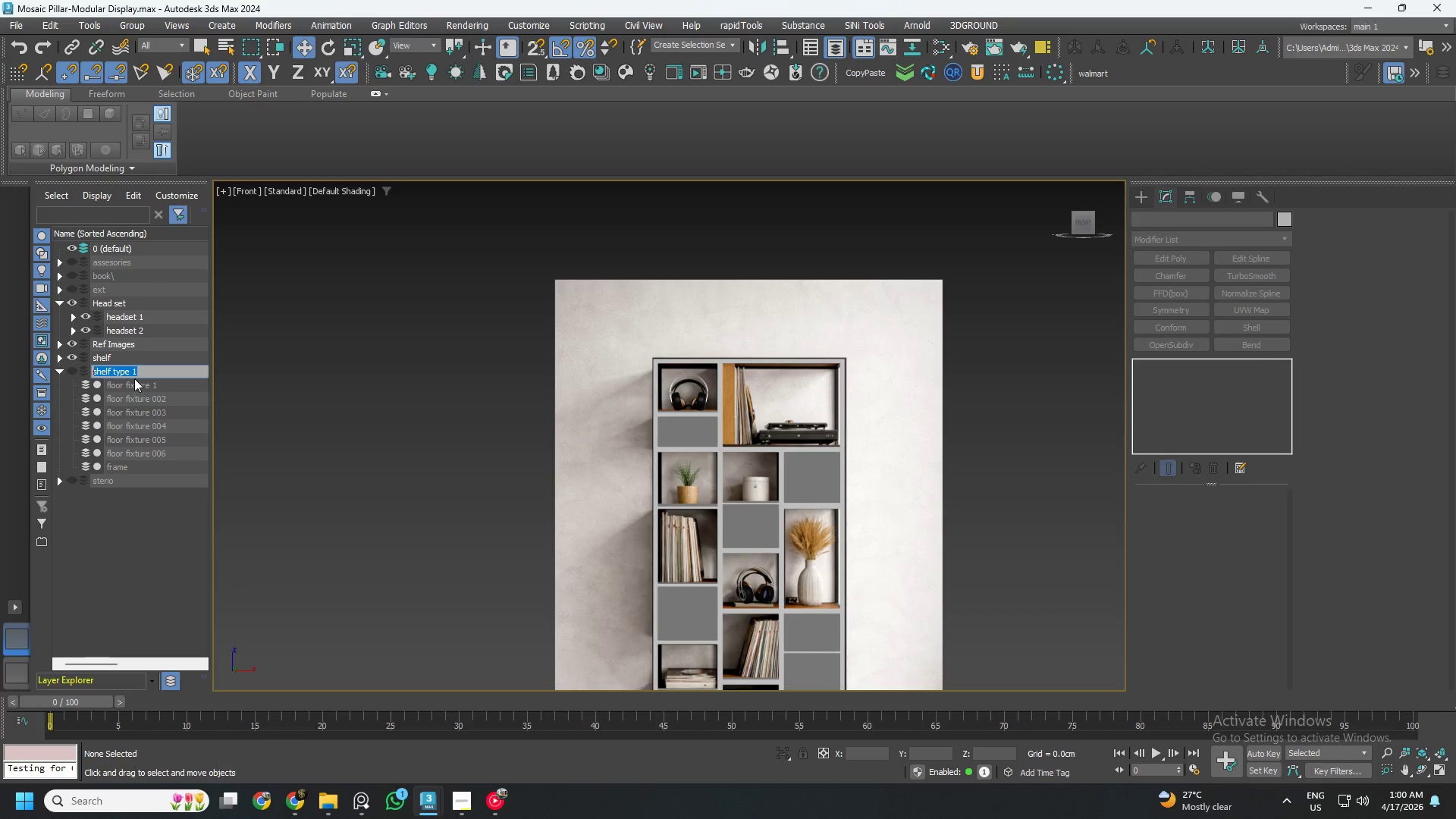 
left_click([127, 543])
 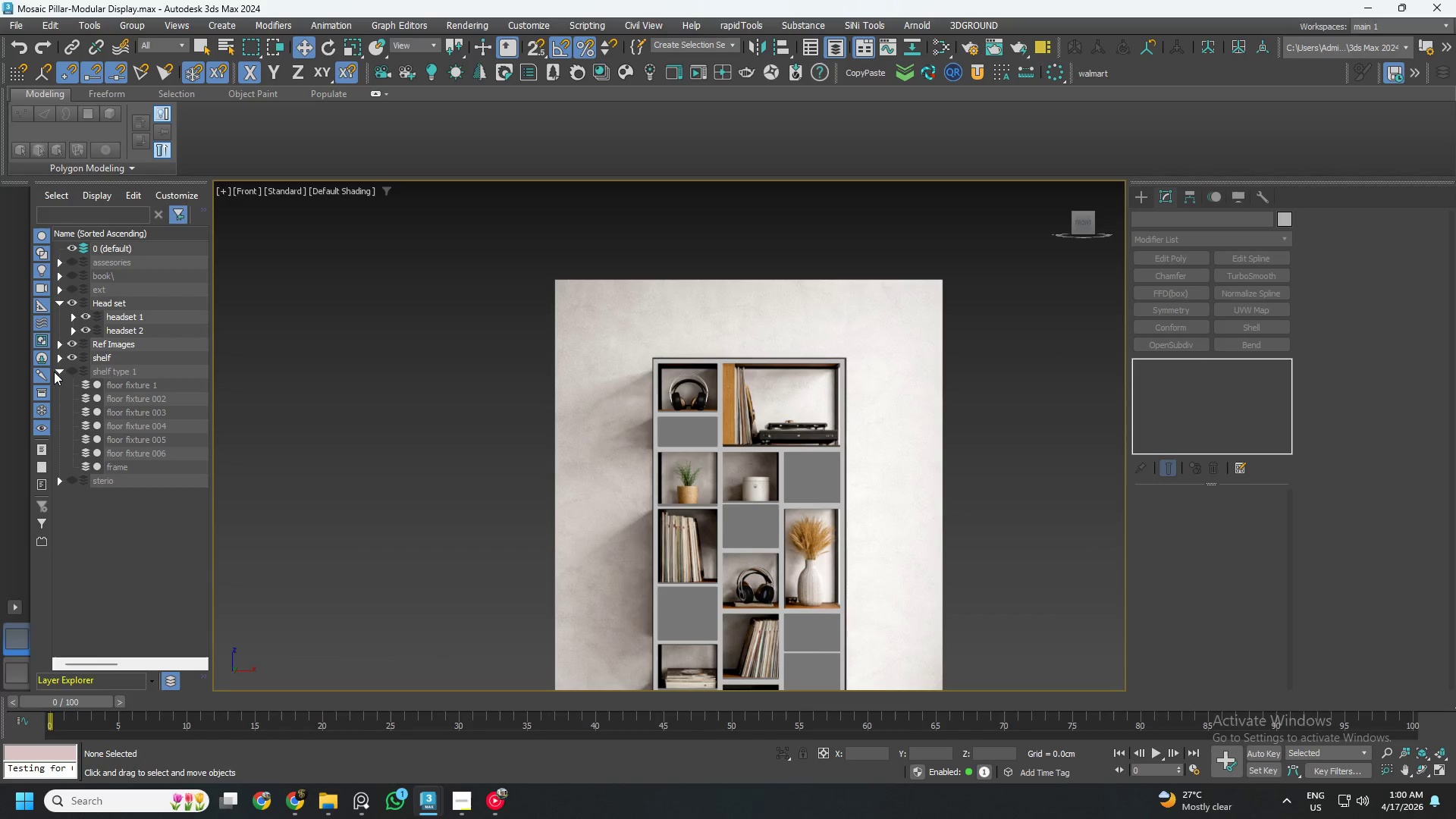 
left_click([58, 371])
 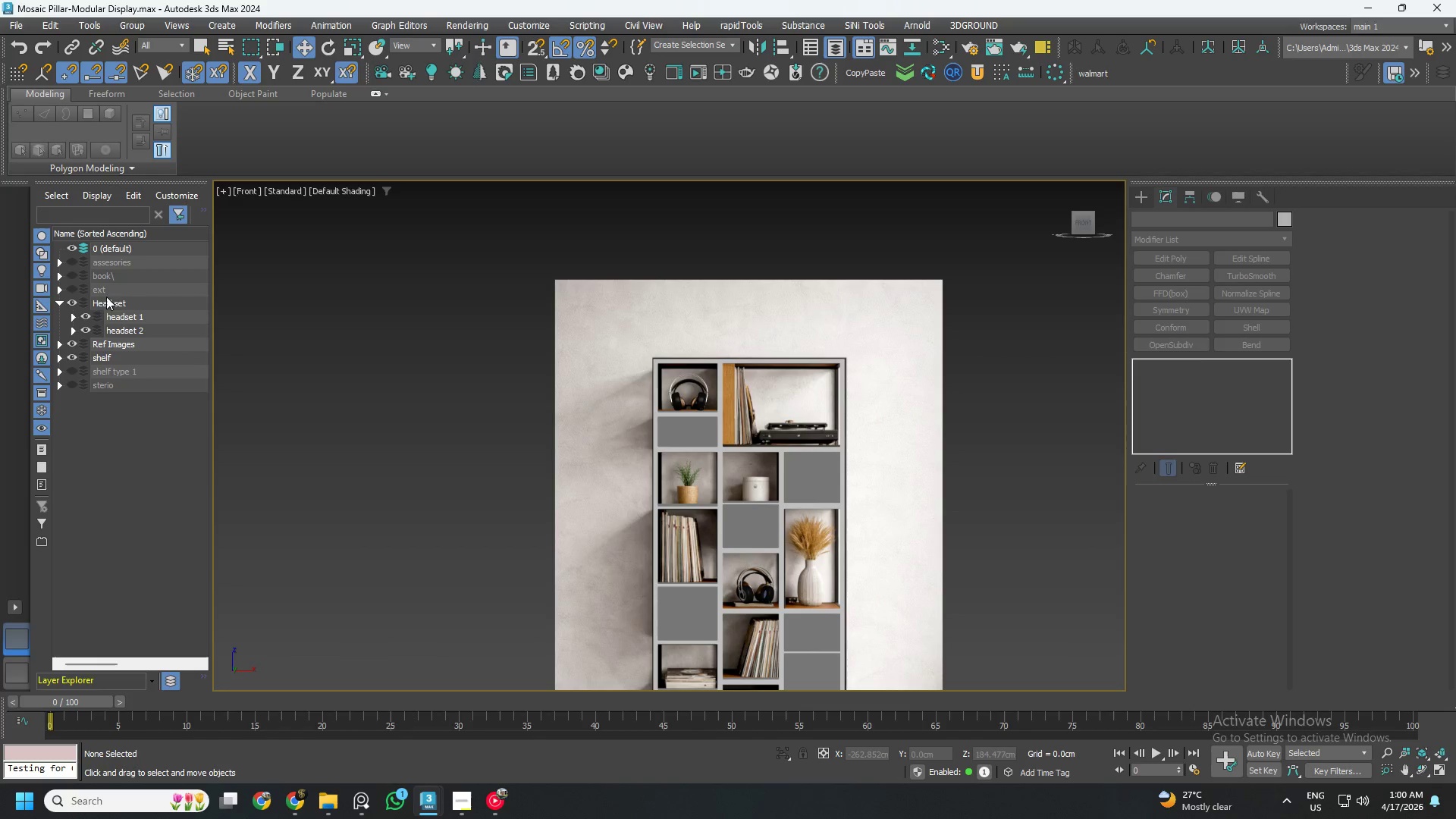 
left_click([118, 273])
 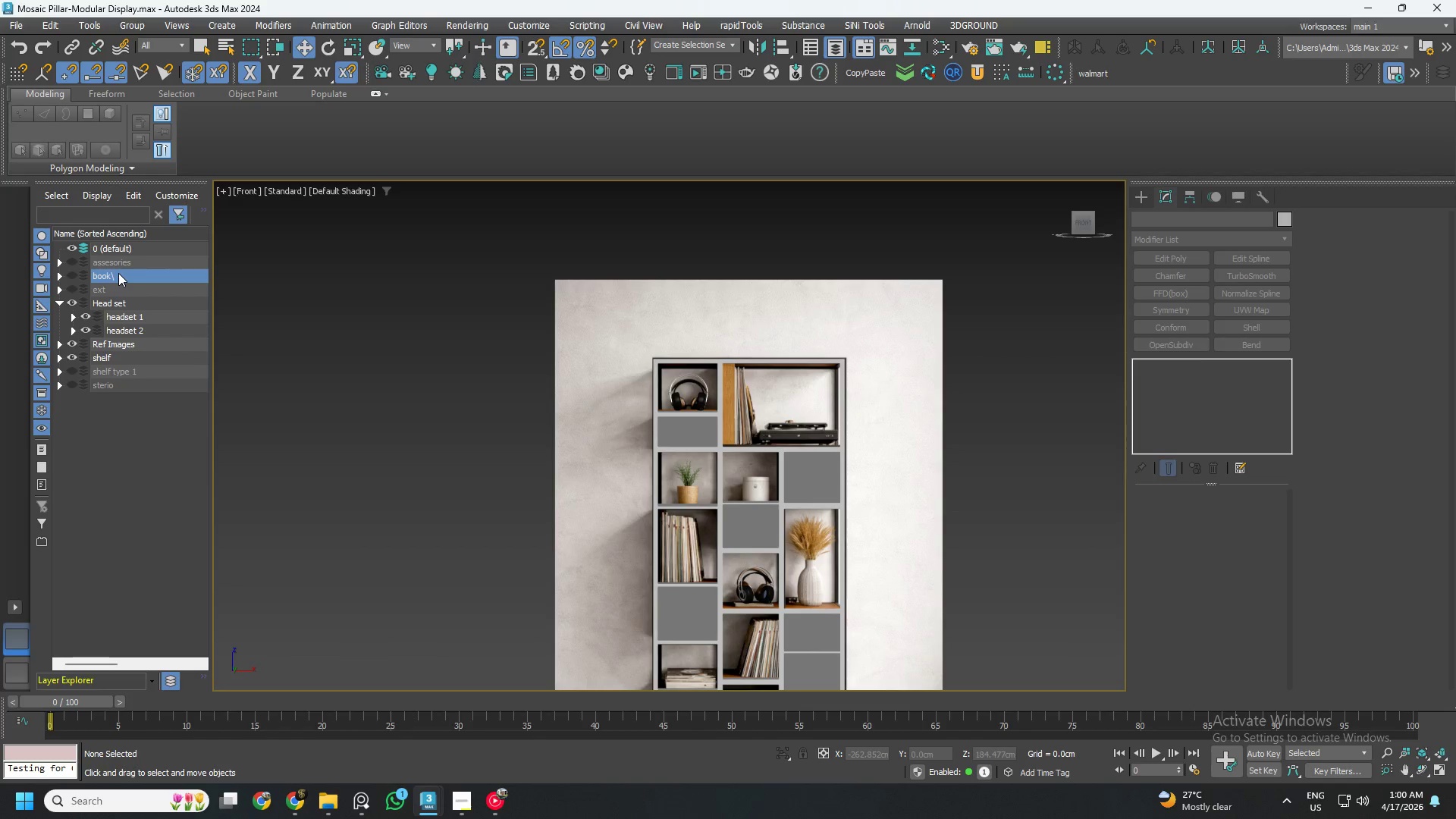 
right_click([118, 273])
 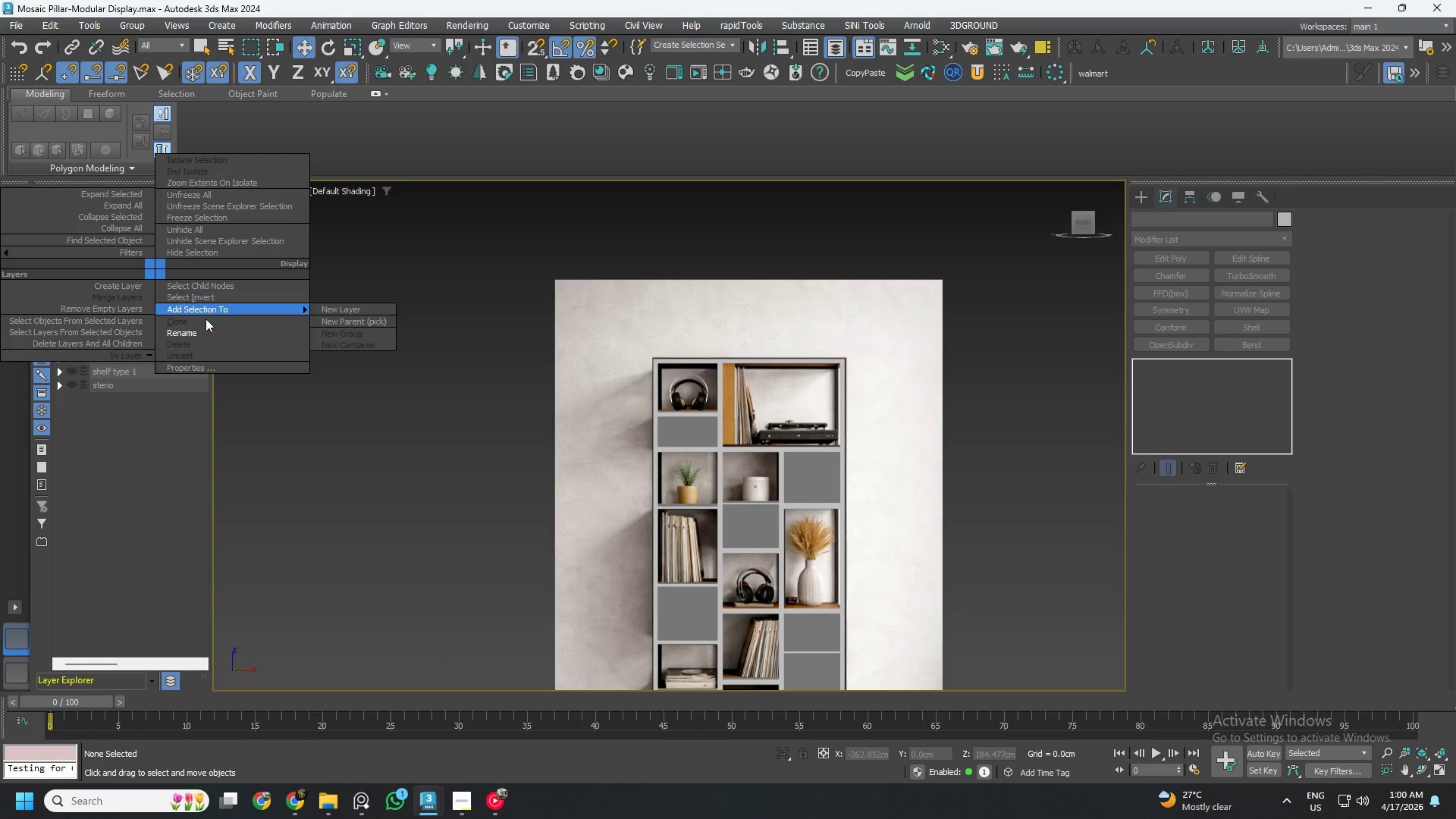 
left_click_drag(start_coordinate=[200, 332], to_coordinate=[159, 332])
 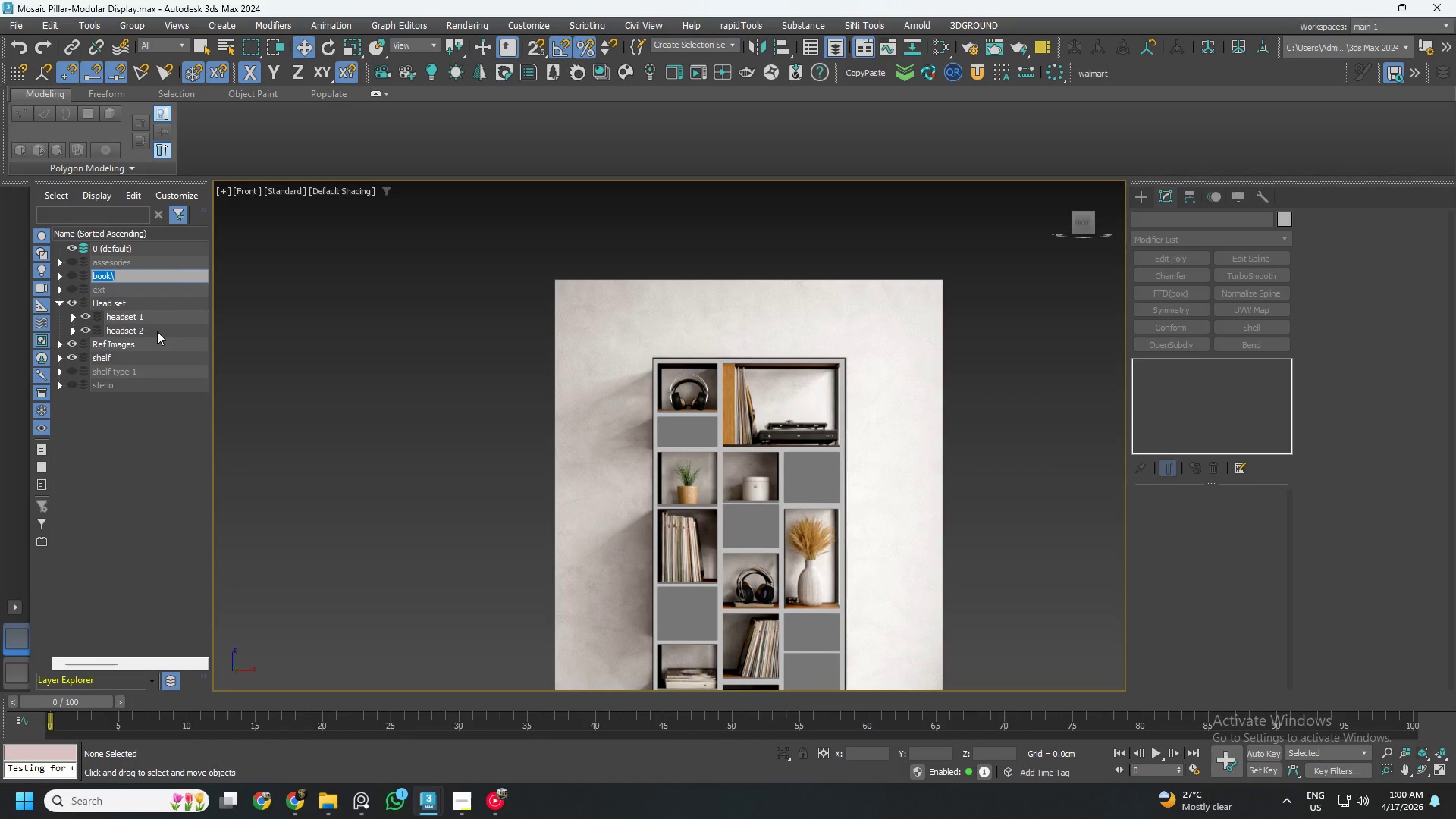 
key(ArrowRight)
 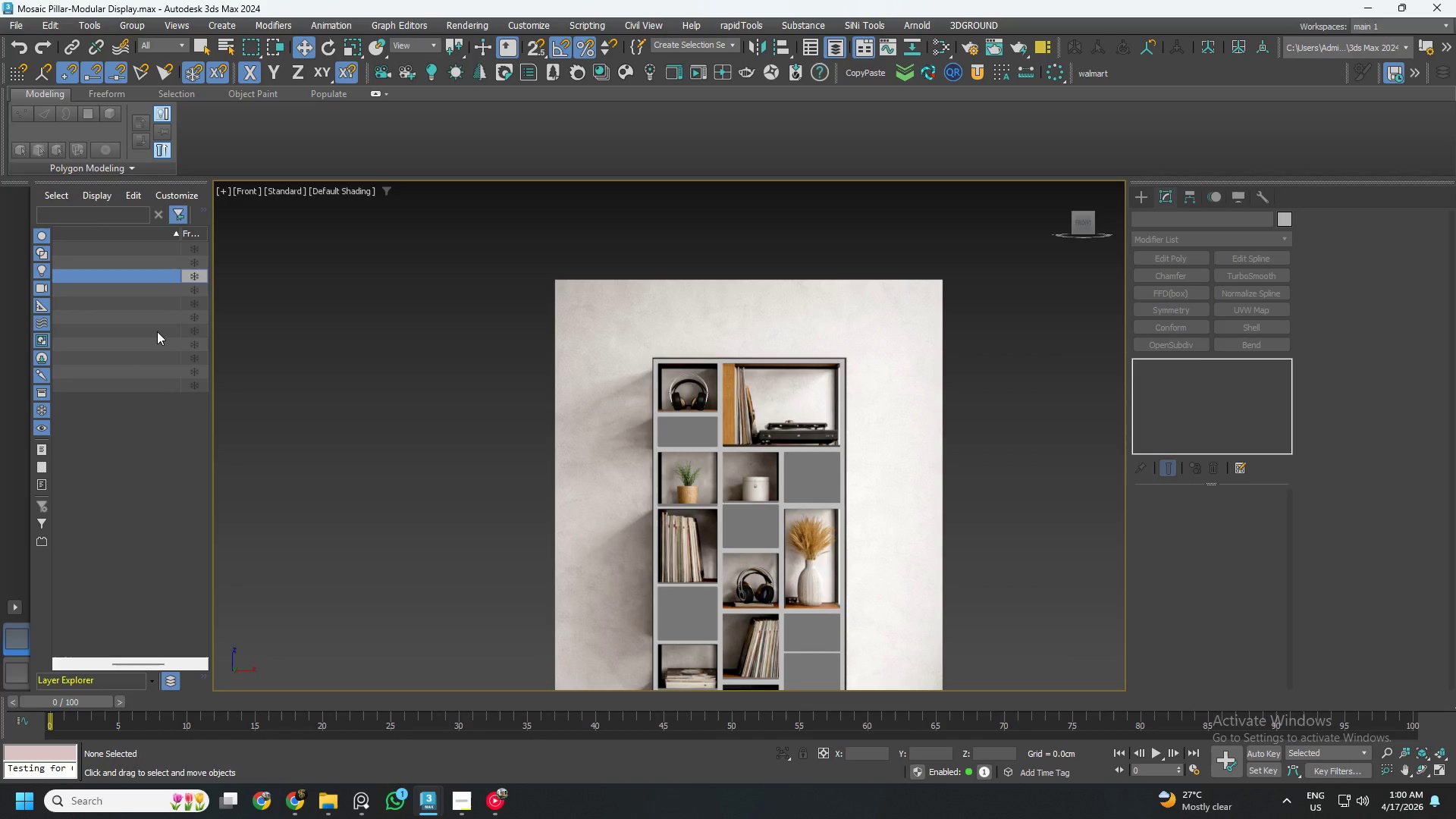 
key(Backspace)
 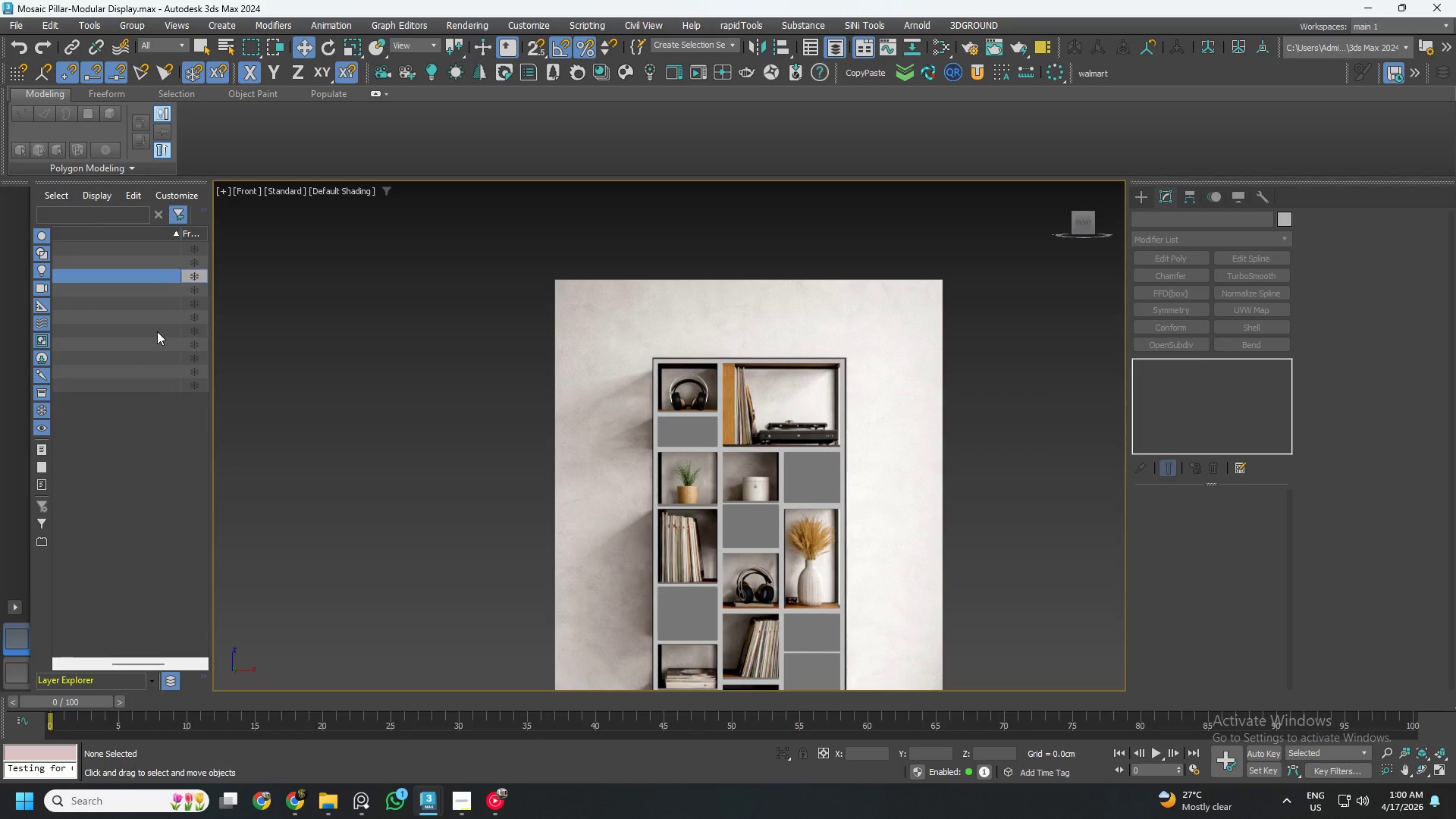 
key(S)
 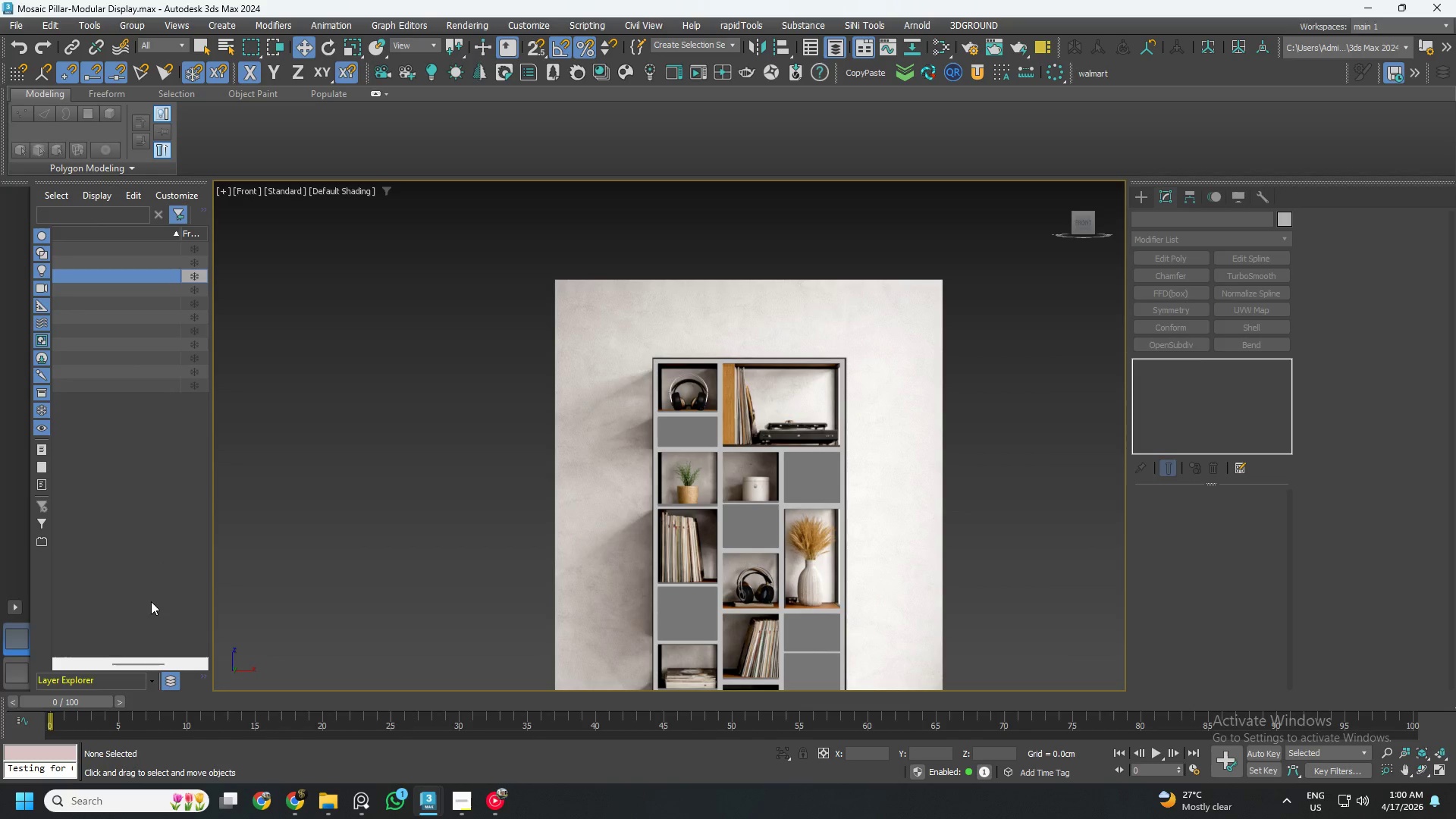 
left_click_drag(start_coordinate=[142, 661], to_coordinate=[26, 672])
 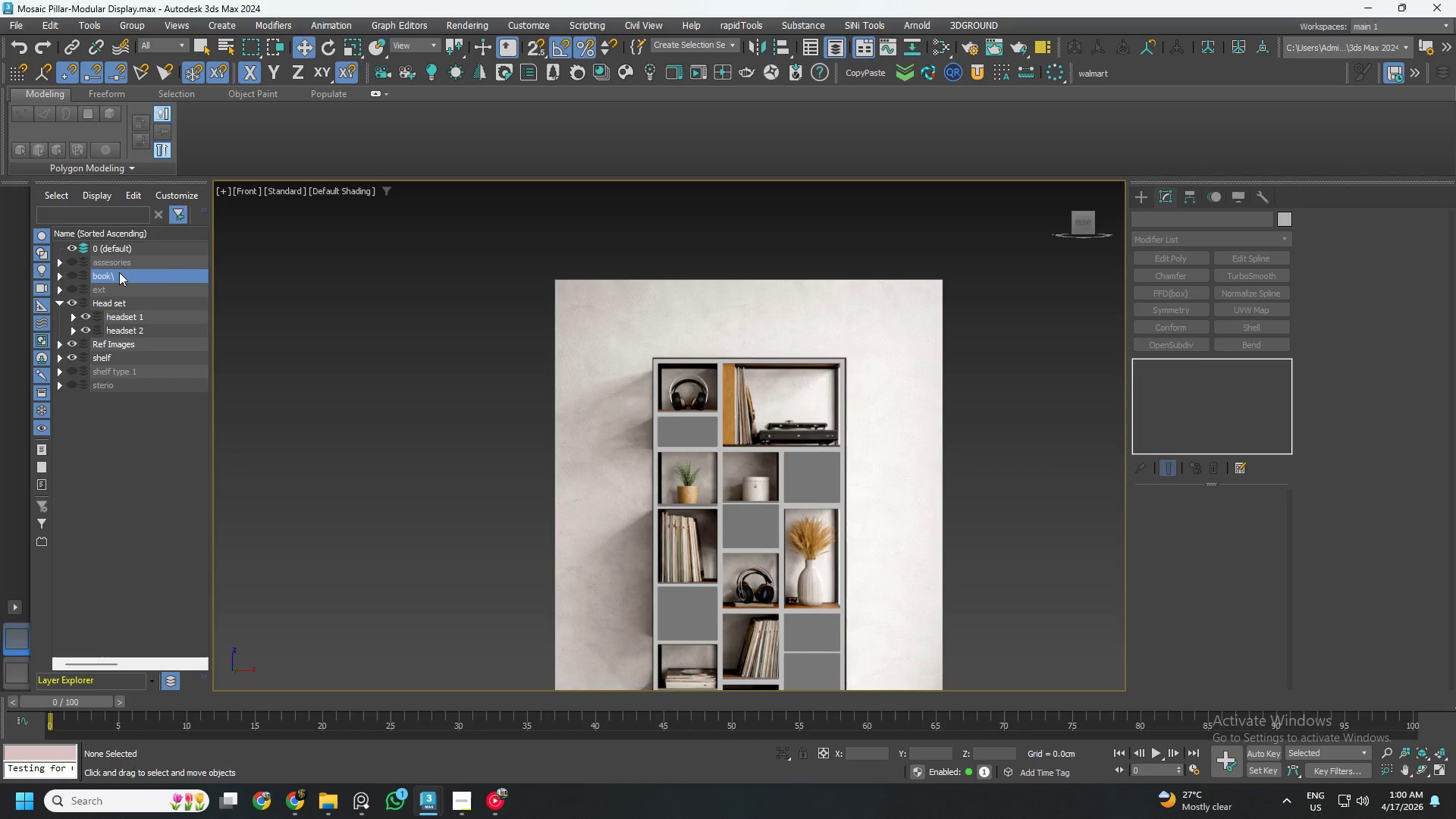 
right_click([119, 272])
 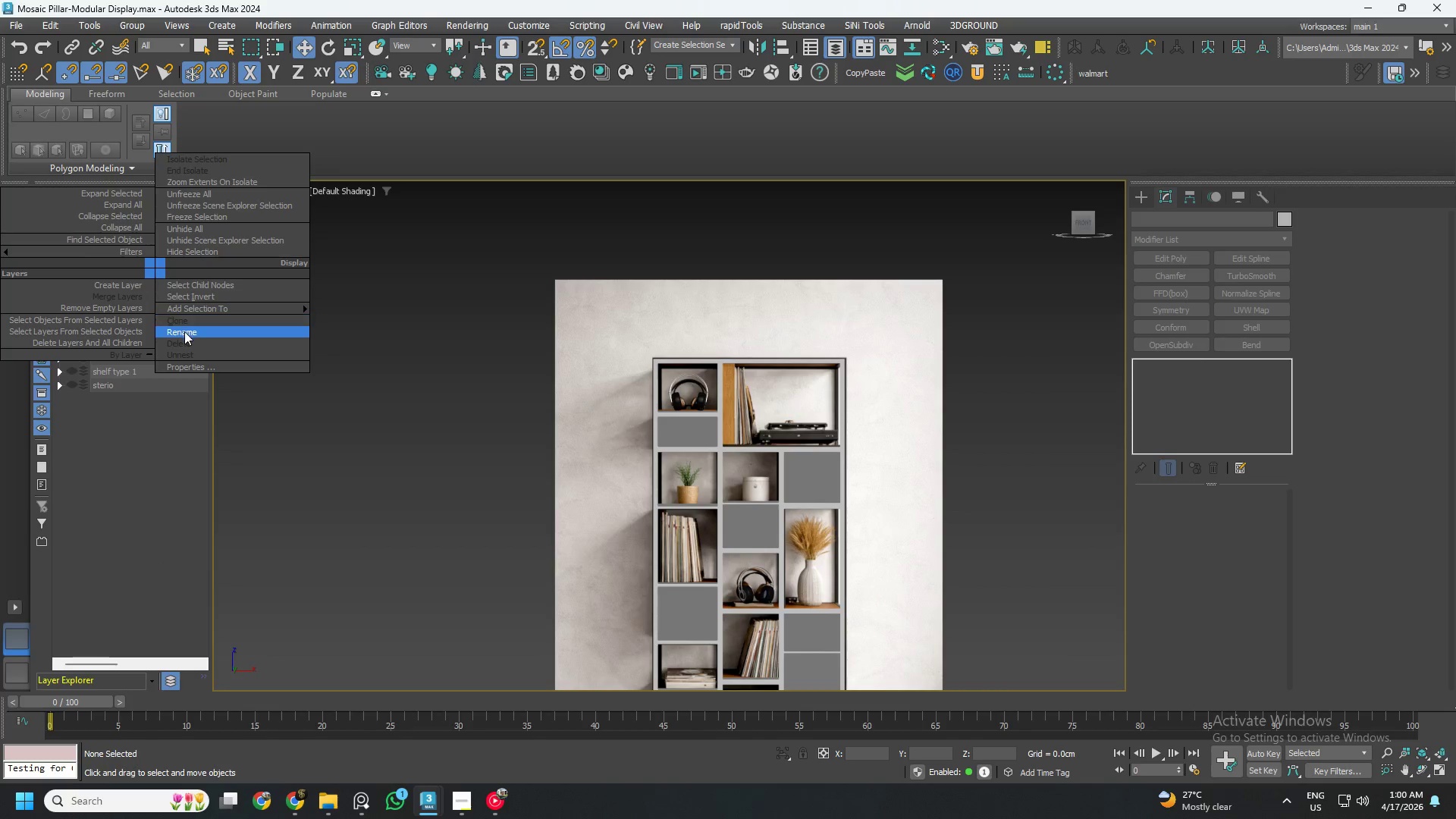 
left_click_drag(start_coordinate=[186, 334], to_coordinate=[146, 334])
 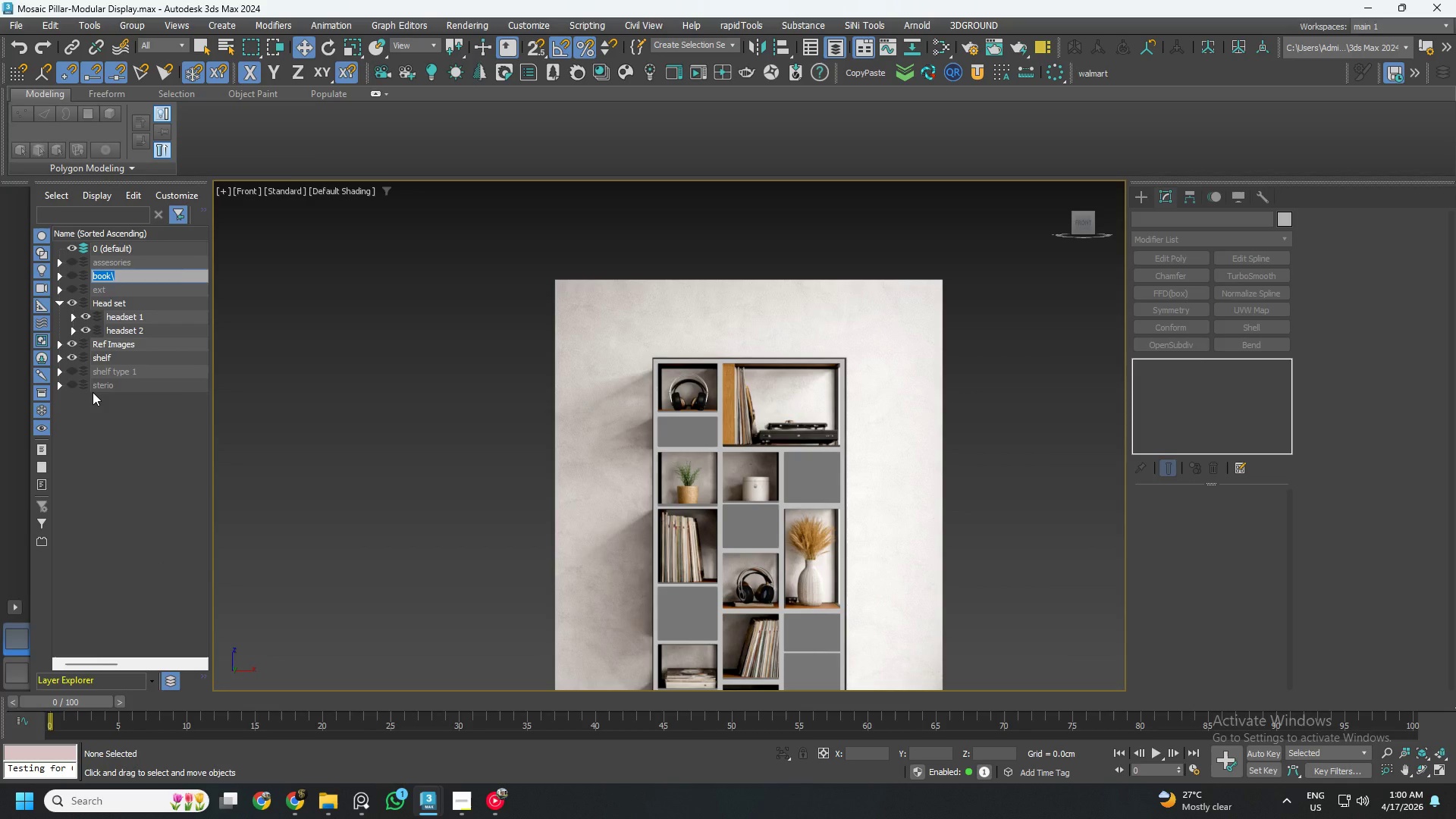 
key(ArrowRight)
 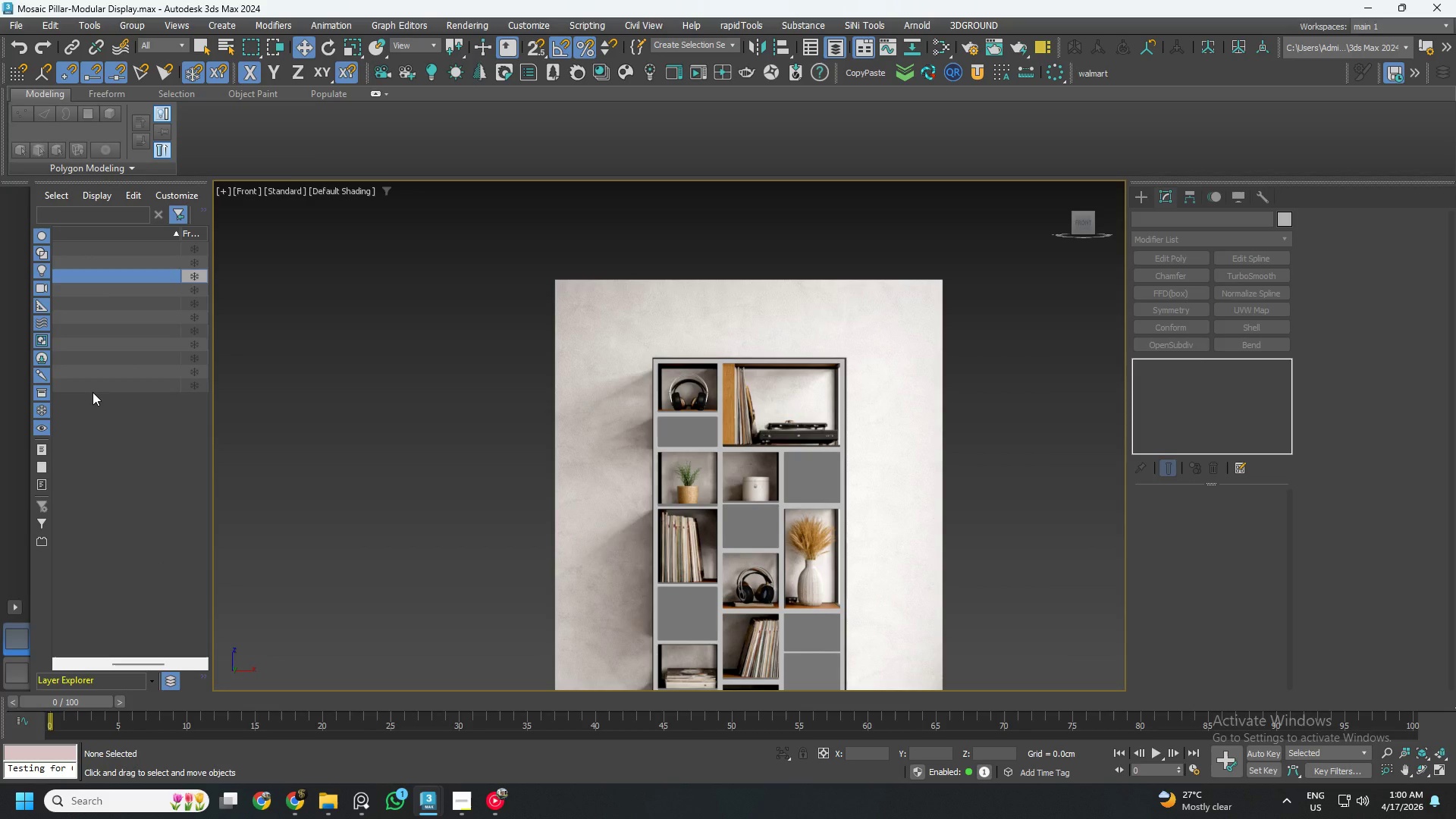 
key(Backspace)
 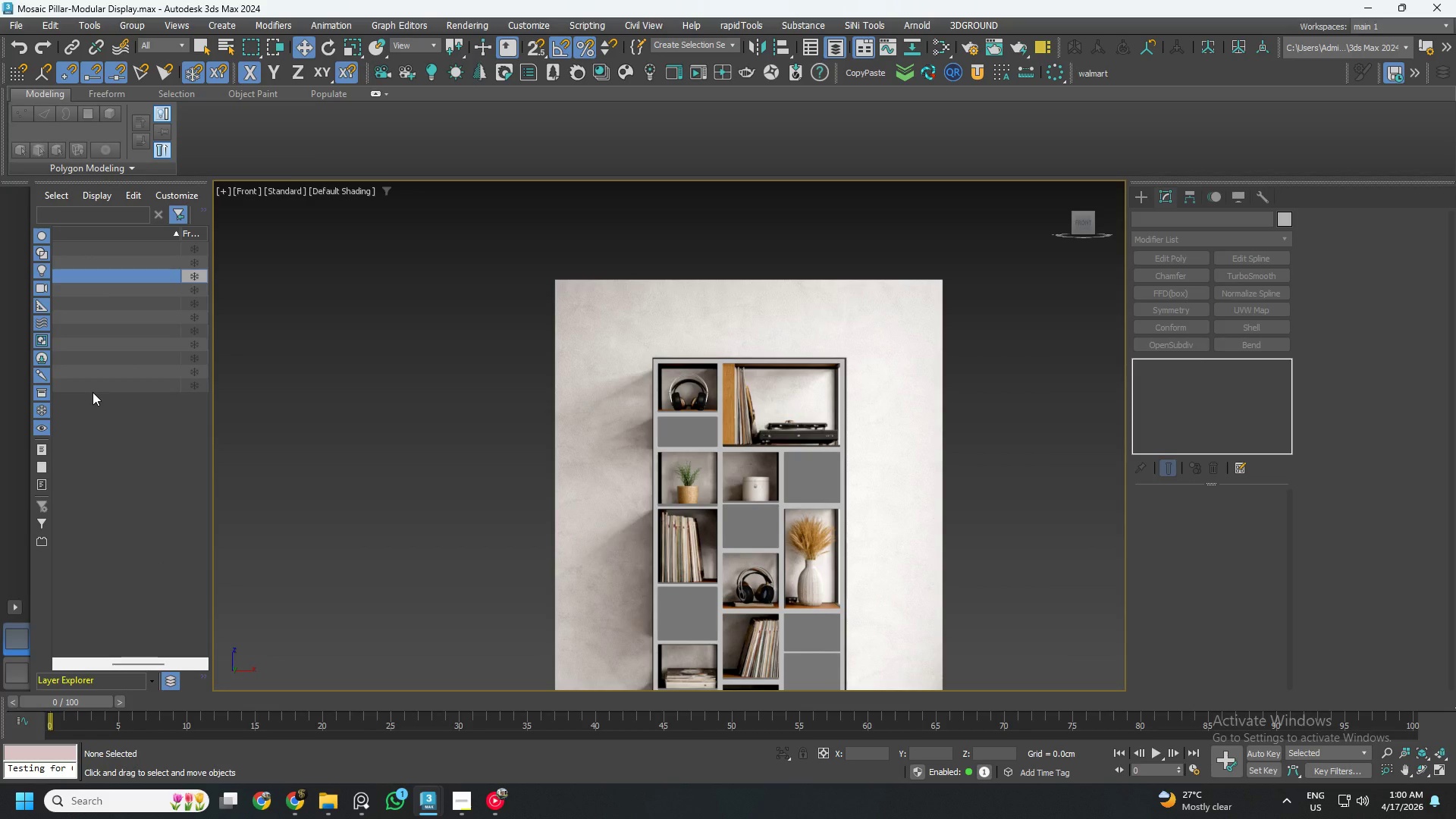 
key(S)
 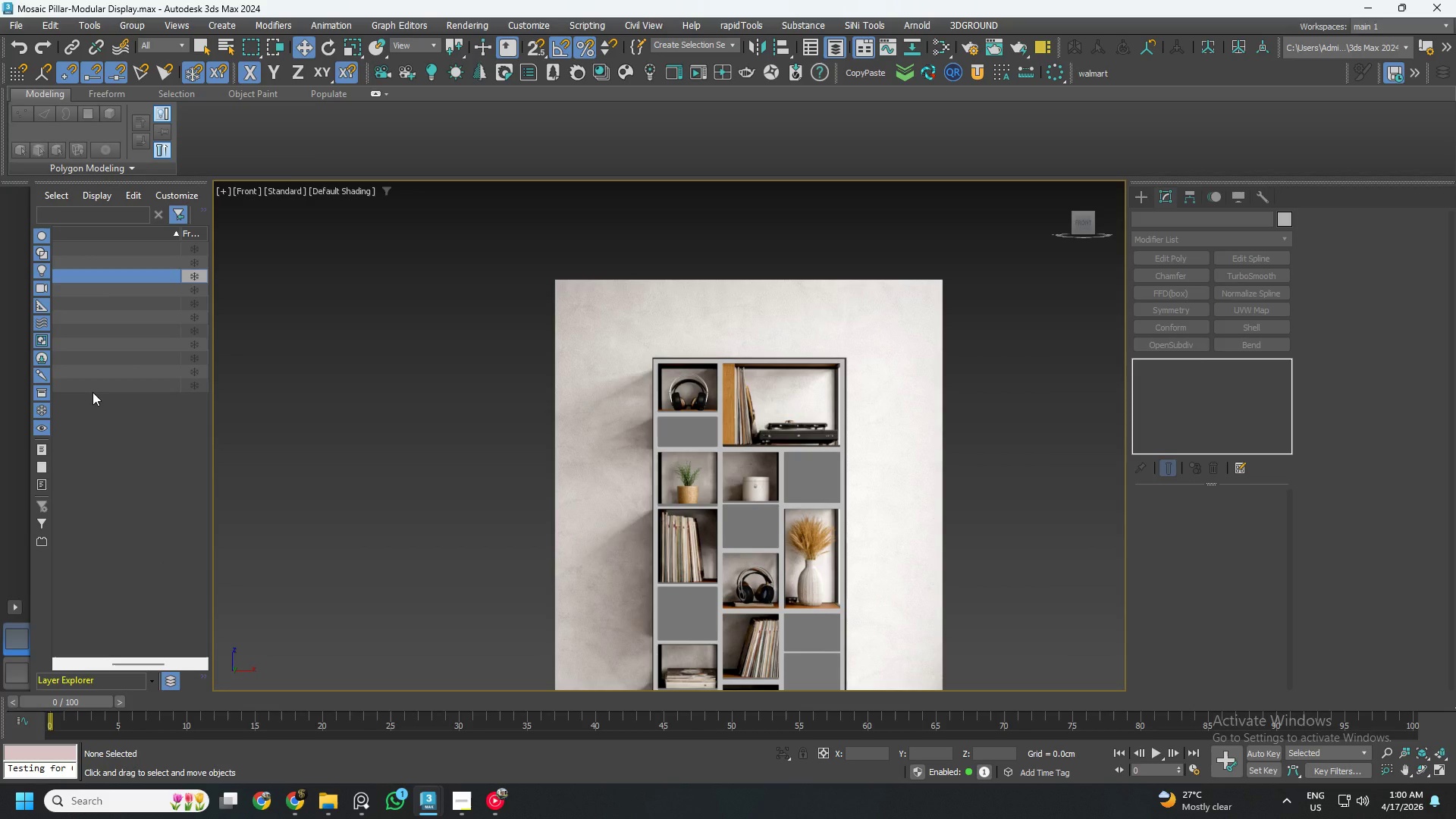 
key(Enter)
 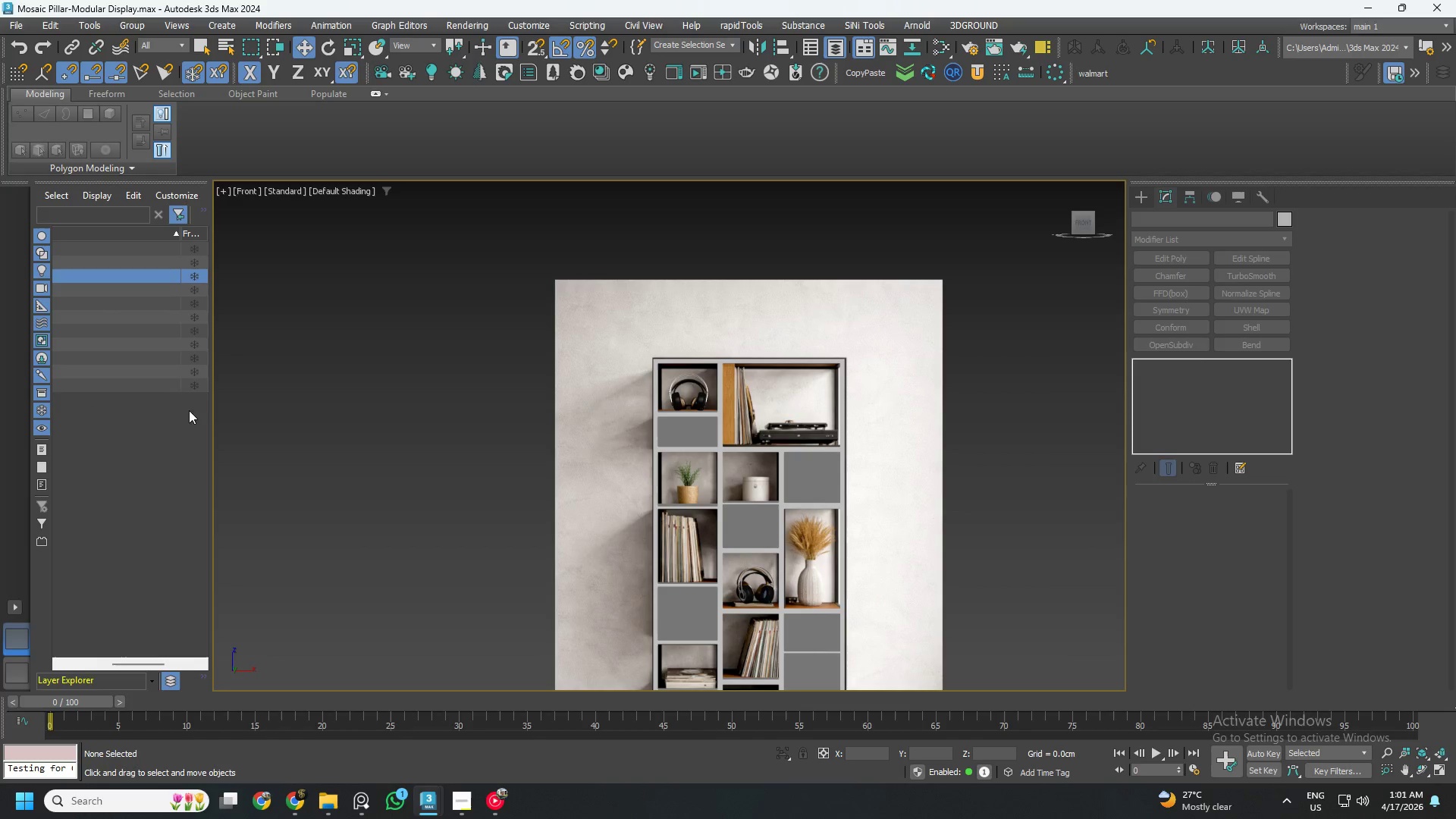 
left_click_drag(start_coordinate=[136, 665], to_coordinate=[15, 668])
 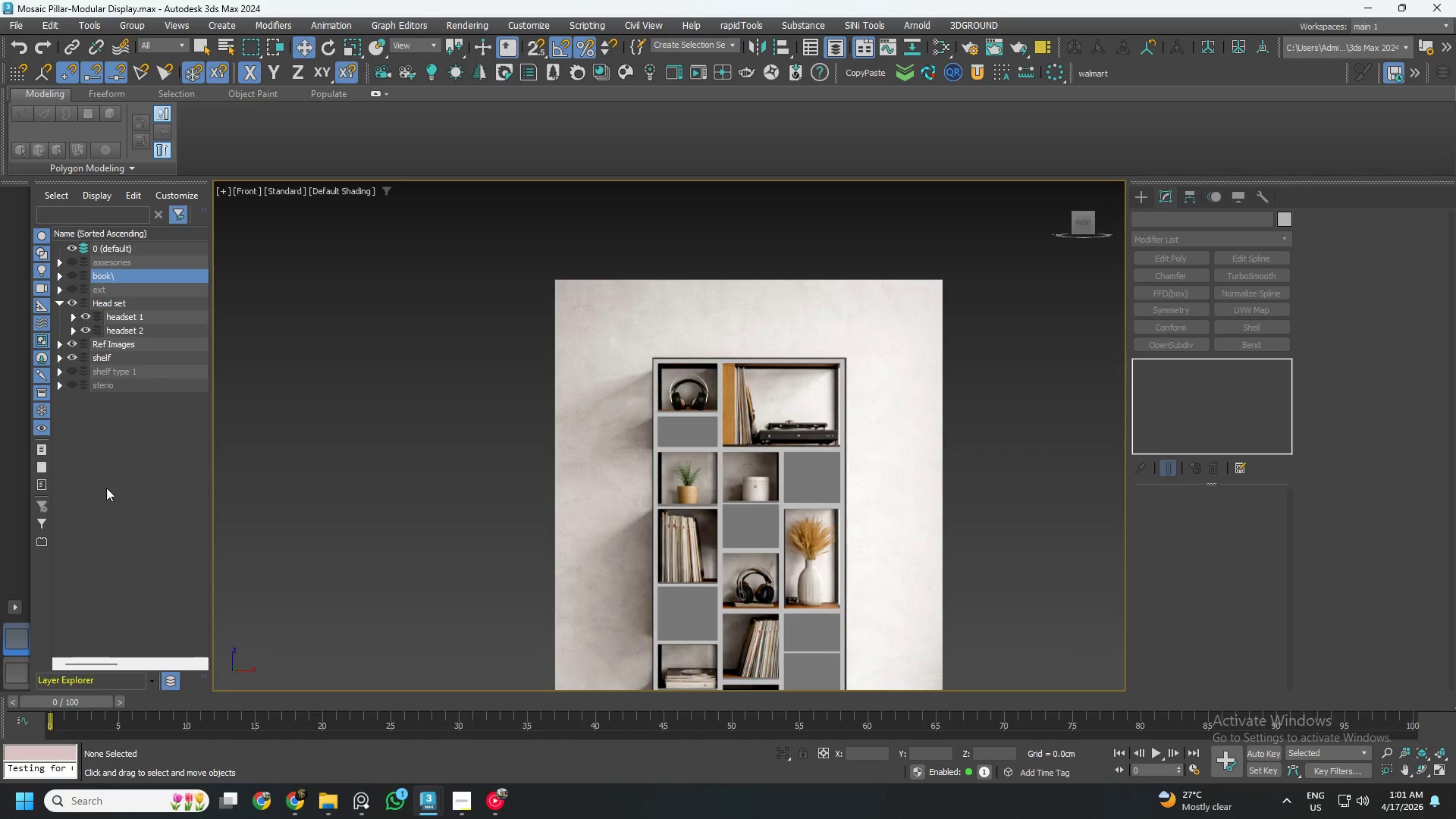 
left_click([109, 484])
 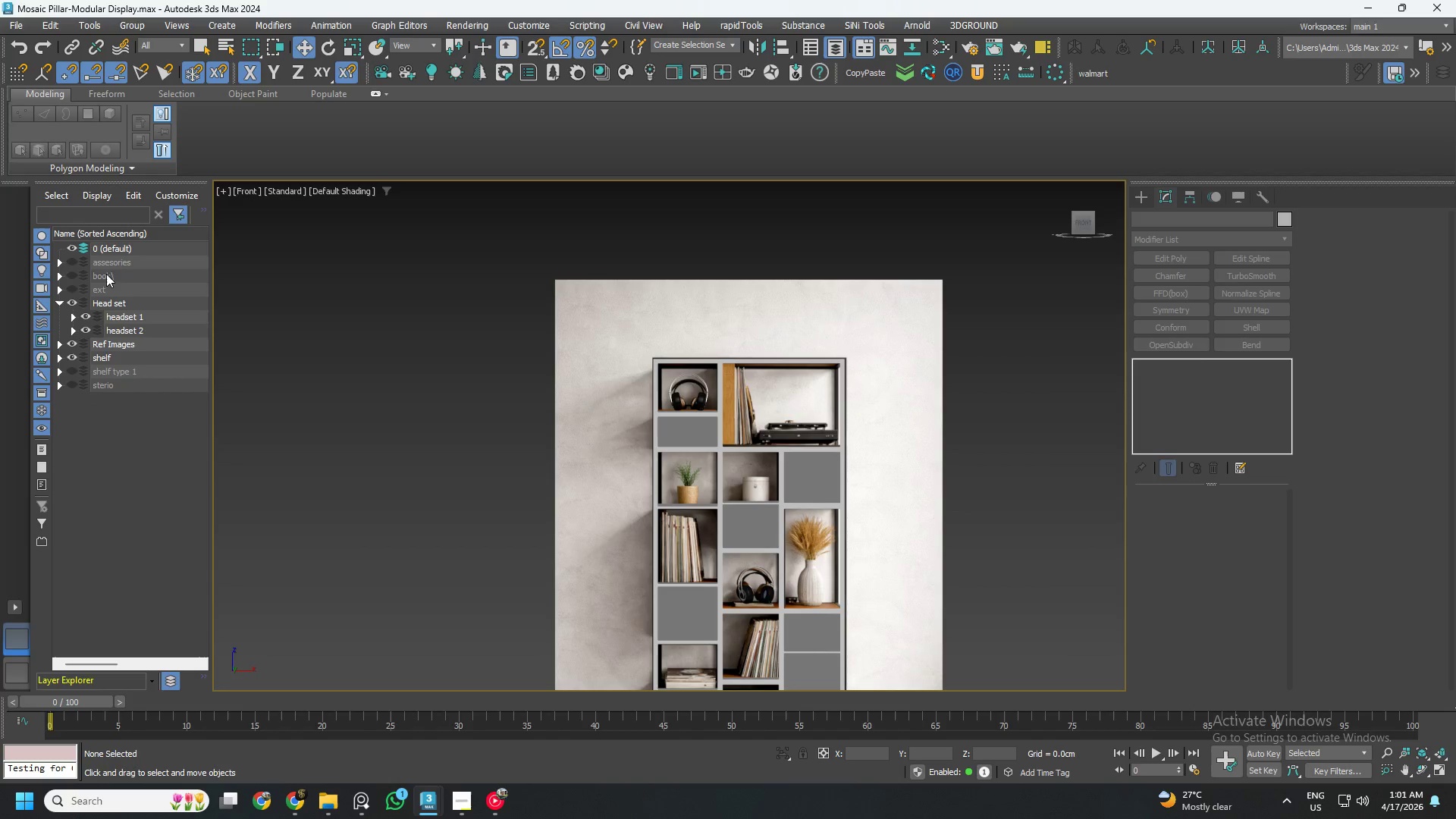 
left_click([104, 272])
 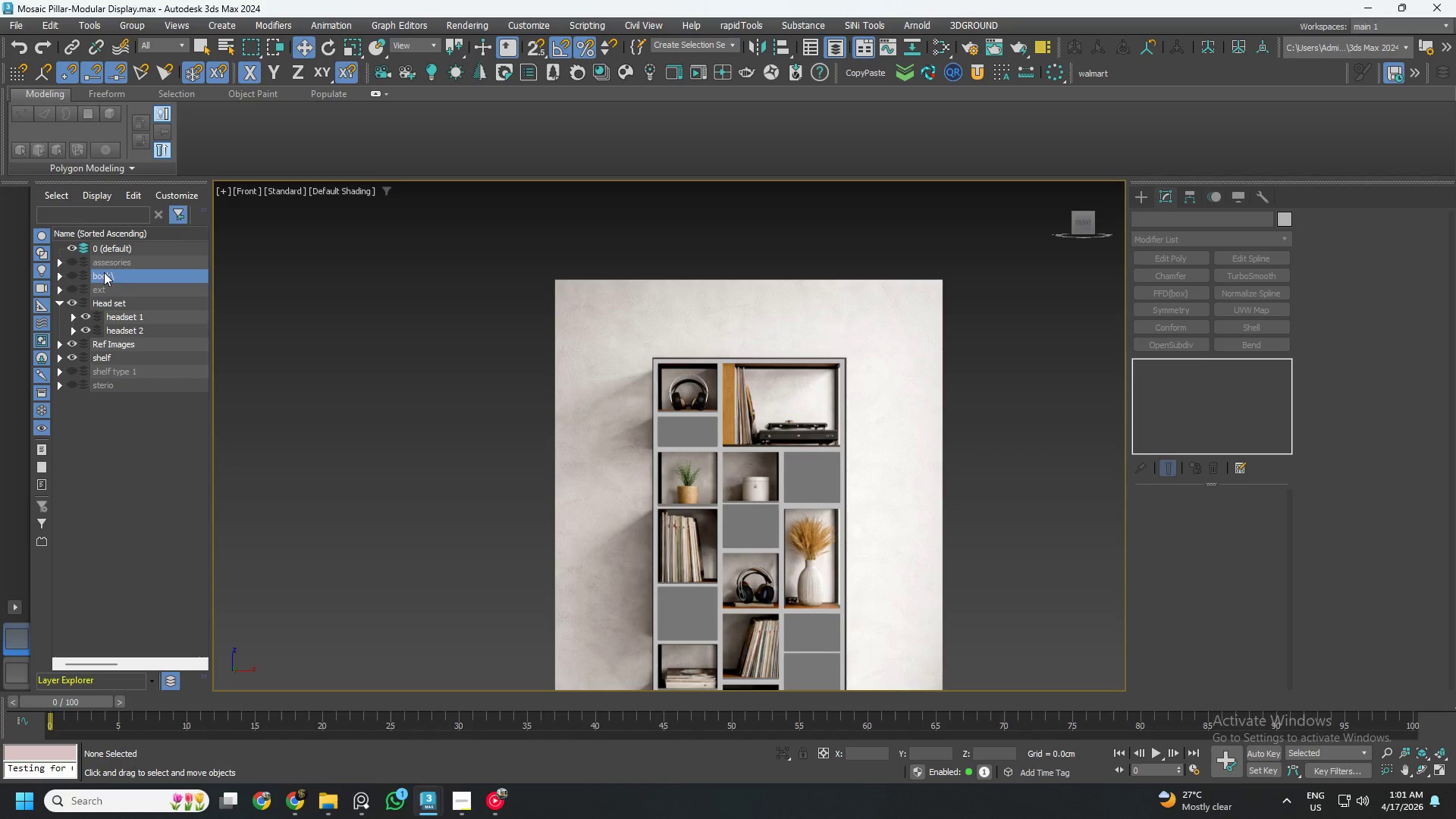 
right_click([104, 272])
 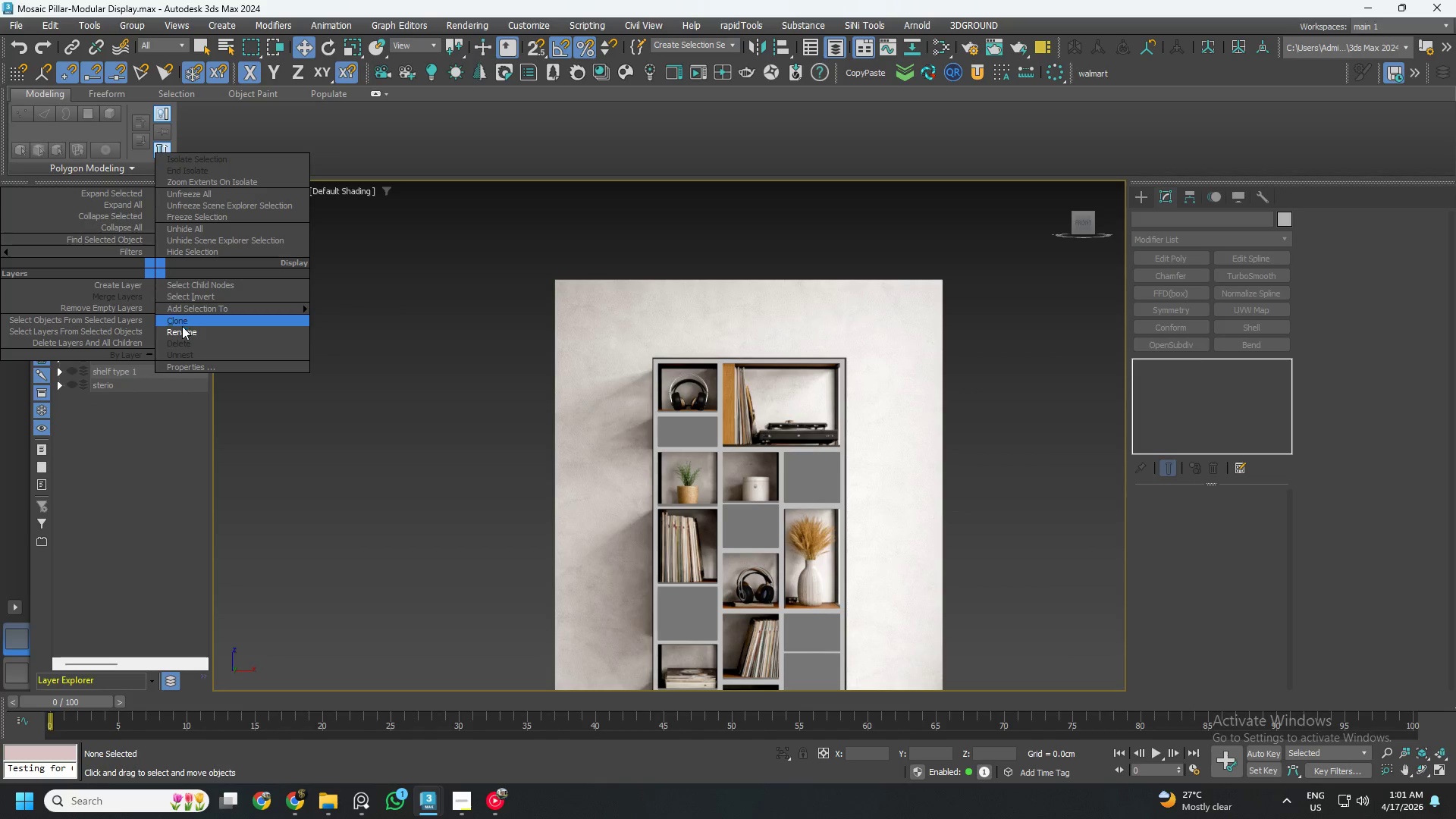 
left_click_drag(start_coordinate=[182, 331], to_coordinate=[127, 331])
 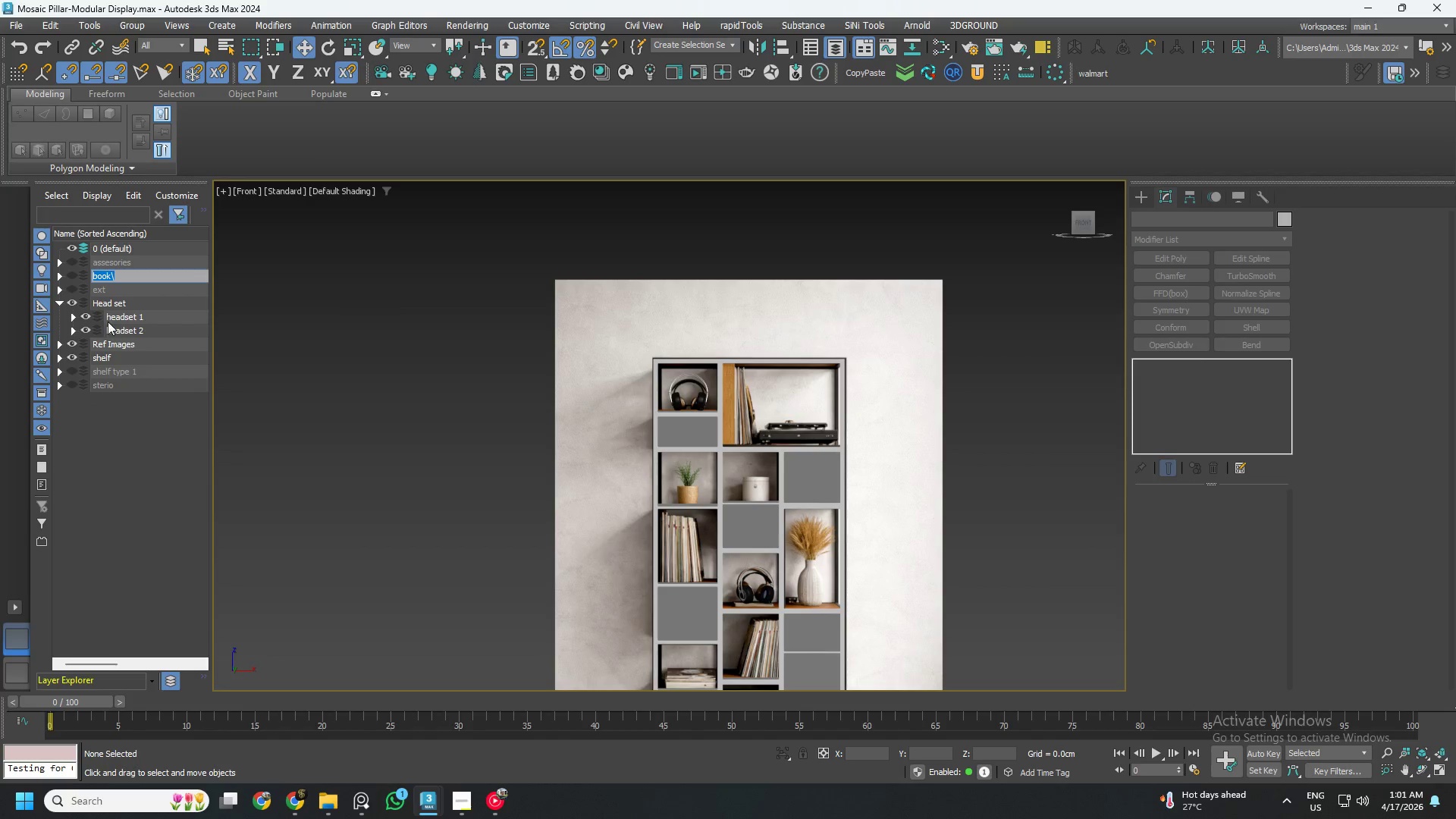 
left_click([117, 279])
 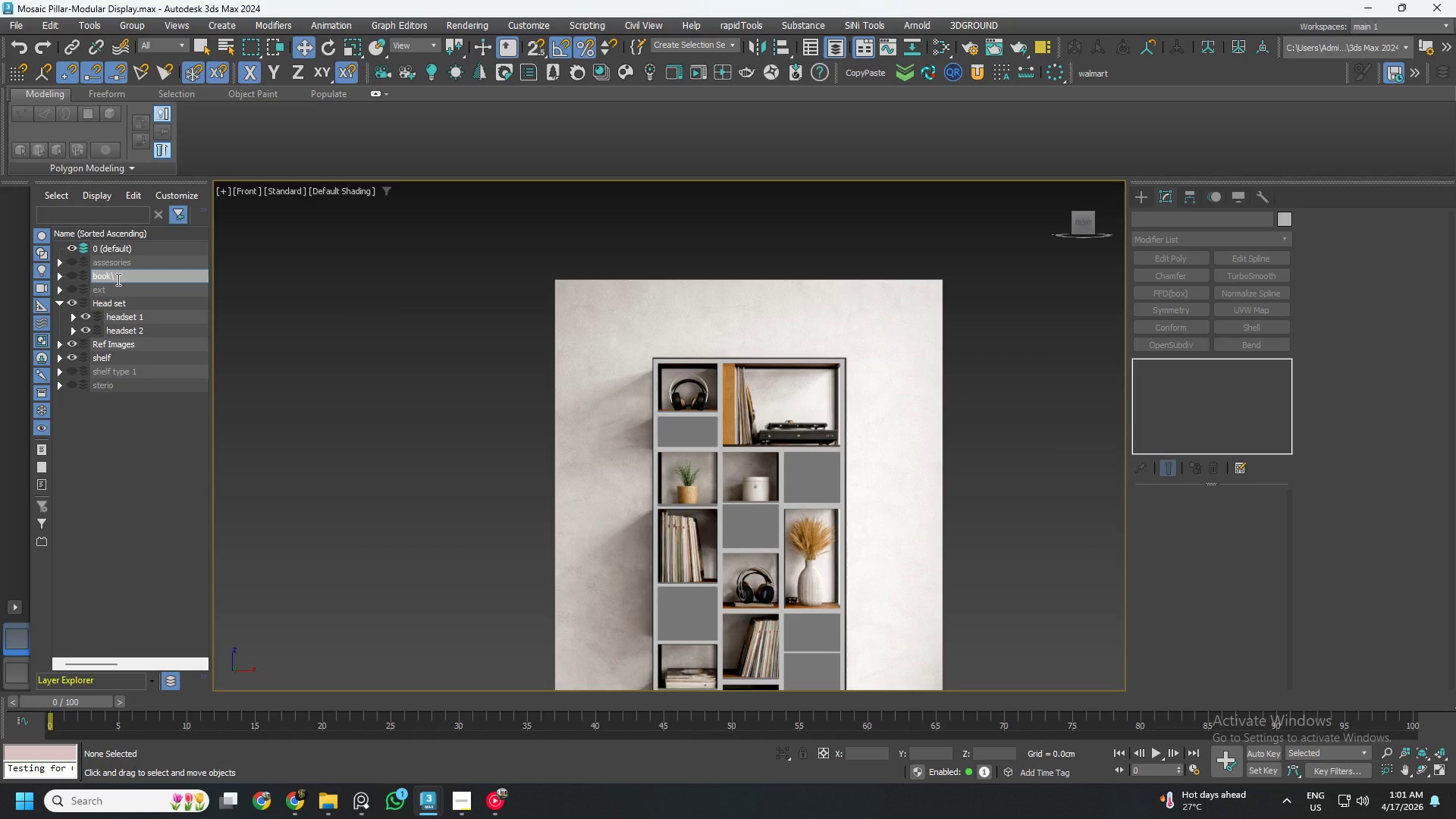 
key(Backspace)
 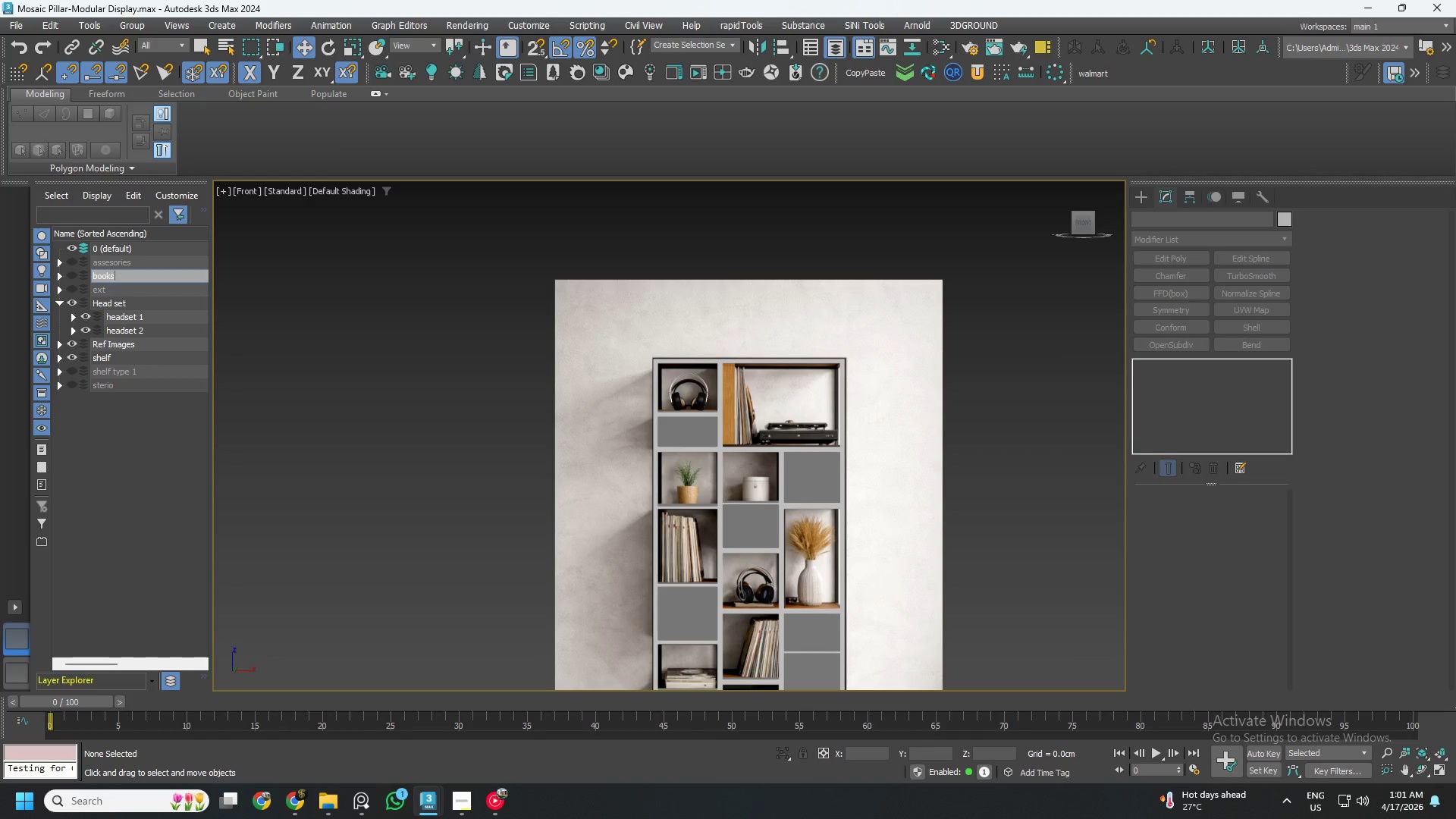 
key(S)
 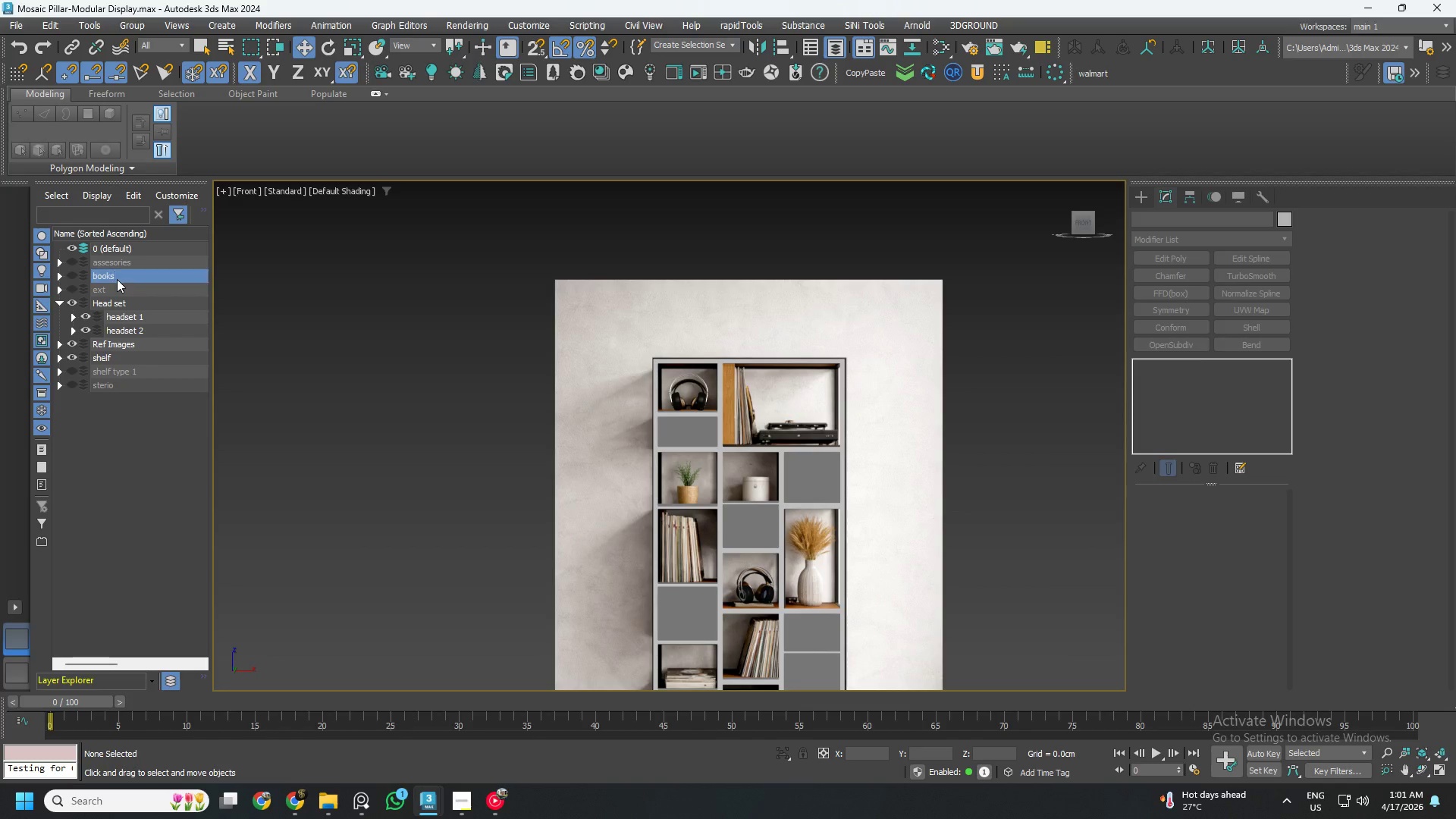 
key(Enter)
 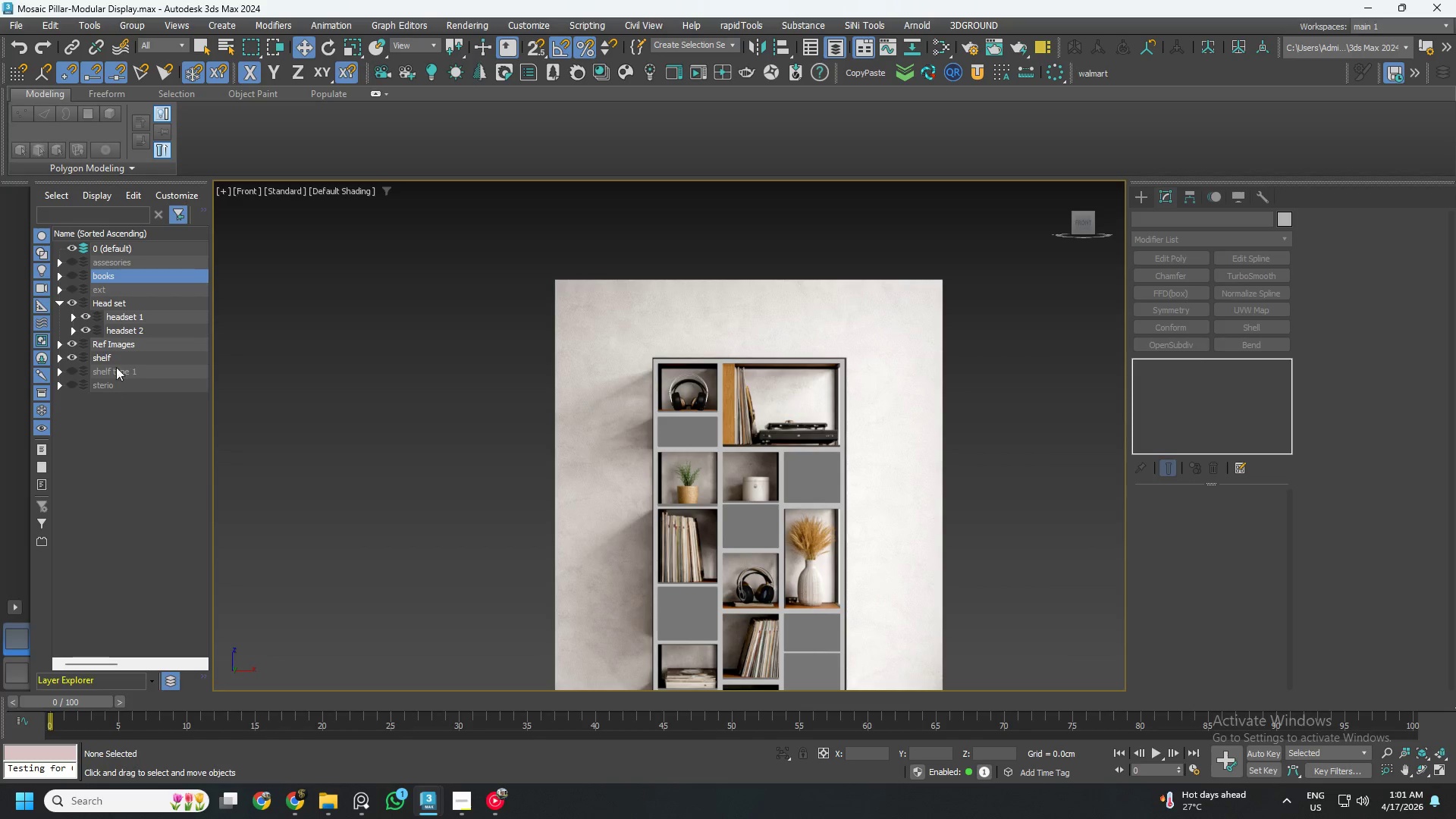 
left_click([352, 465])
 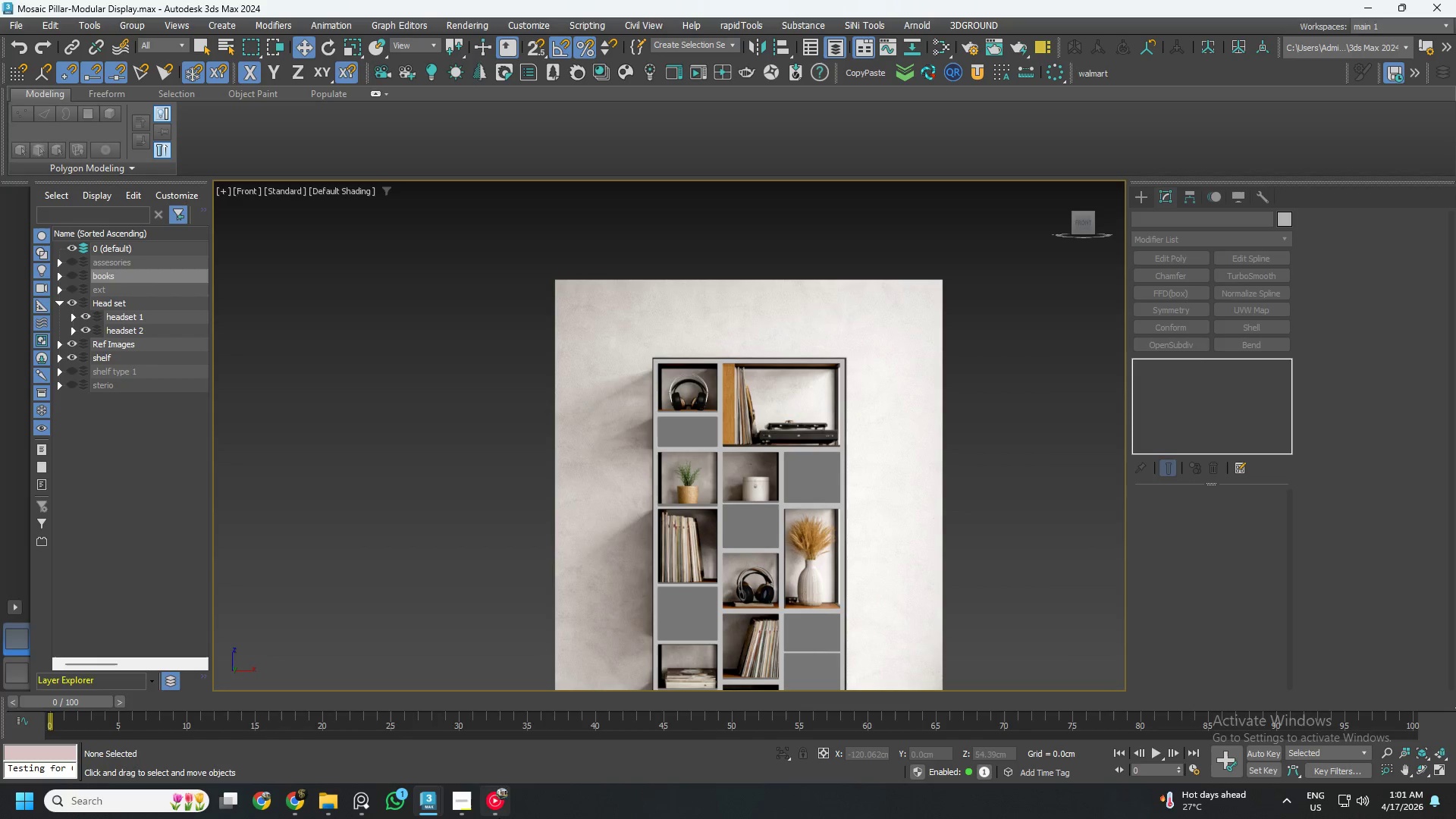 
left_click([499, 818])
 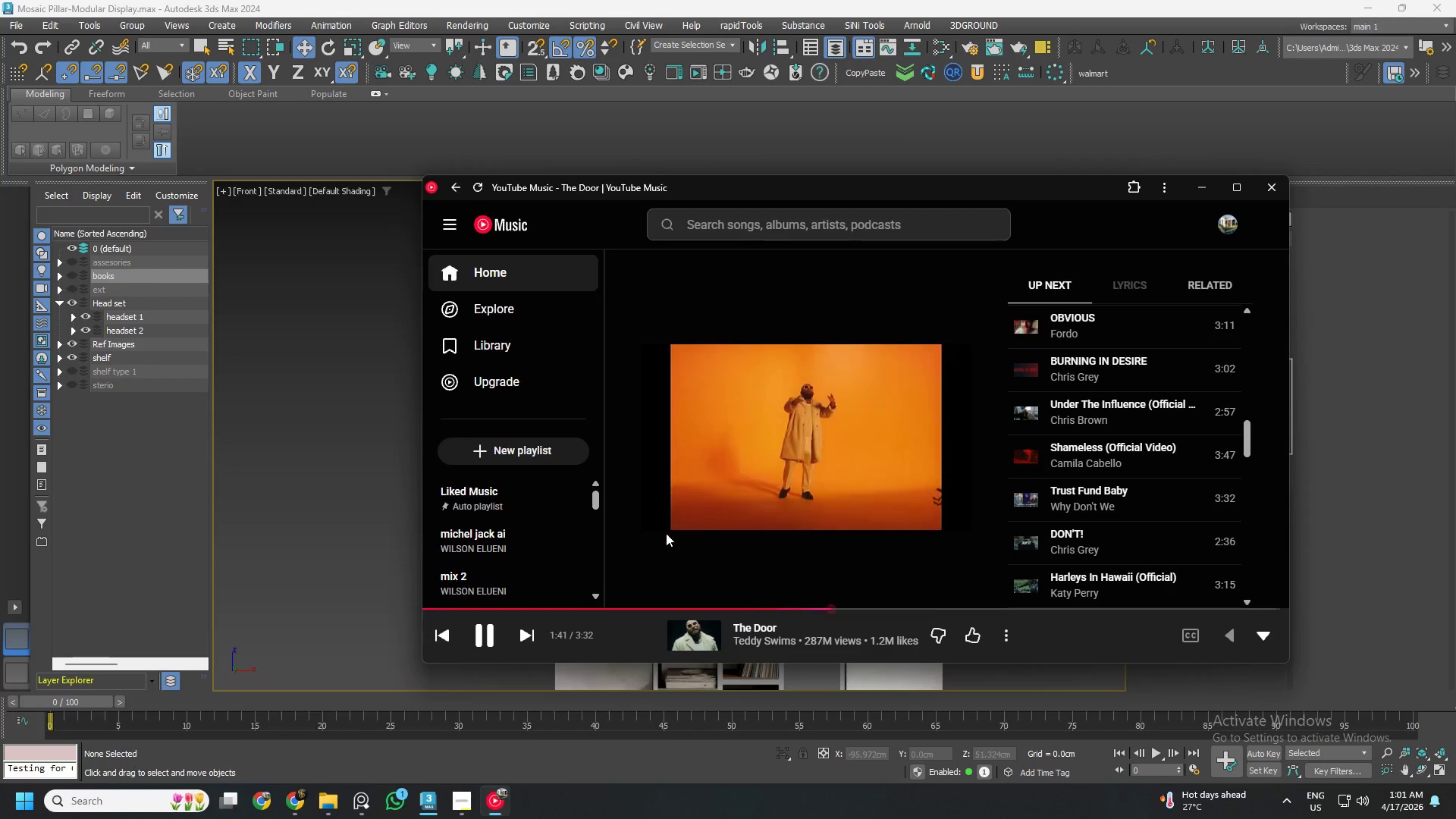 
left_click([778, 480])
 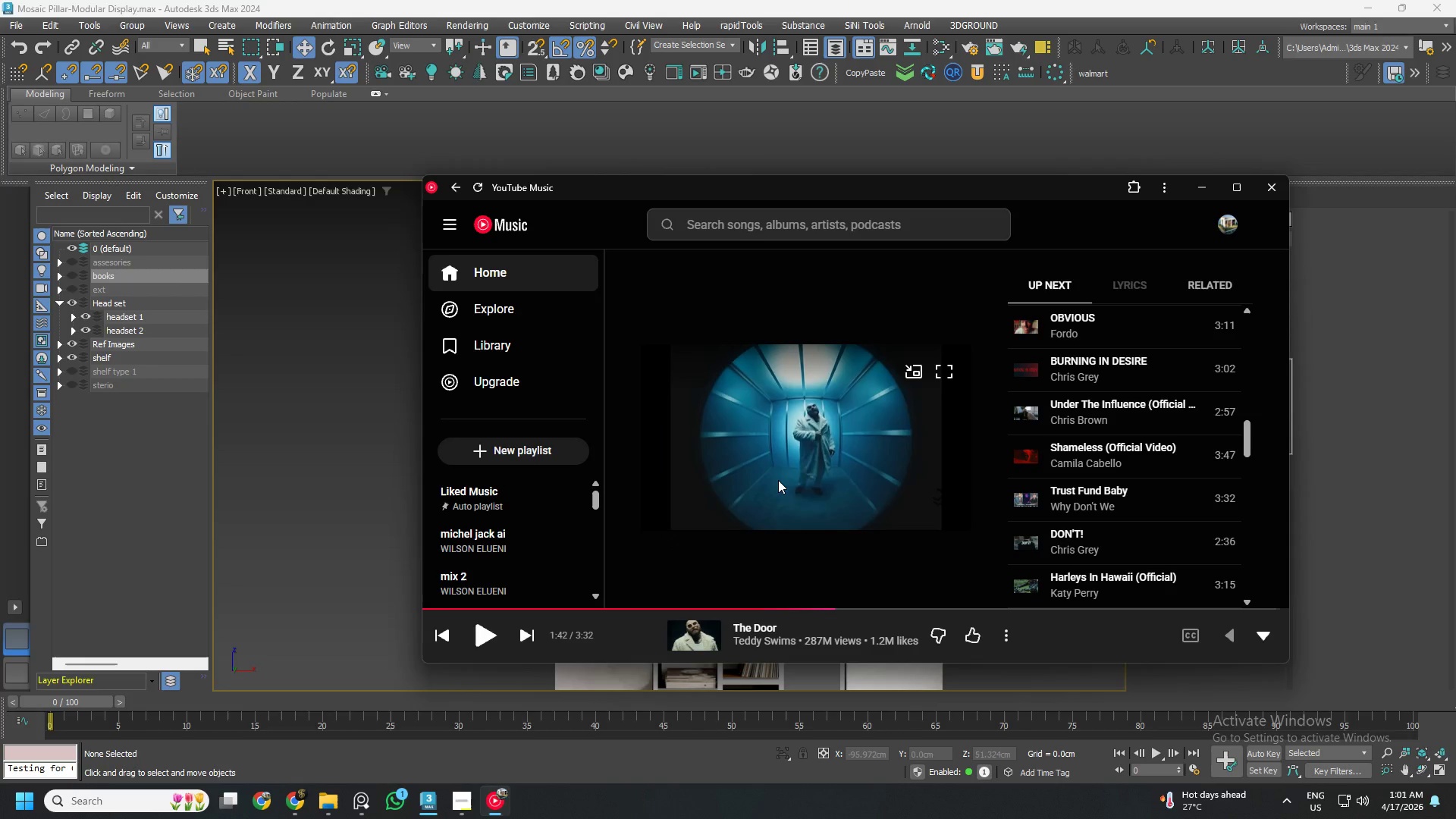 
wait(6.12)
 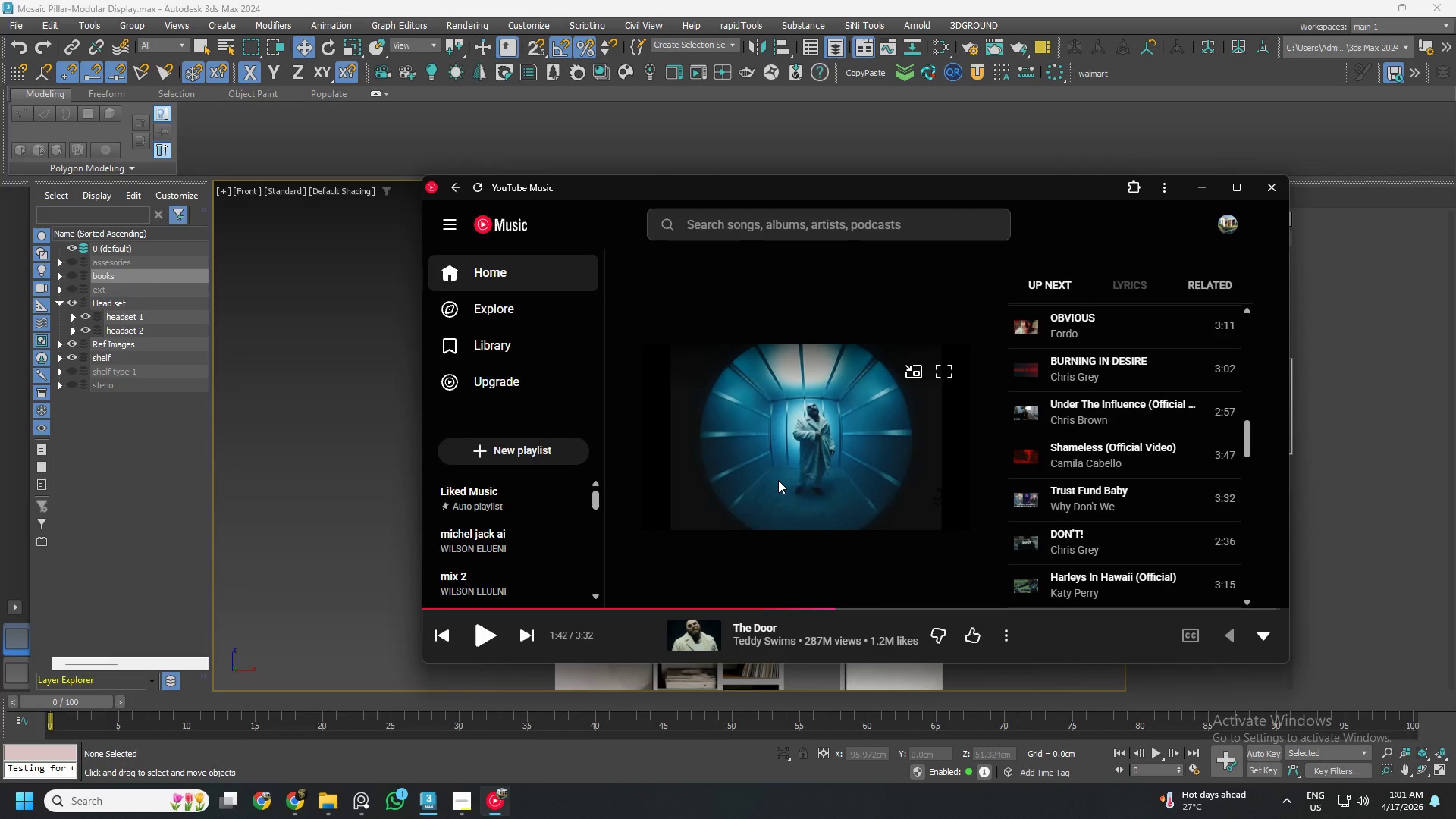 
left_click([1202, 178])
 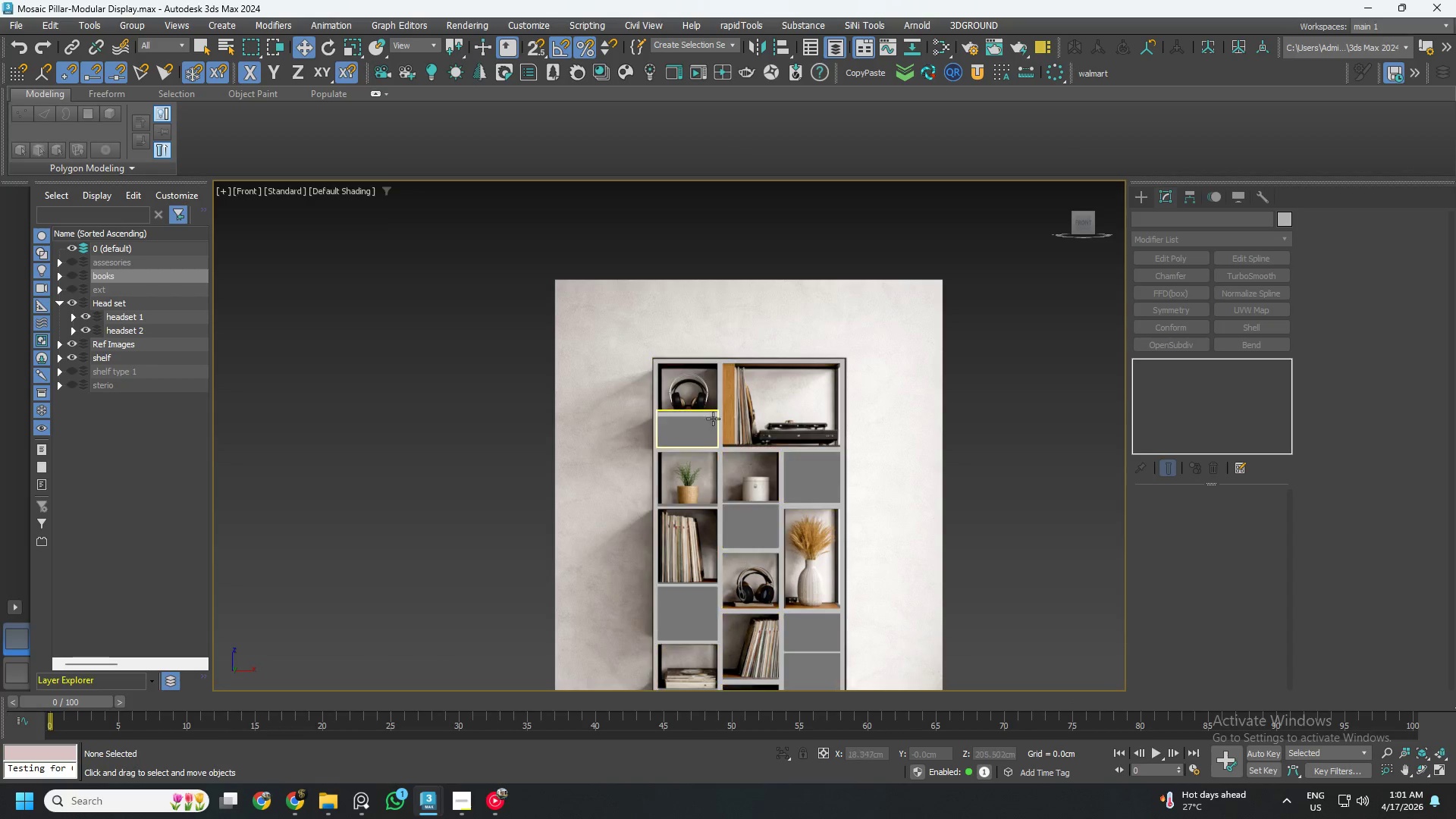 
scroll: coordinate [705, 407], scroll_direction: up, amount: 4.0
 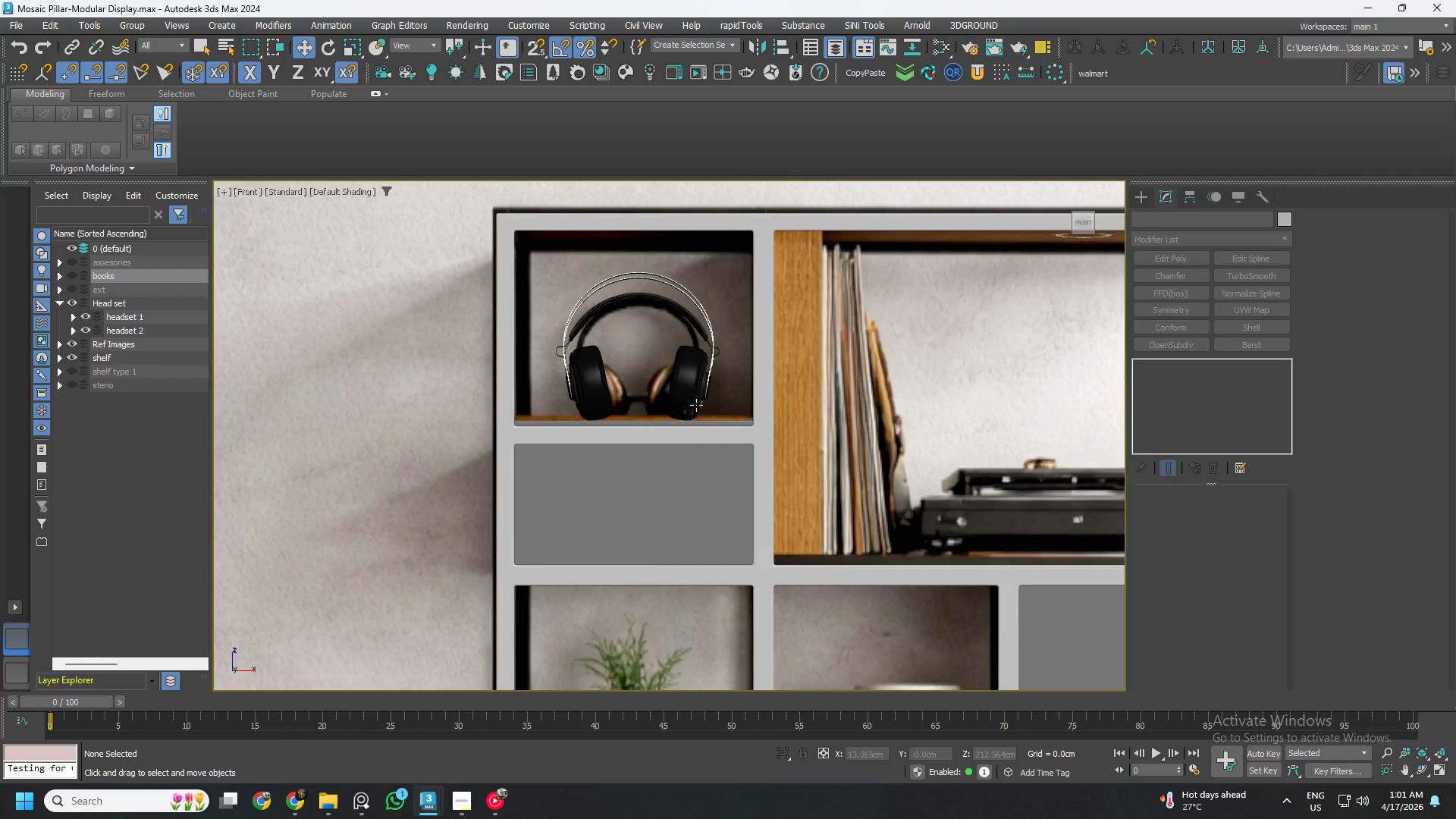 
scroll: coordinate [626, 410], scroll_direction: down, amount: 4.0
 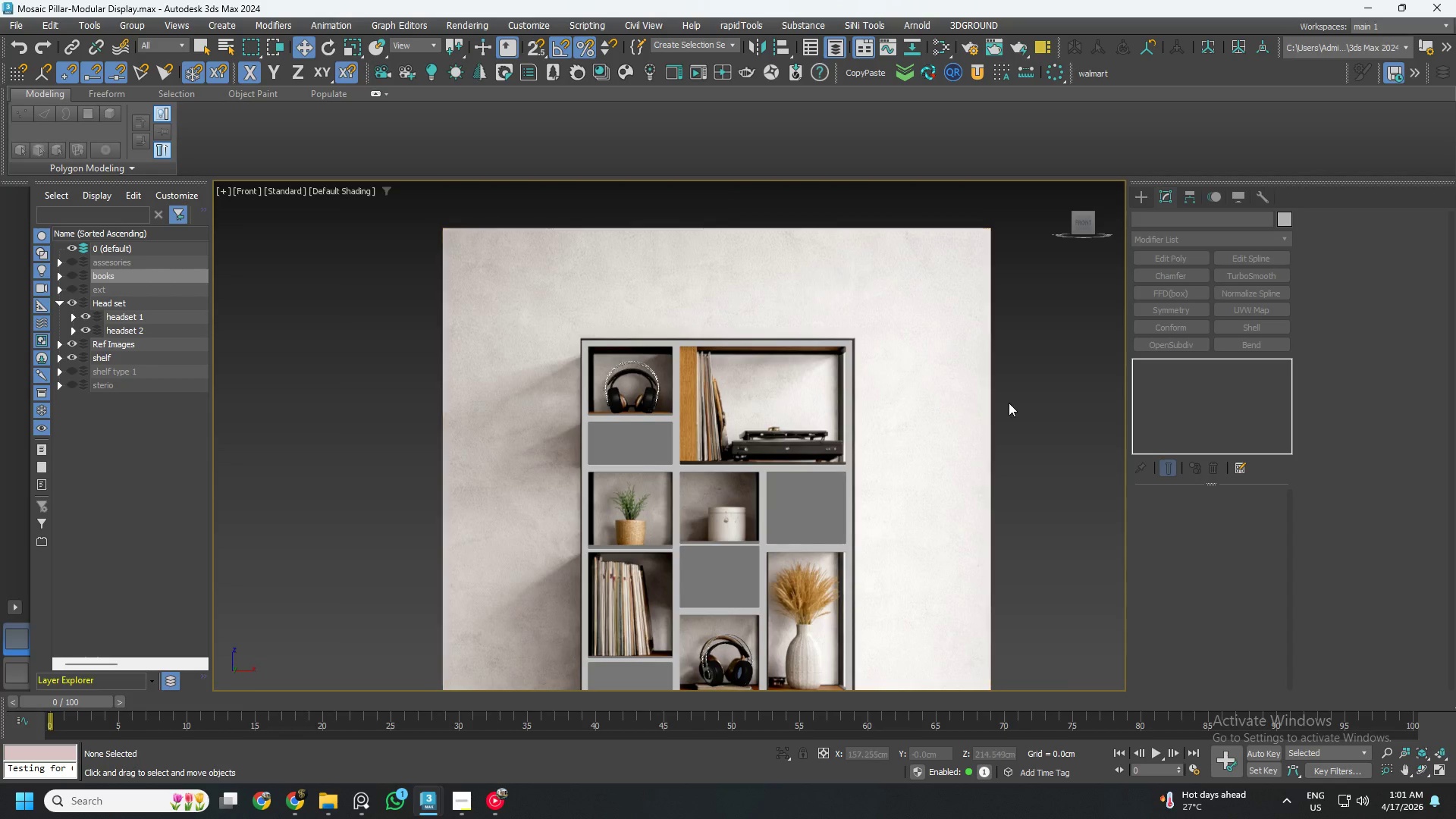 
left_click([1009, 400])
 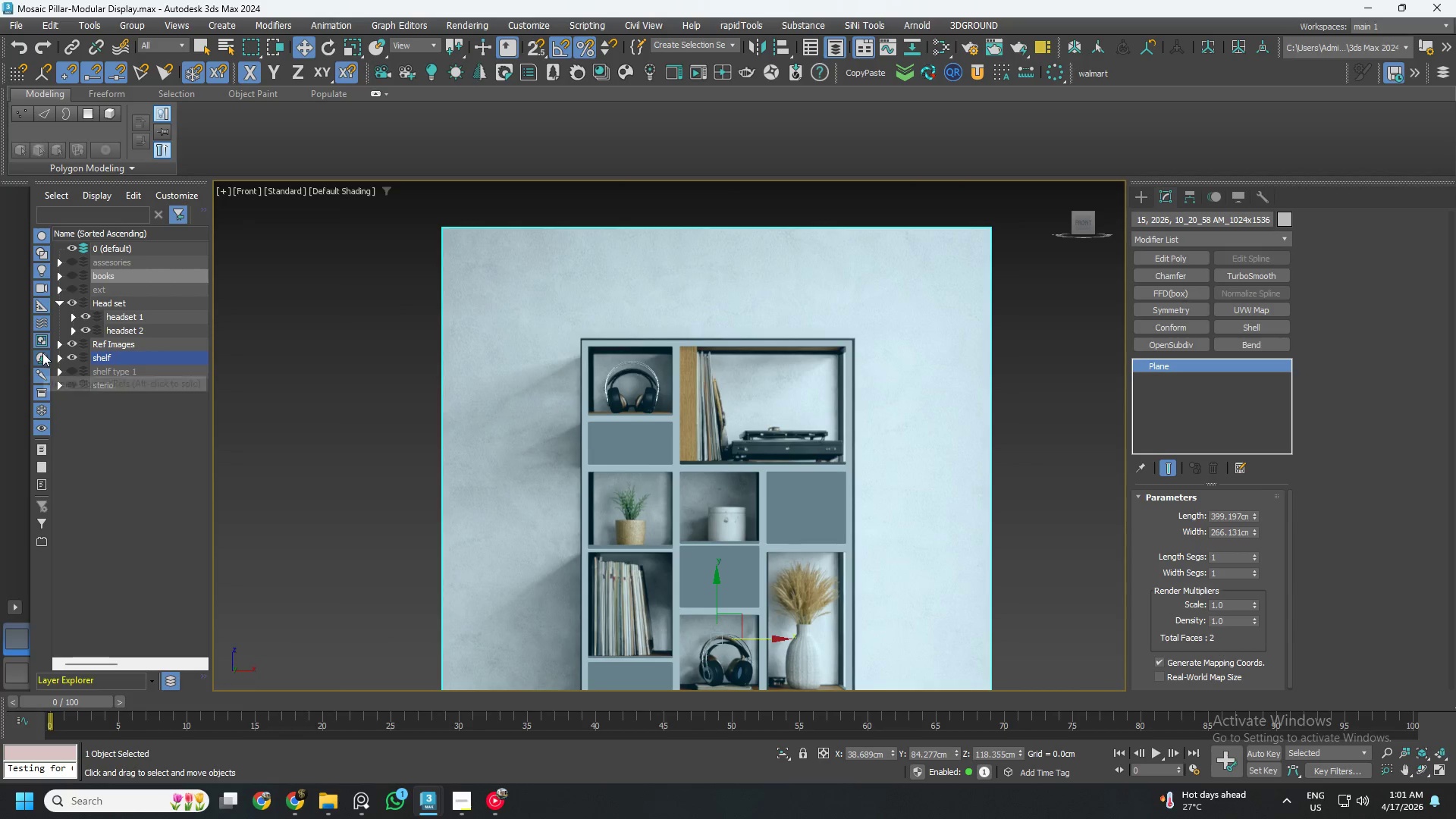 
hold_key(key=AltLeft, duration=1.08)
scroll: coordinate [506, 354], scroll_direction: down, amount: 3.0
 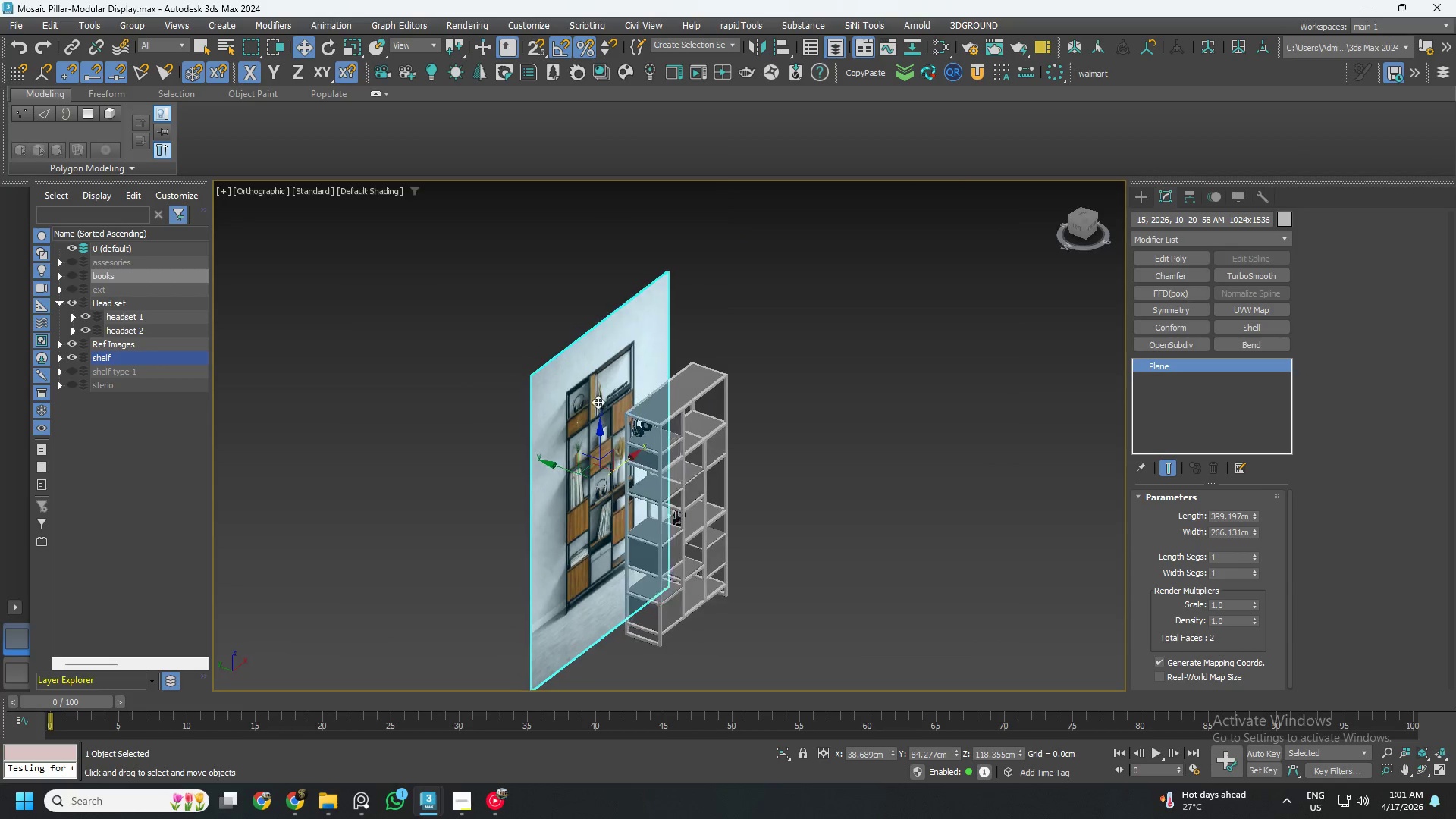 
left_click([57, 358])
 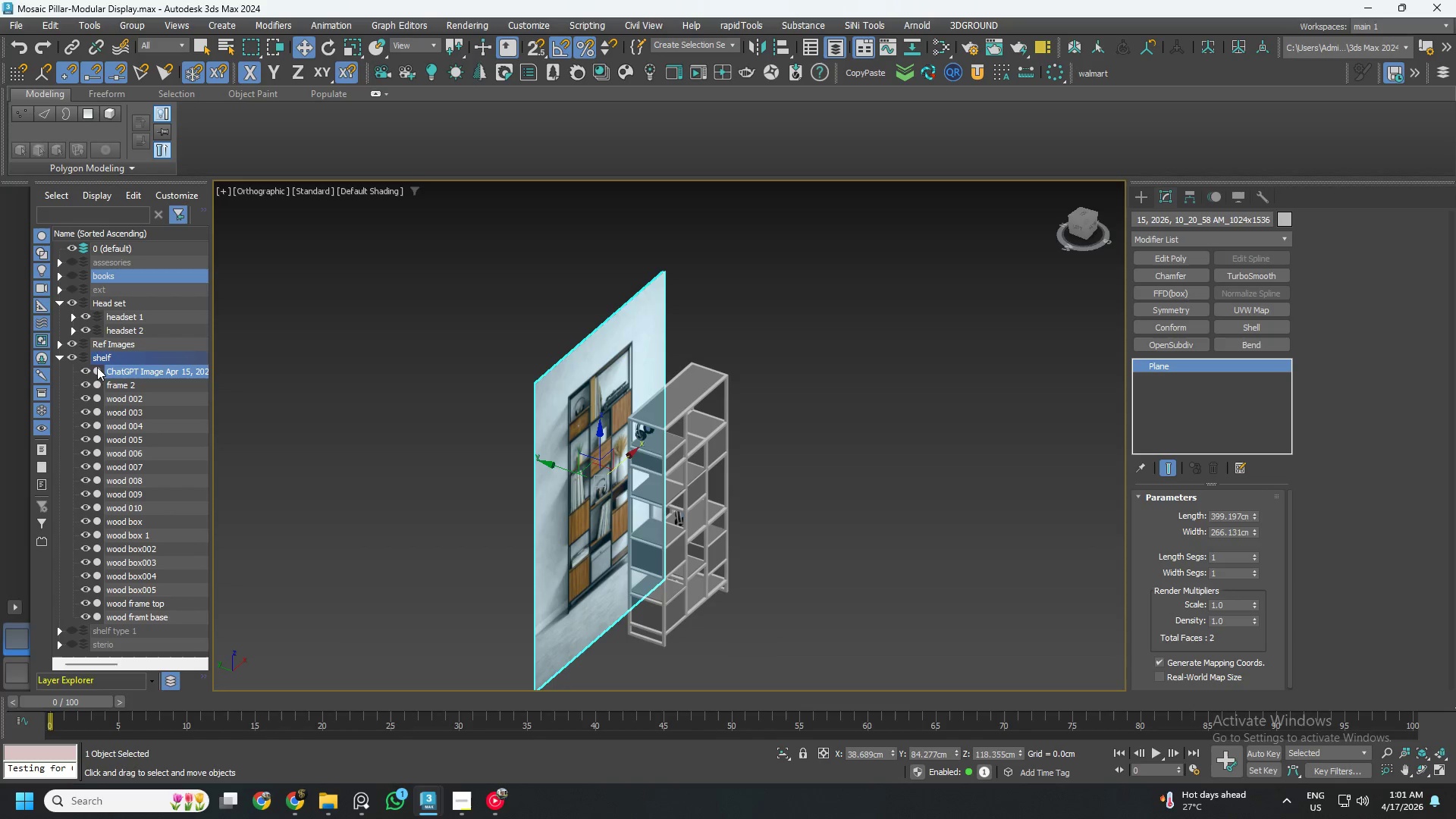 
left_click_drag(start_coordinate=[123, 372], to_coordinate=[121, 345])
 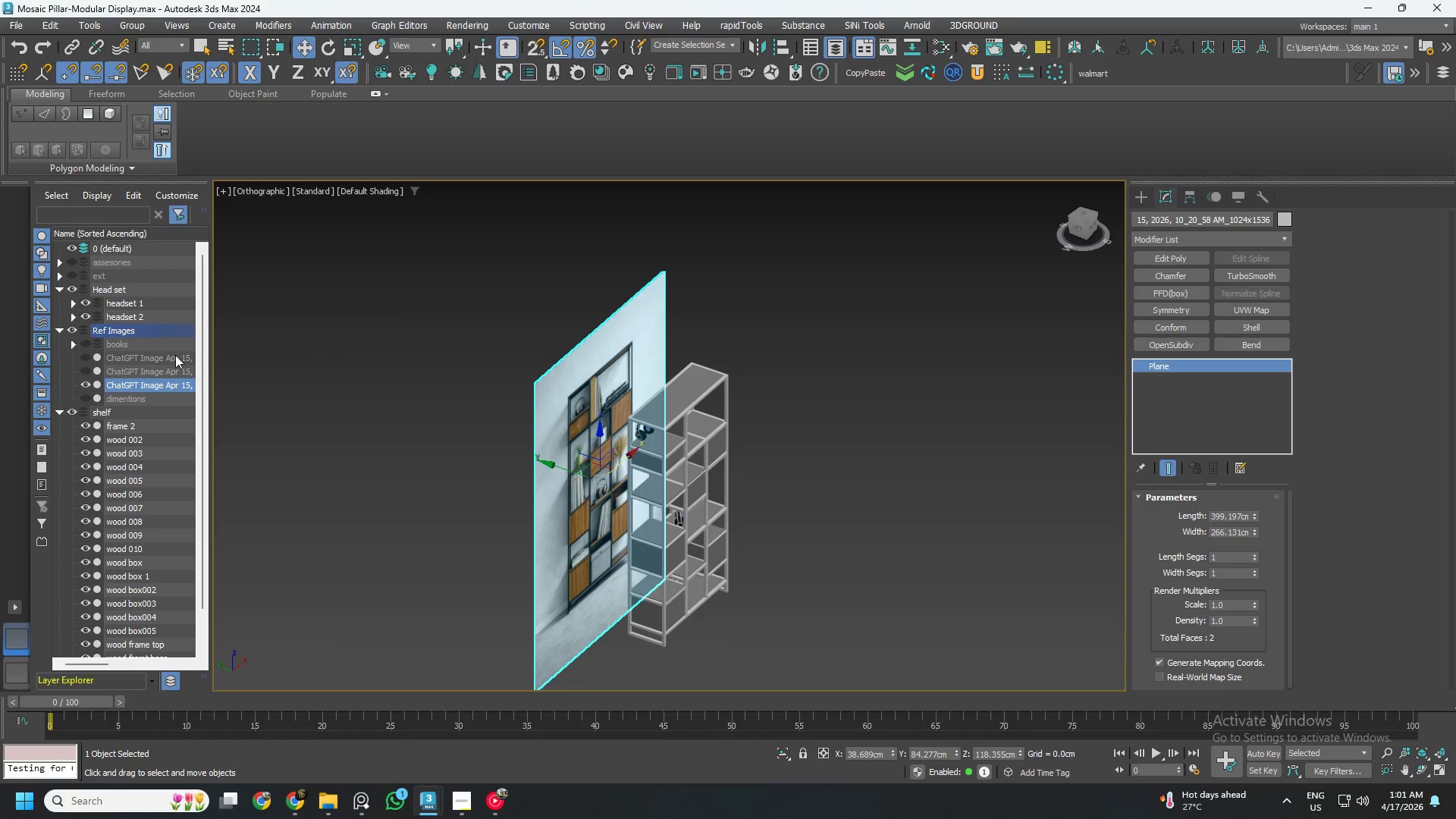 
wait(5.12)
 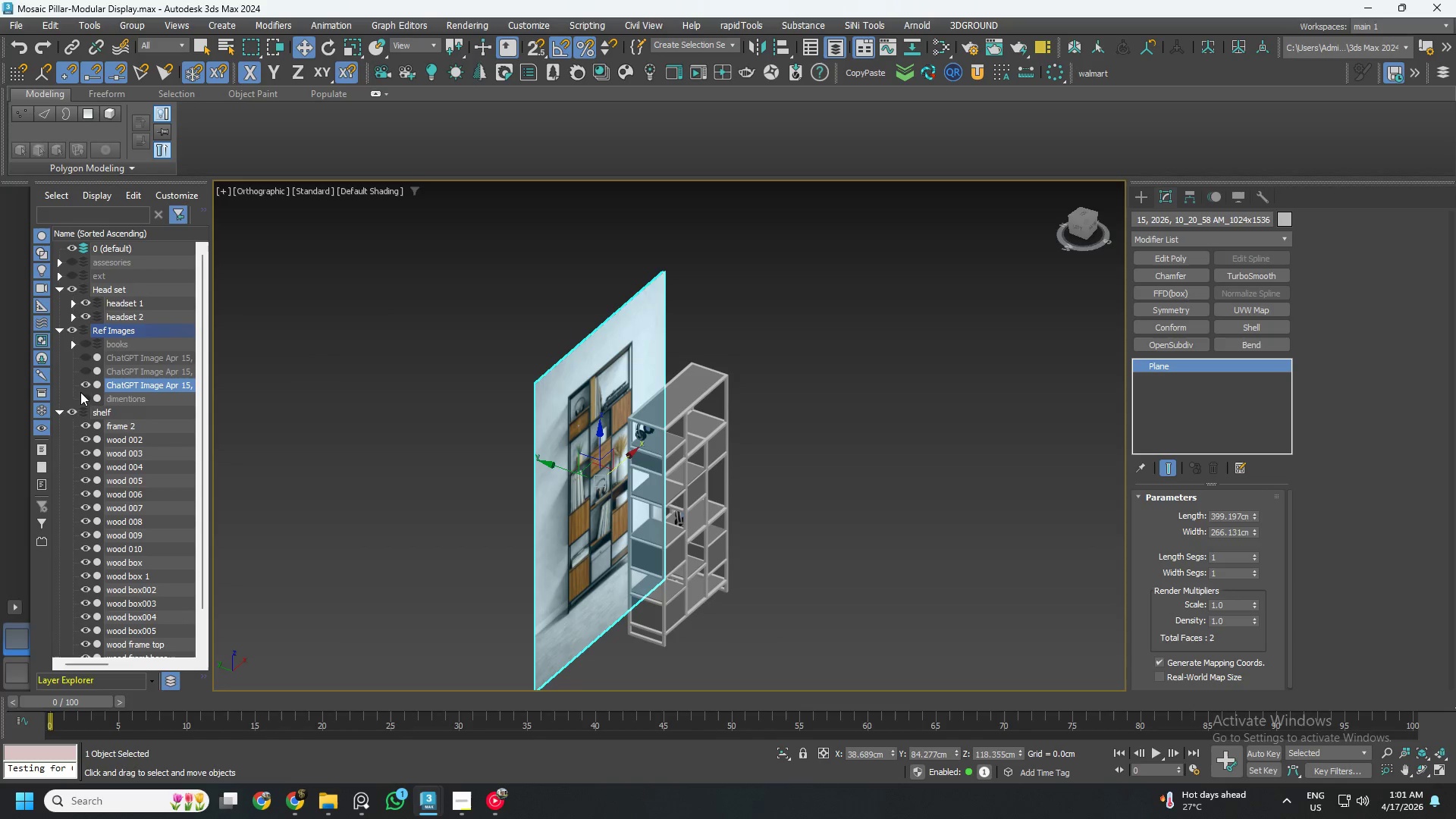 
left_click_drag(start_coordinate=[211, 347], to_coordinate=[369, 358])
 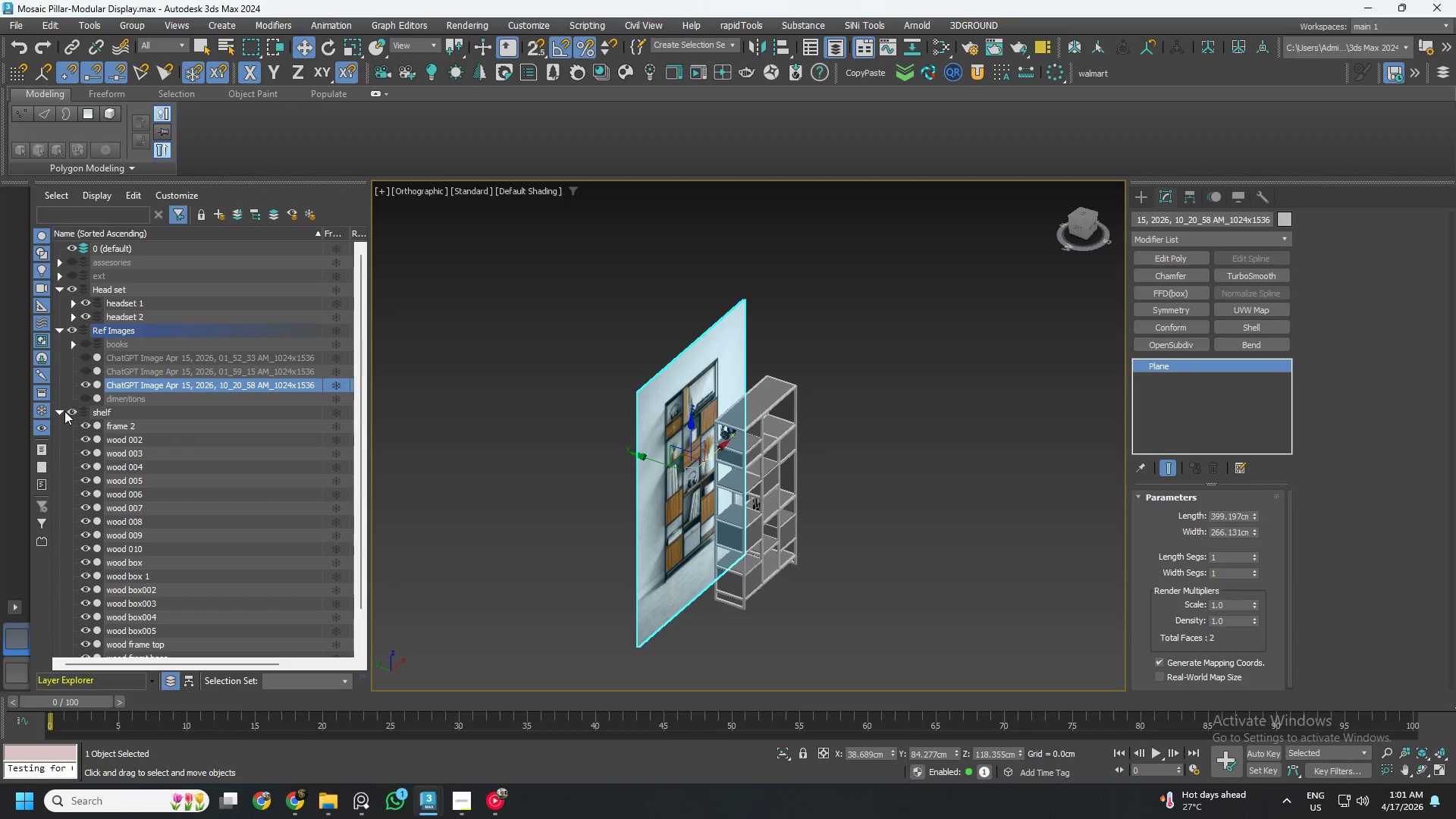 
left_click([61, 411])
 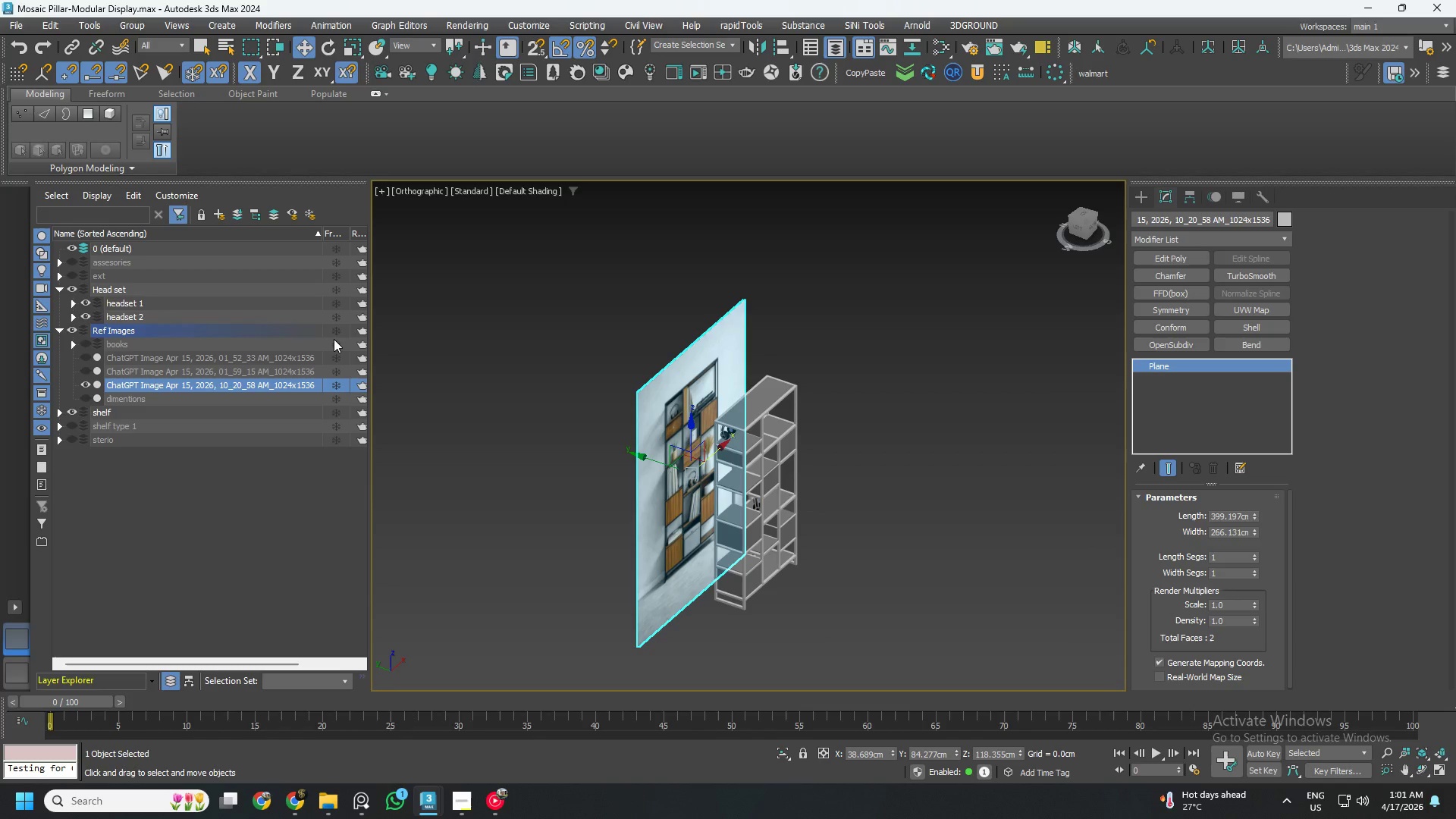 
left_click([336, 332])
 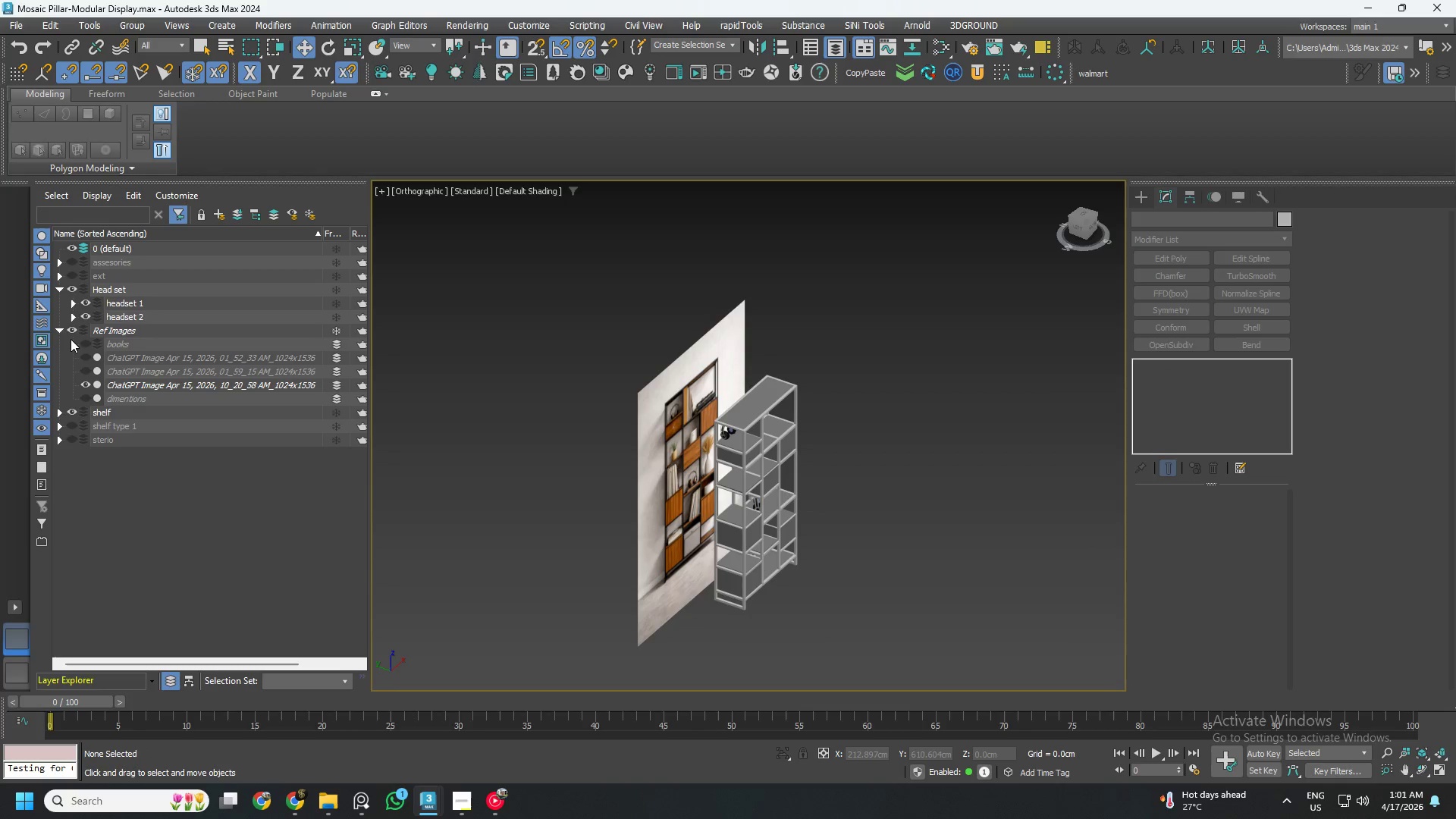 
left_click([71, 341])
 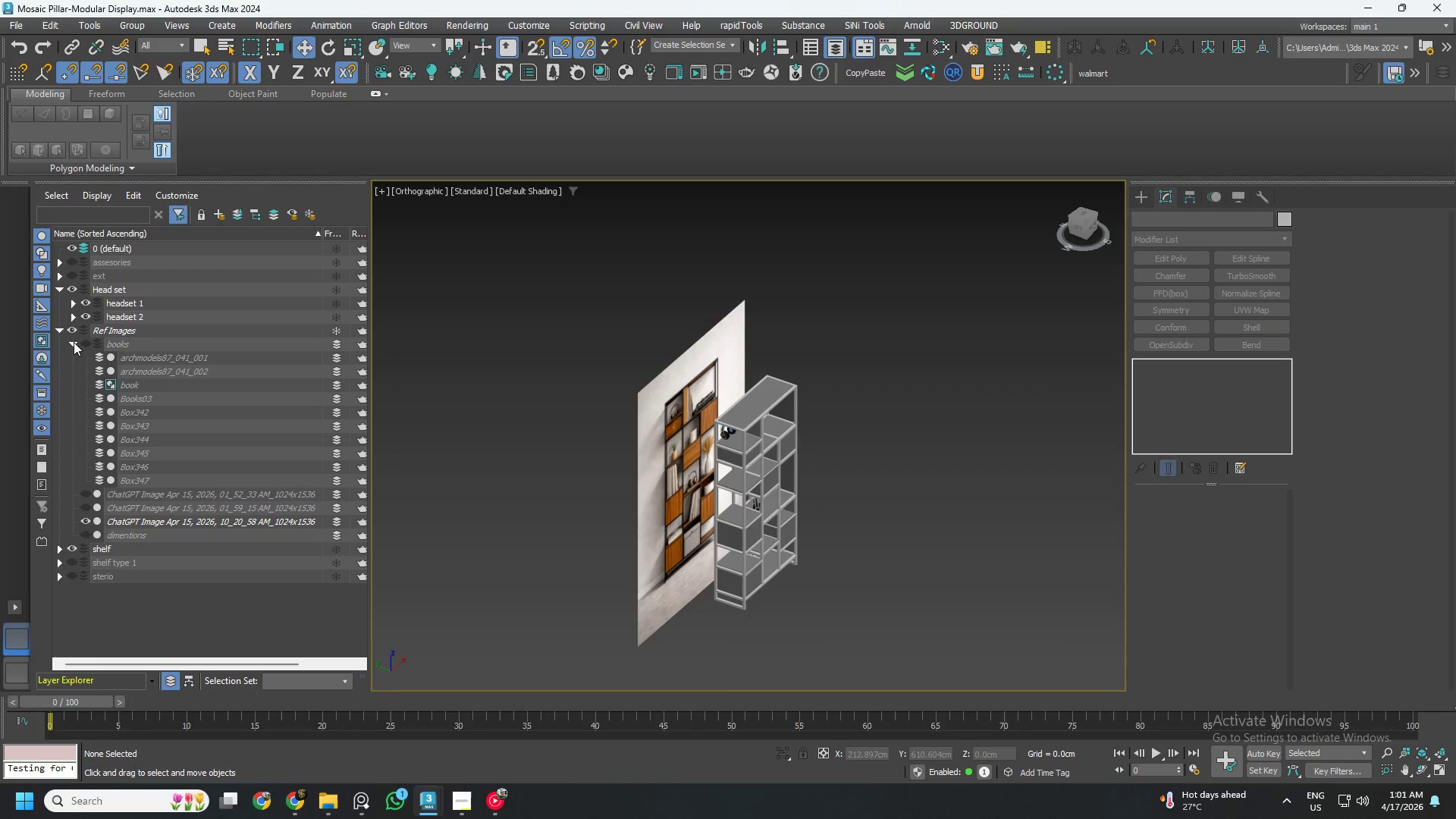 
left_click([74, 342])
 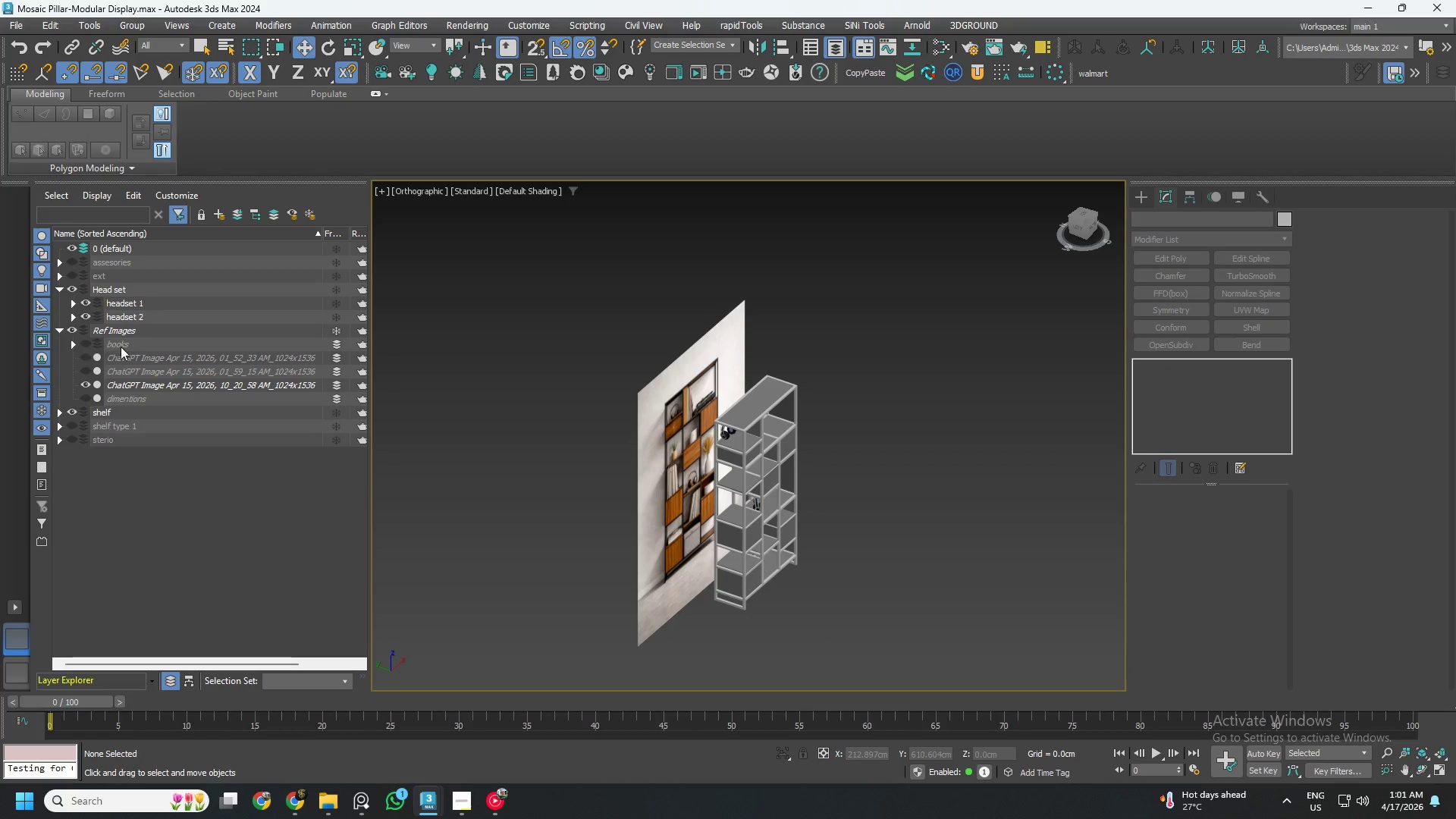 
left_click([122, 347])
 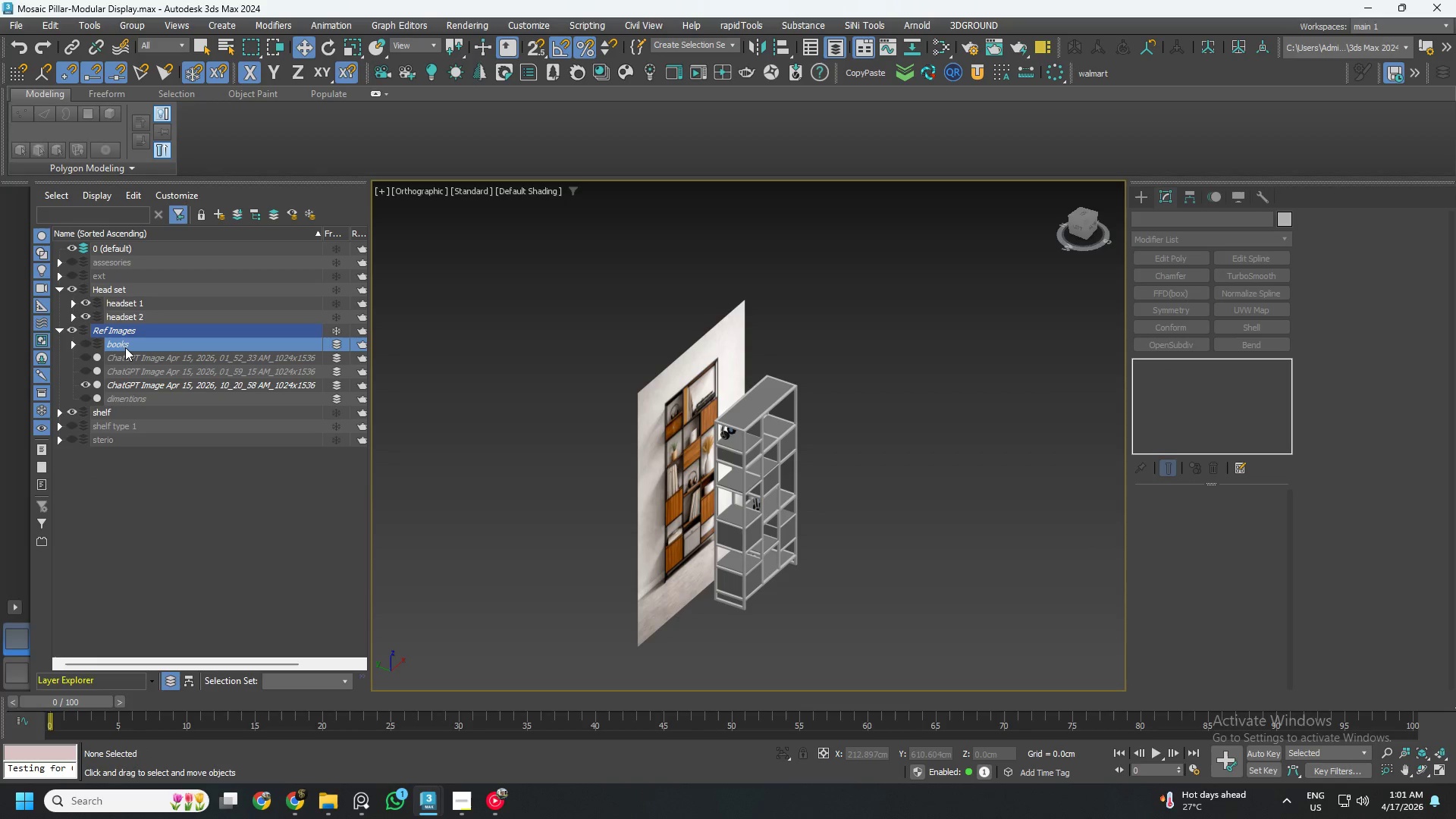 
left_click_drag(start_coordinate=[125, 347], to_coordinate=[133, 340])
 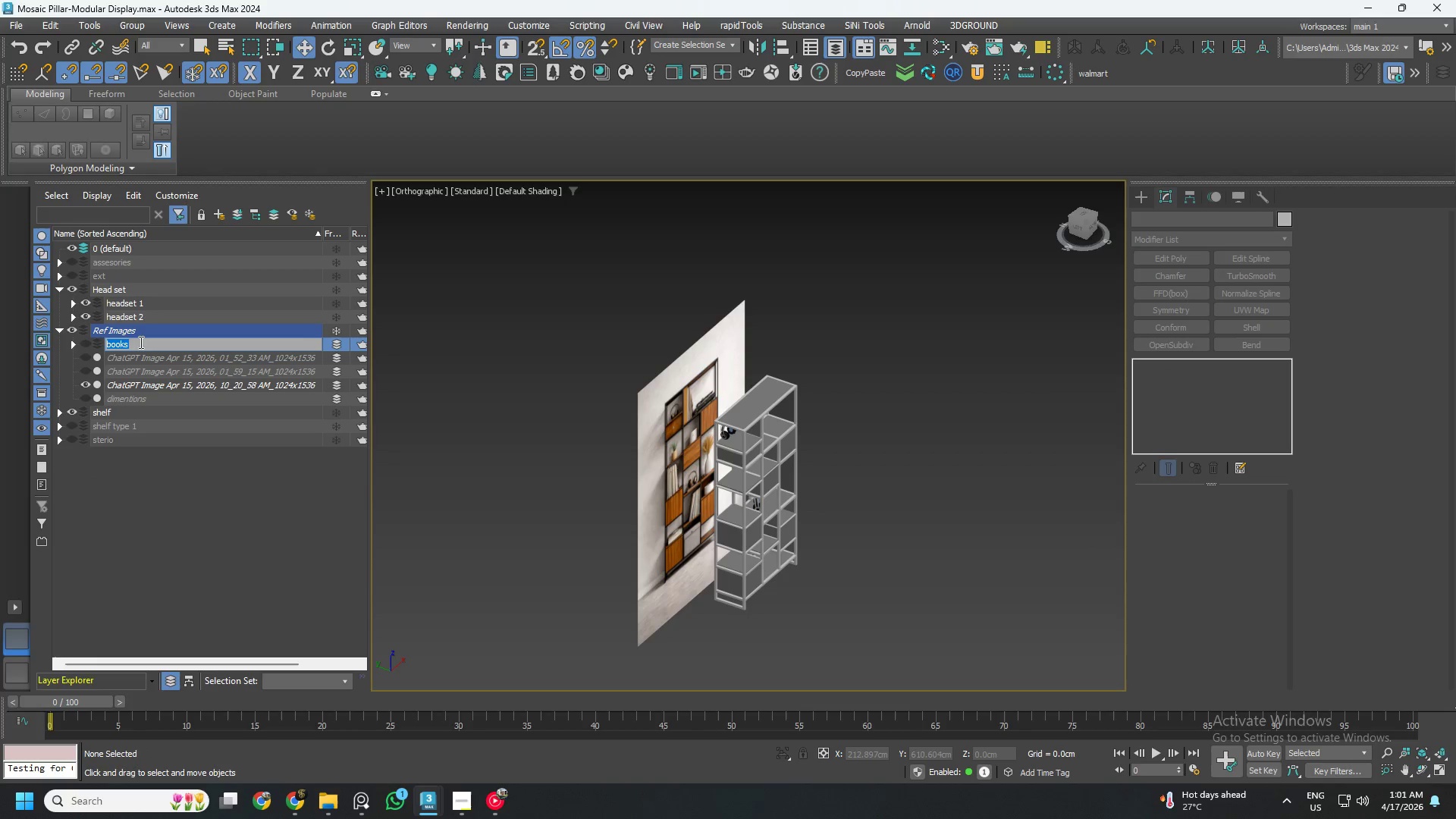 
left_click([140, 343])
 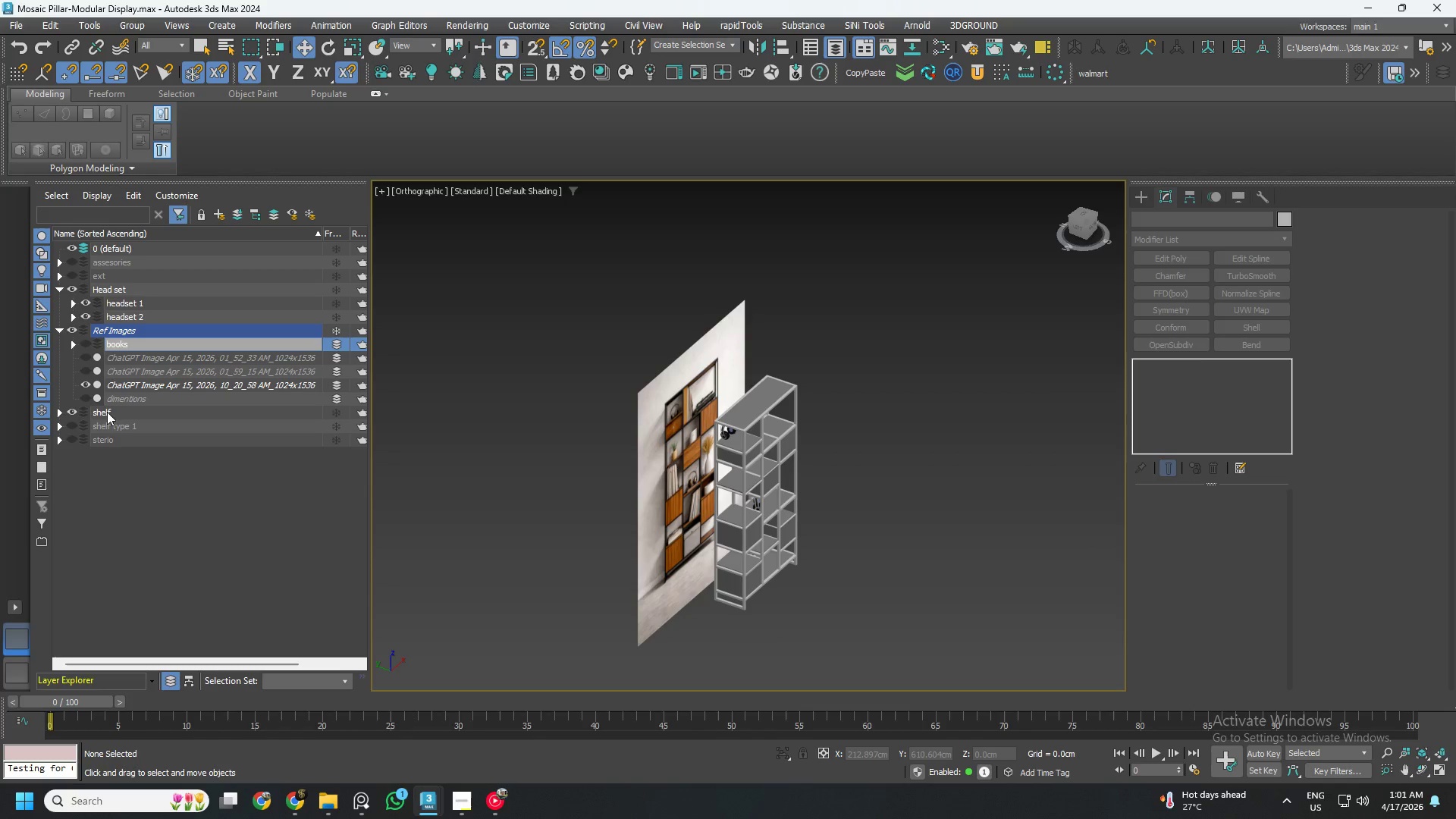 
left_click([228, 514])
 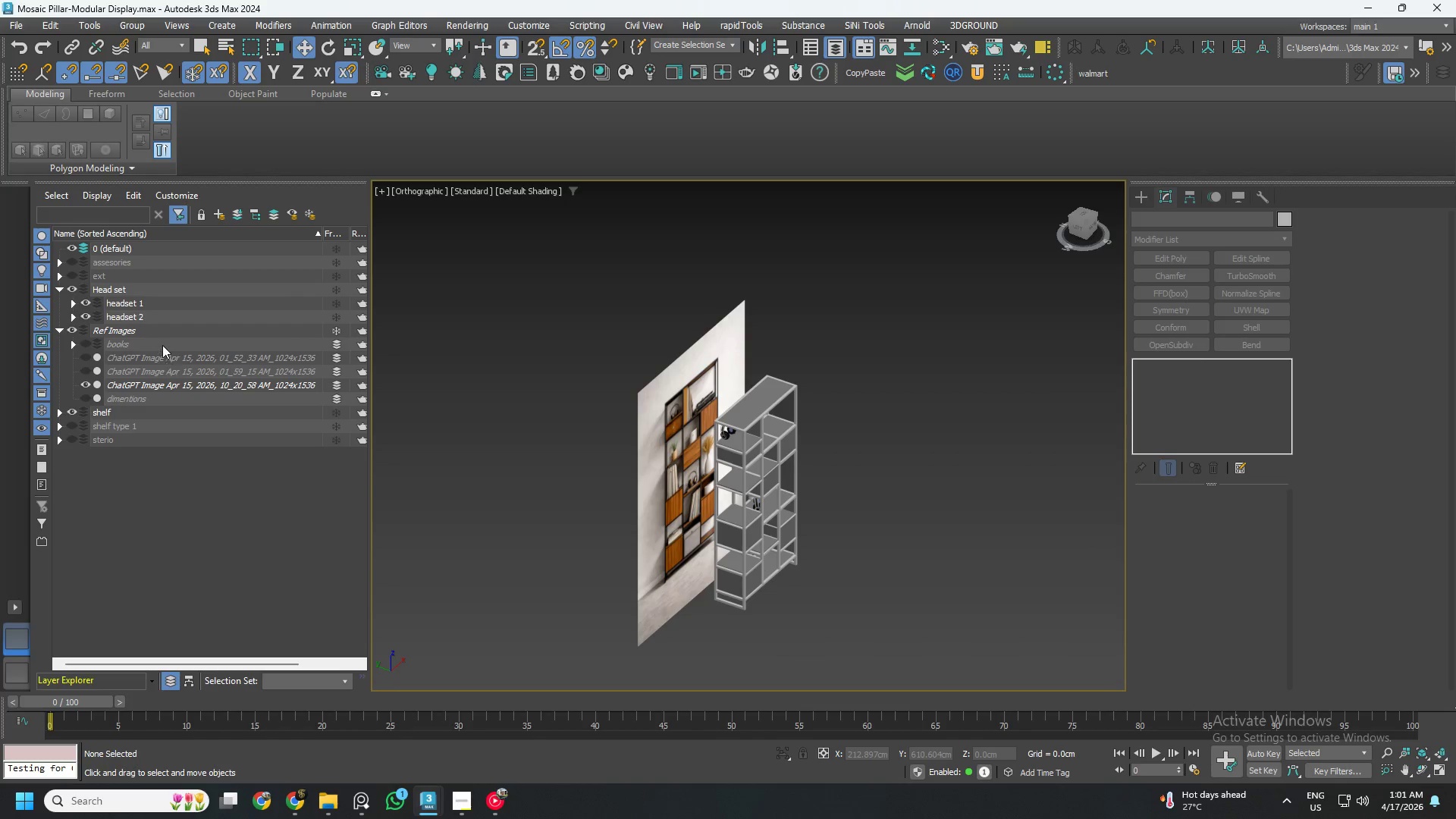 
left_click([159, 340])
 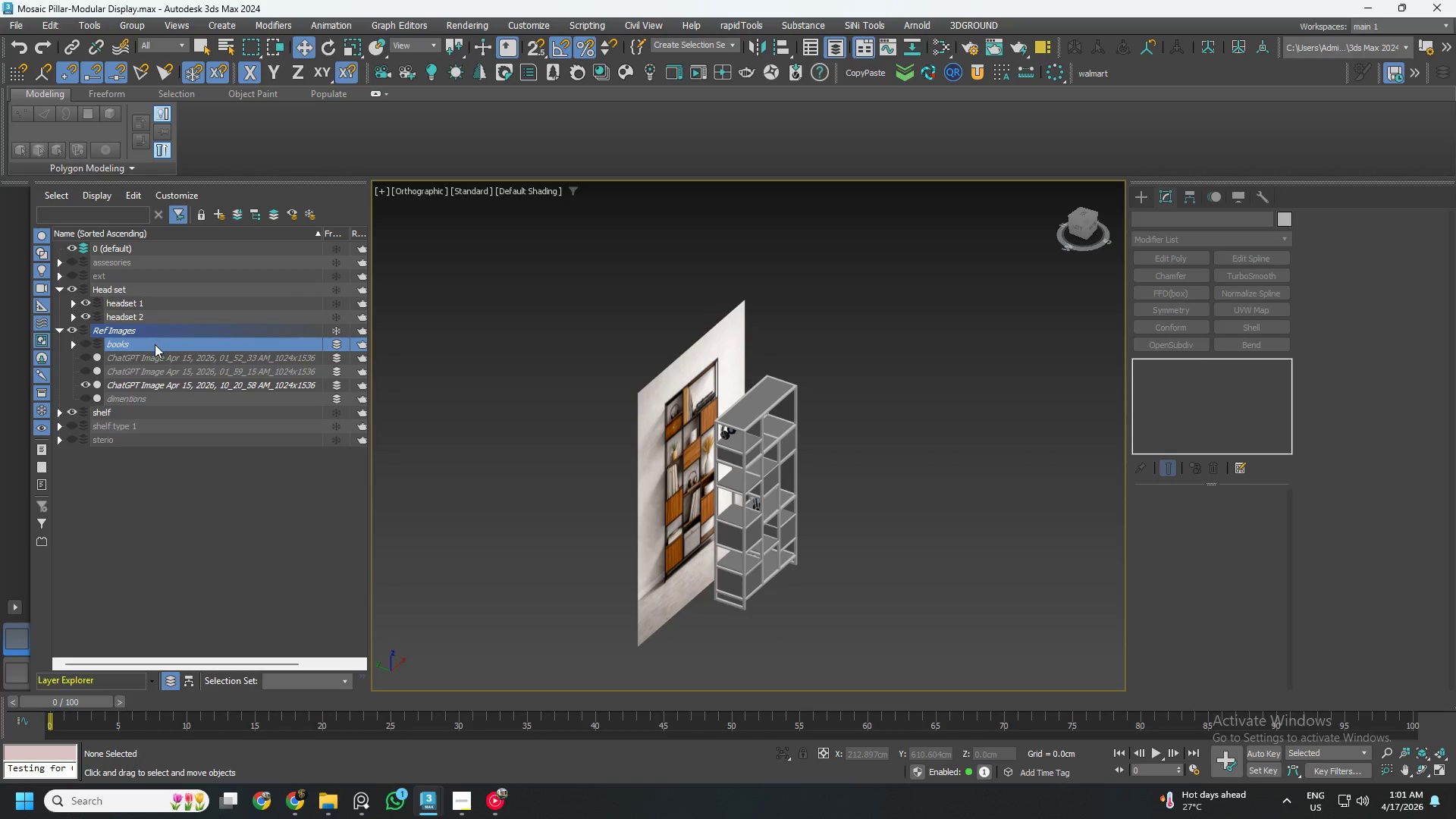 
left_click_drag(start_coordinate=[155, 344], to_coordinate=[113, 476])
 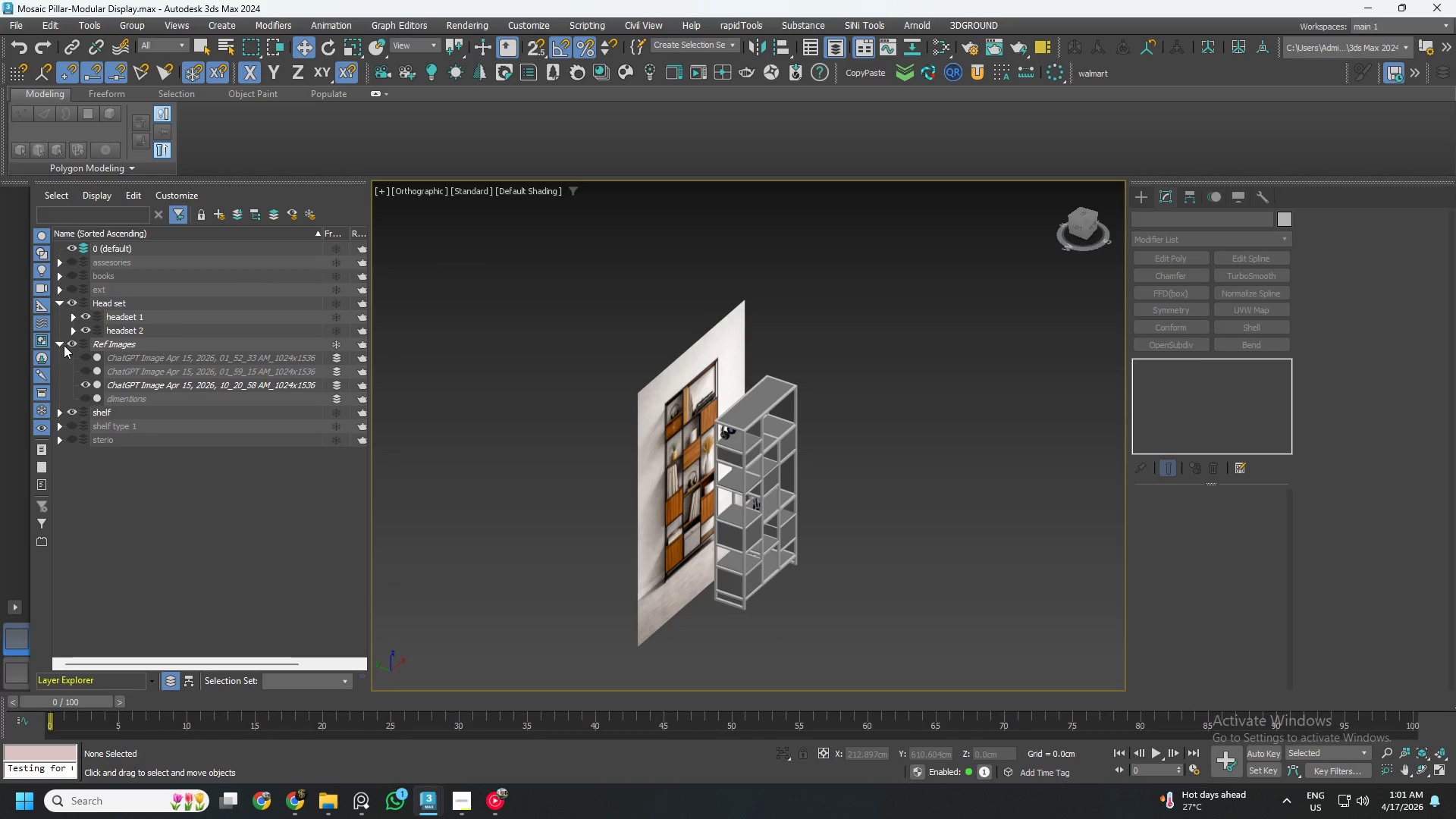 
left_click([60, 344])
 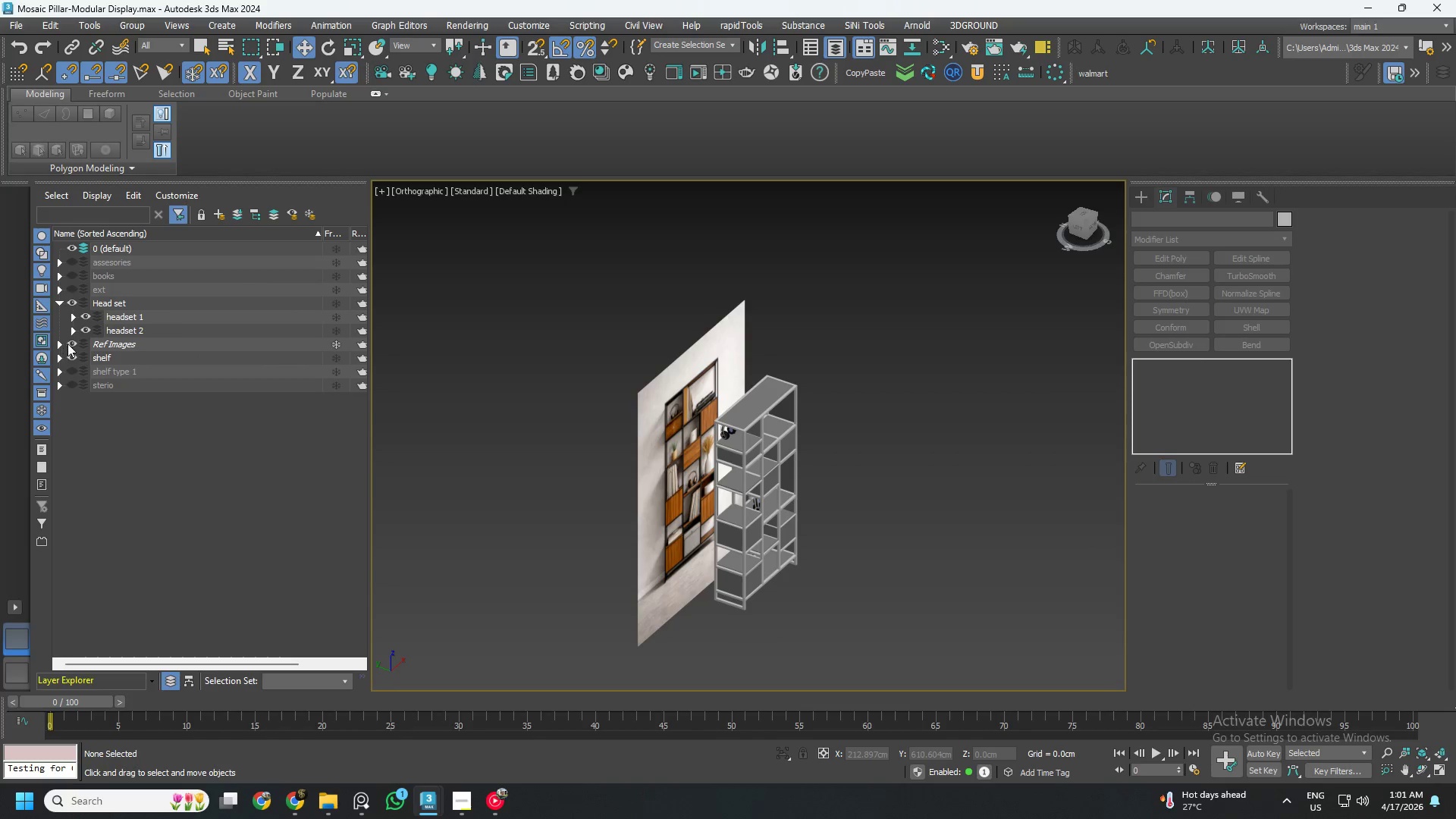 
left_click([68, 344])
 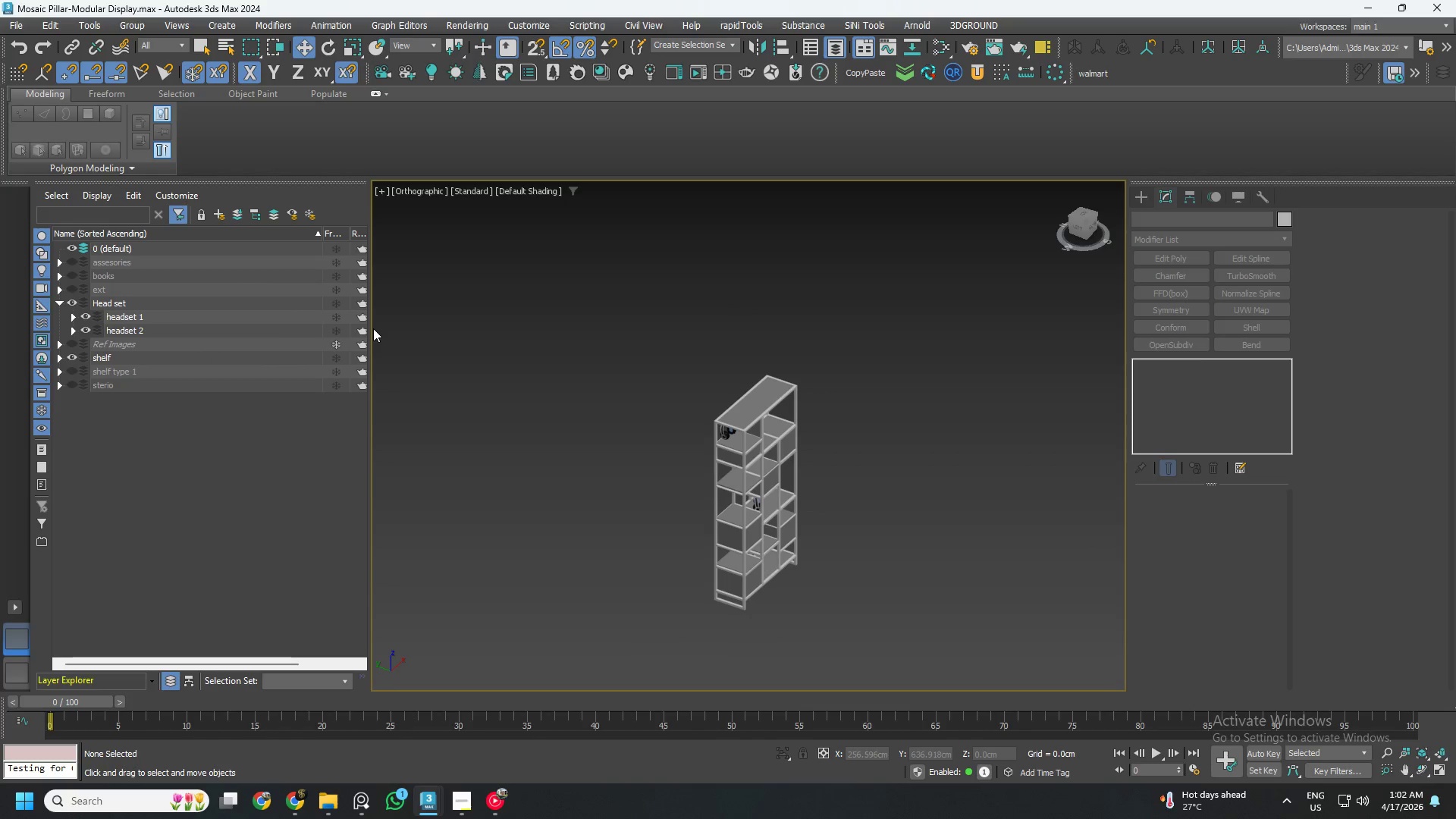 
left_click_drag(start_coordinate=[369, 326], to_coordinate=[155, 325])
 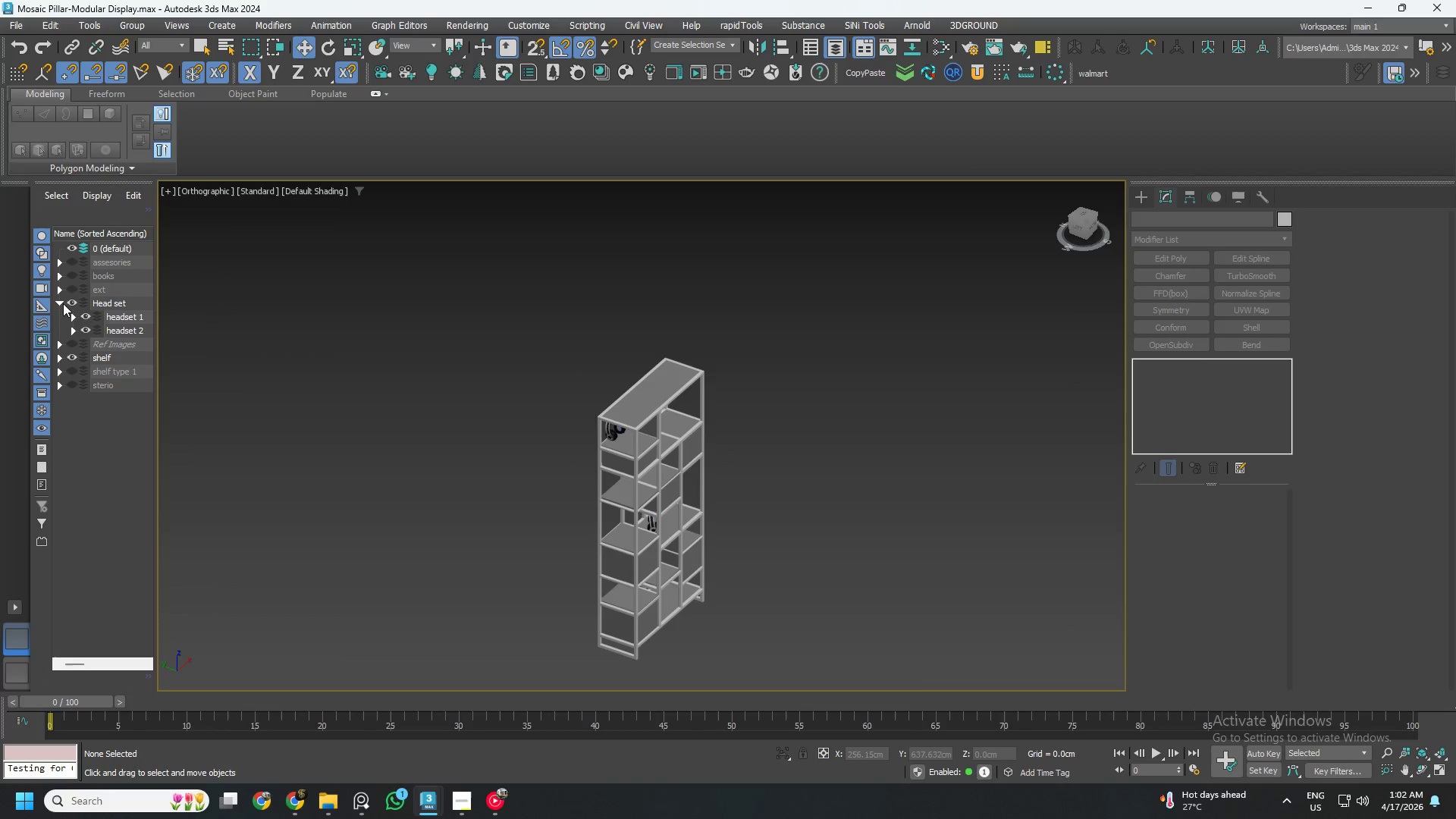 
left_click([58, 303])
 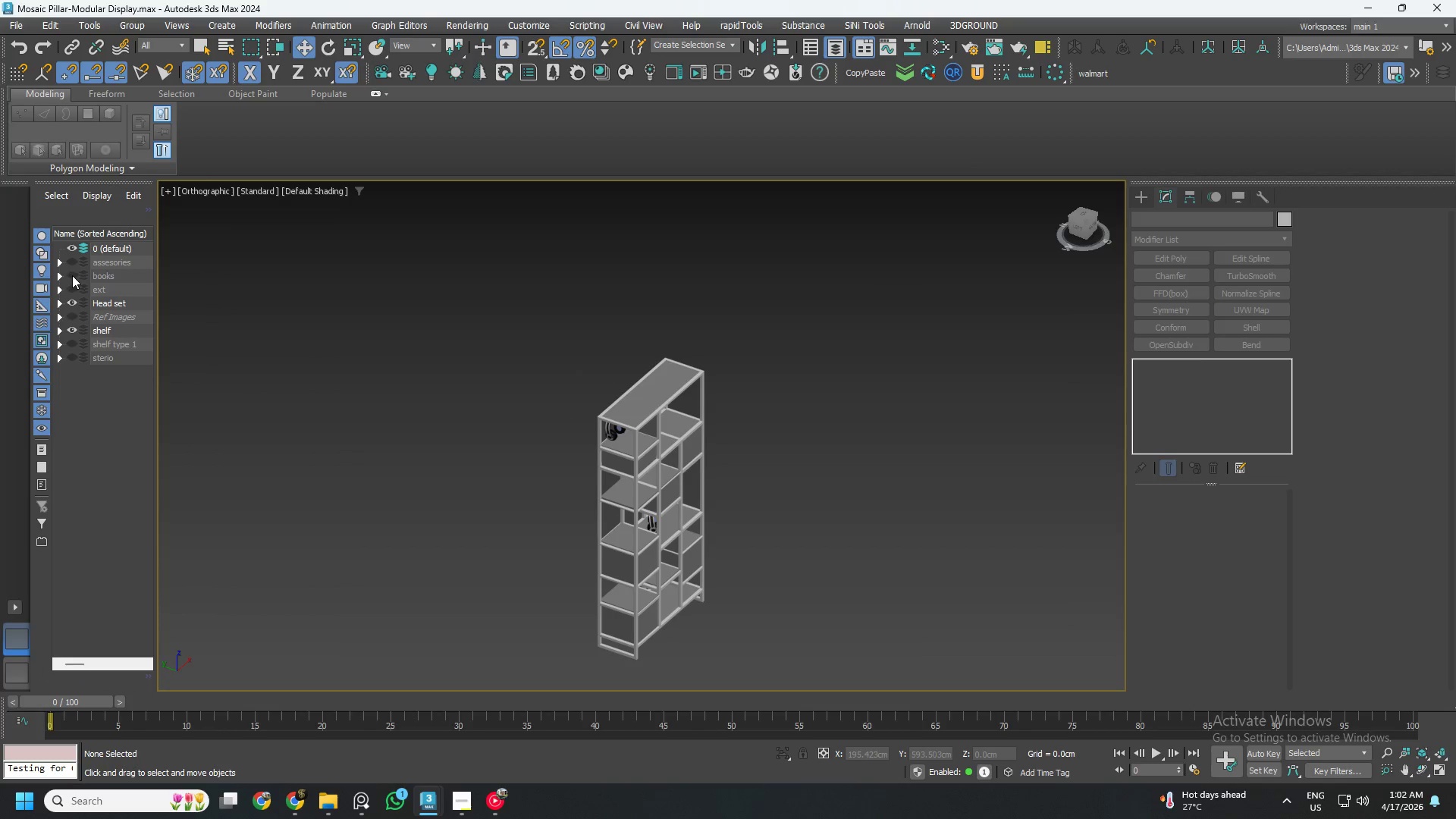 
left_click([71, 264])
 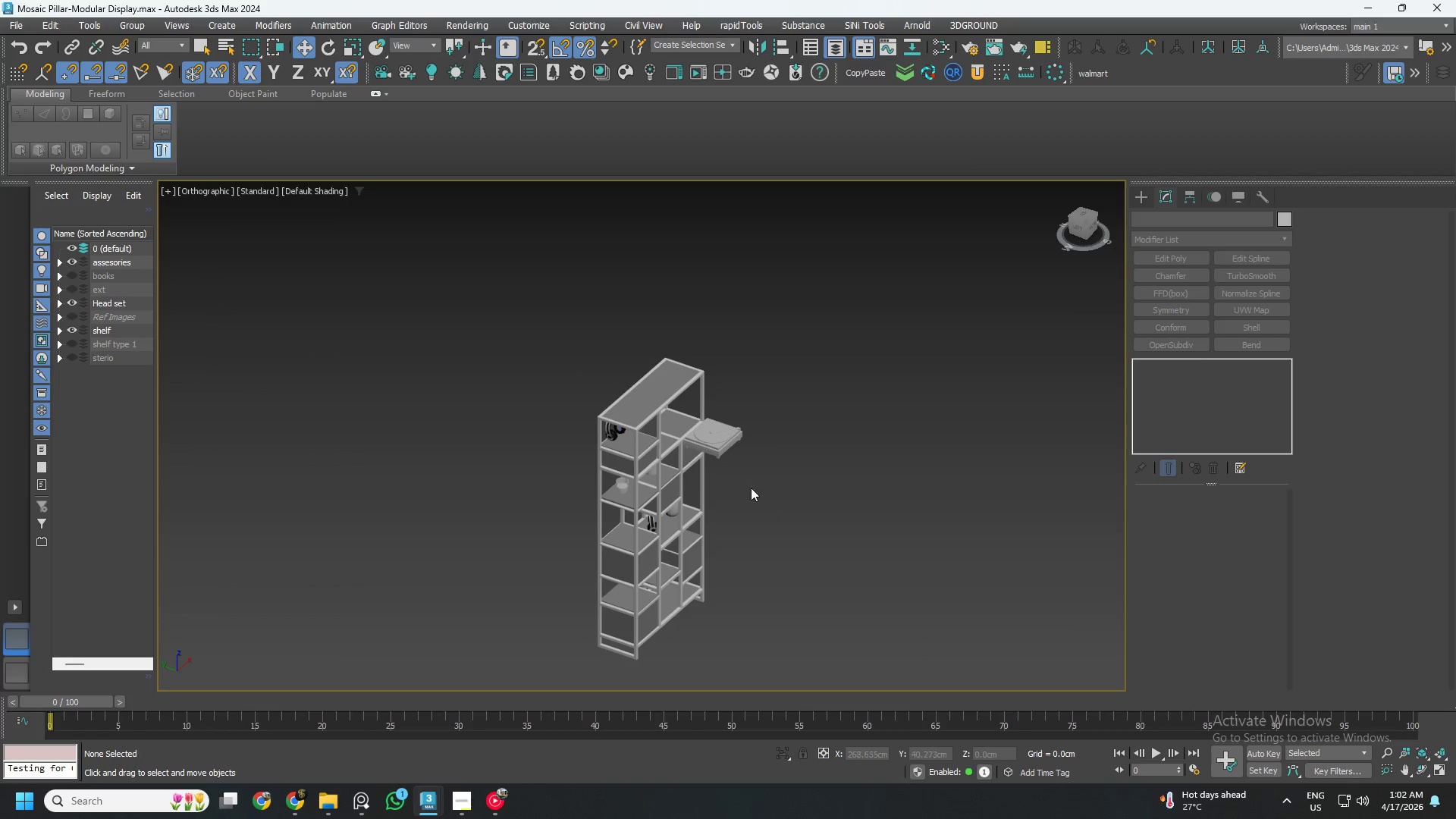 
left_click([723, 441])
 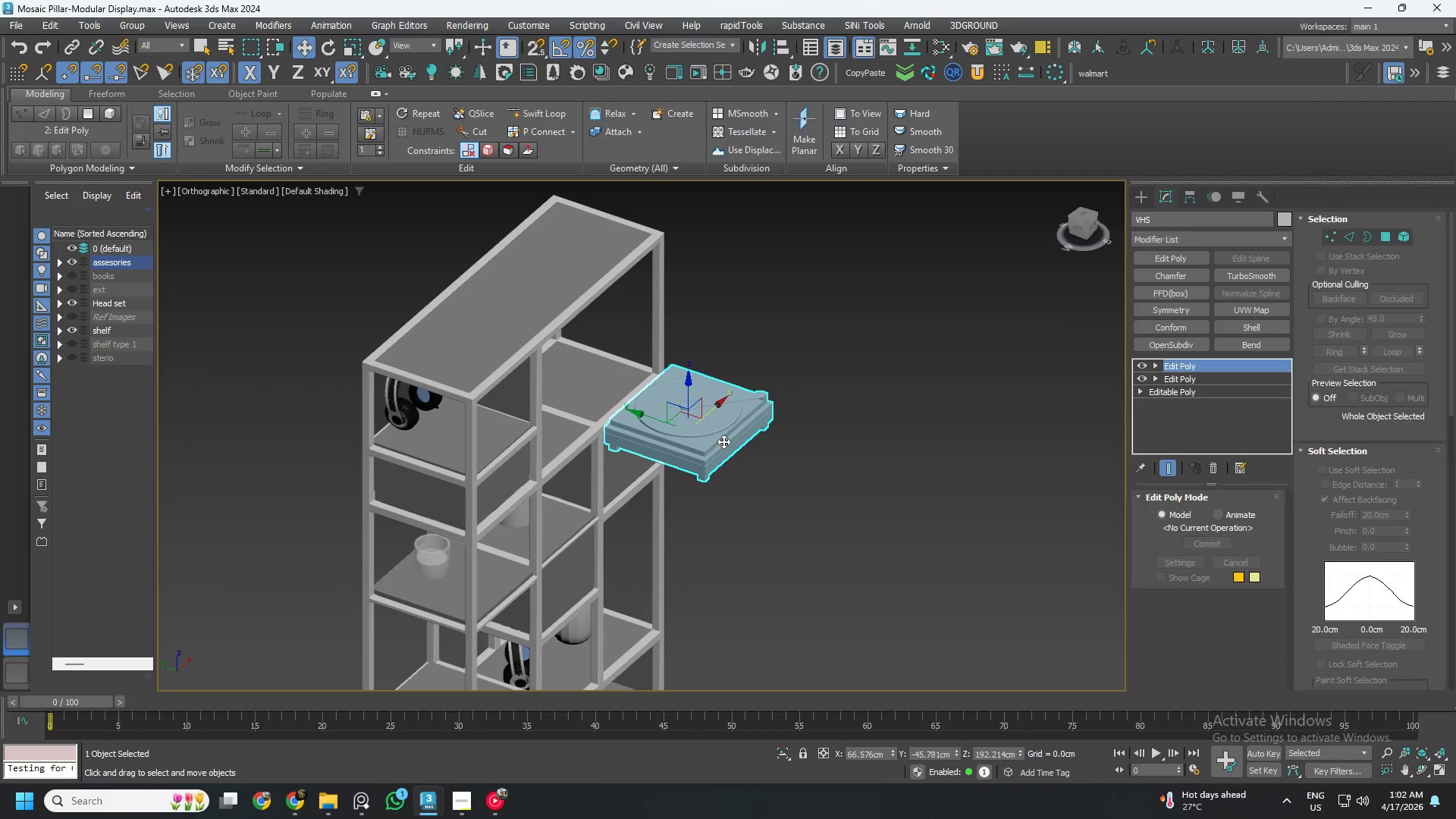 
scroll: coordinate [726, 446], scroll_direction: up, amount: 3.0
 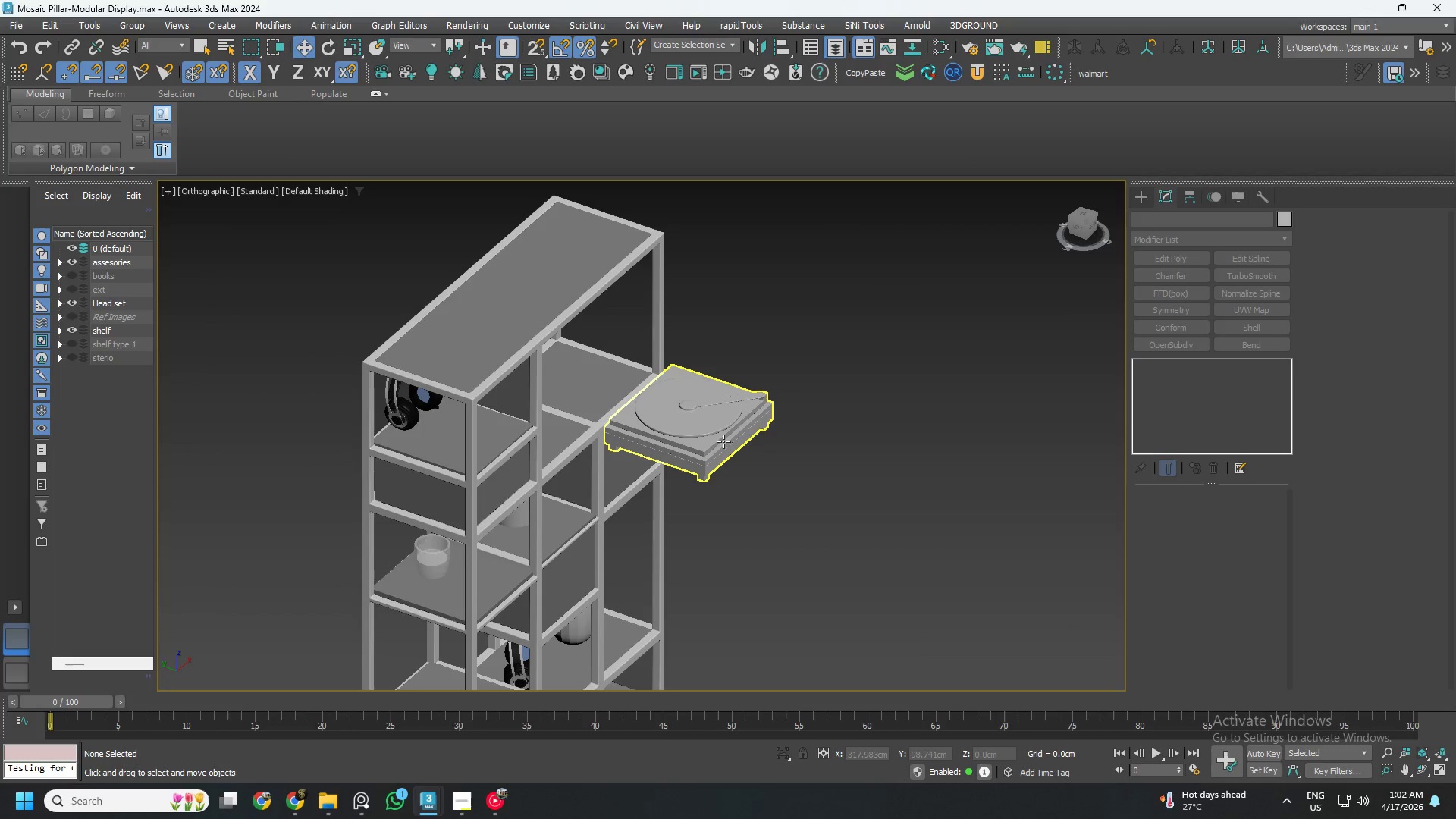 
key(Delete)
 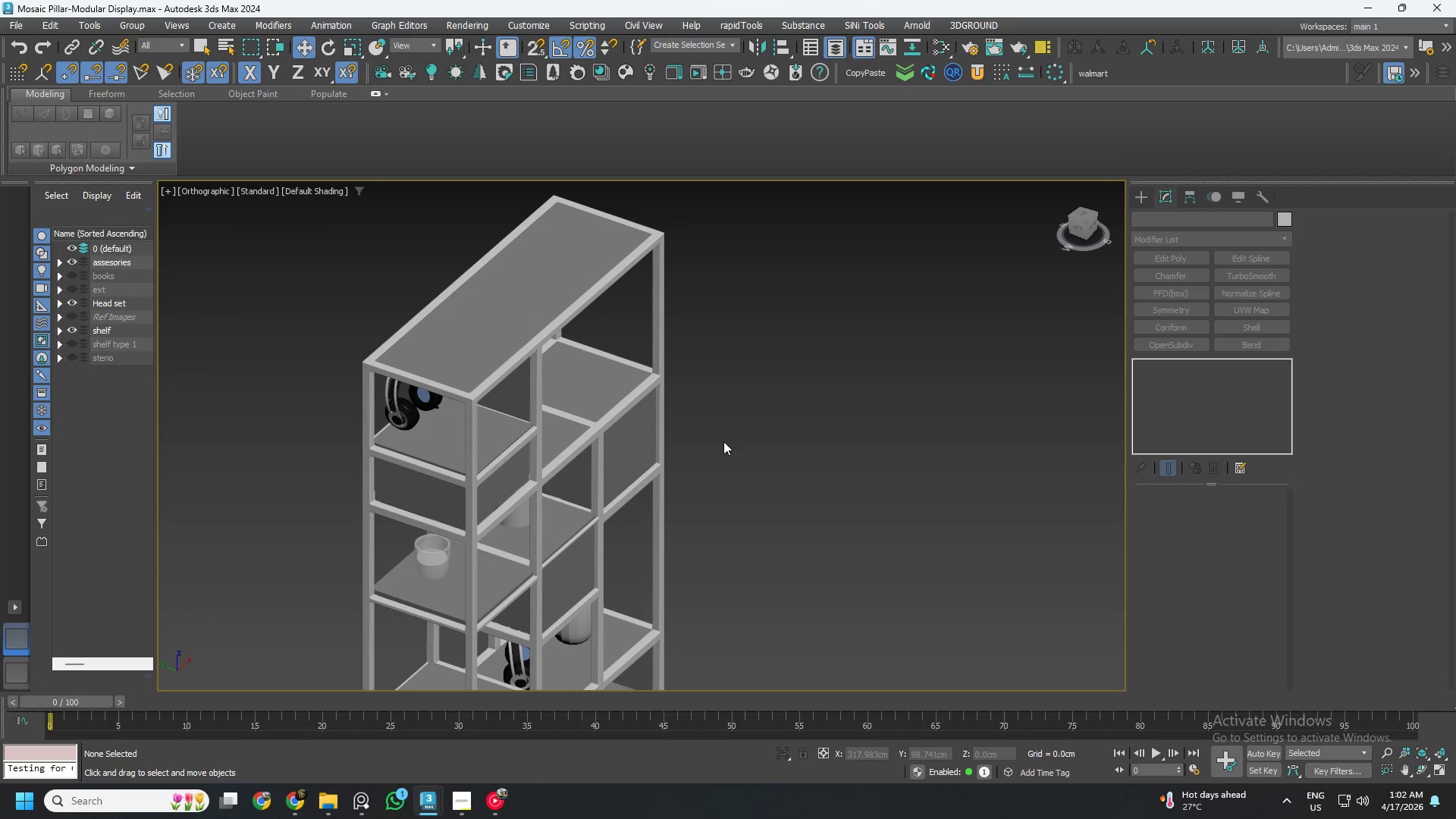 
hold_key(key=AltLeft, duration=0.58)
 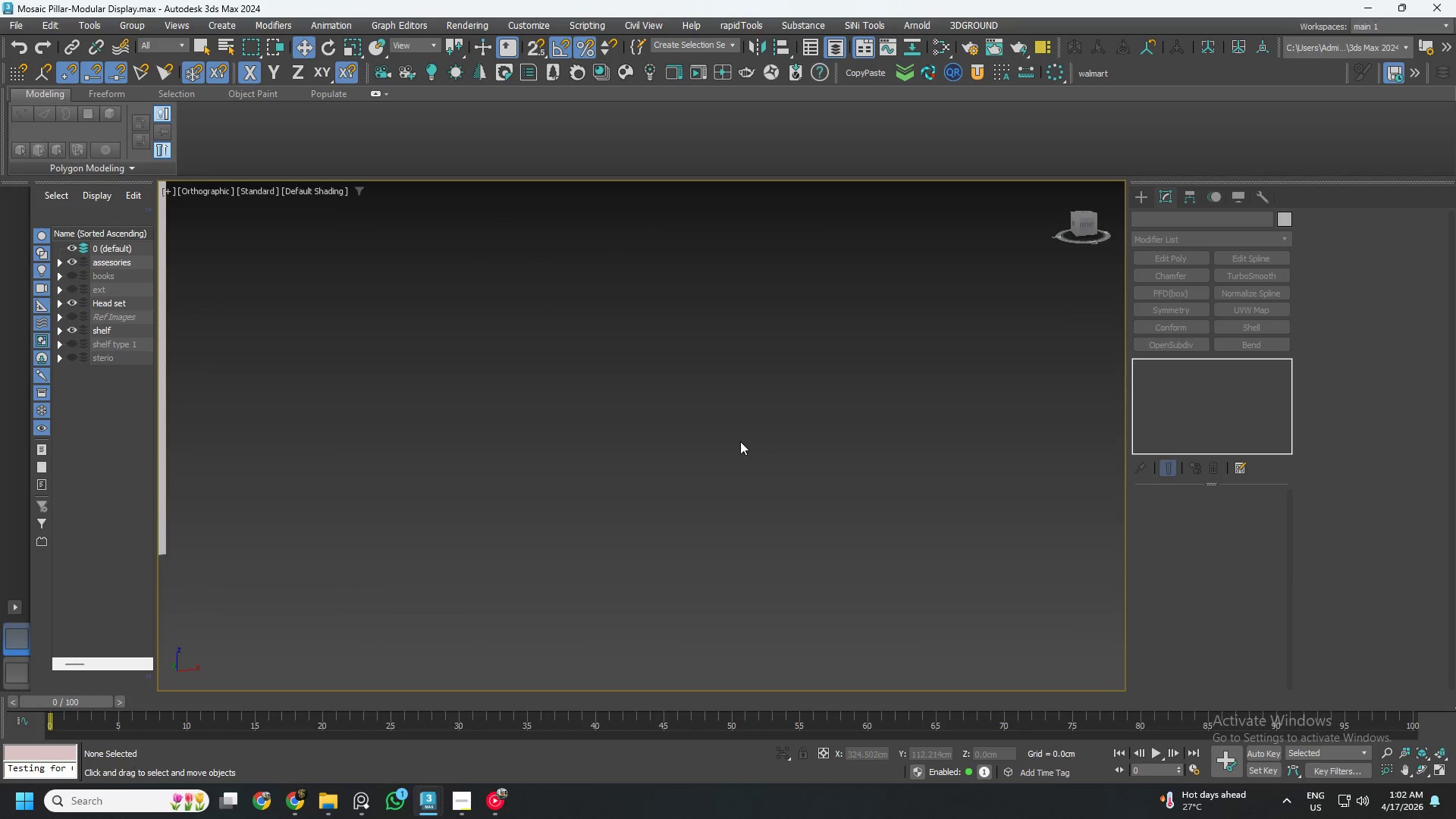 
scroll: coordinate [741, 441], scroll_direction: down, amount: 5.0
 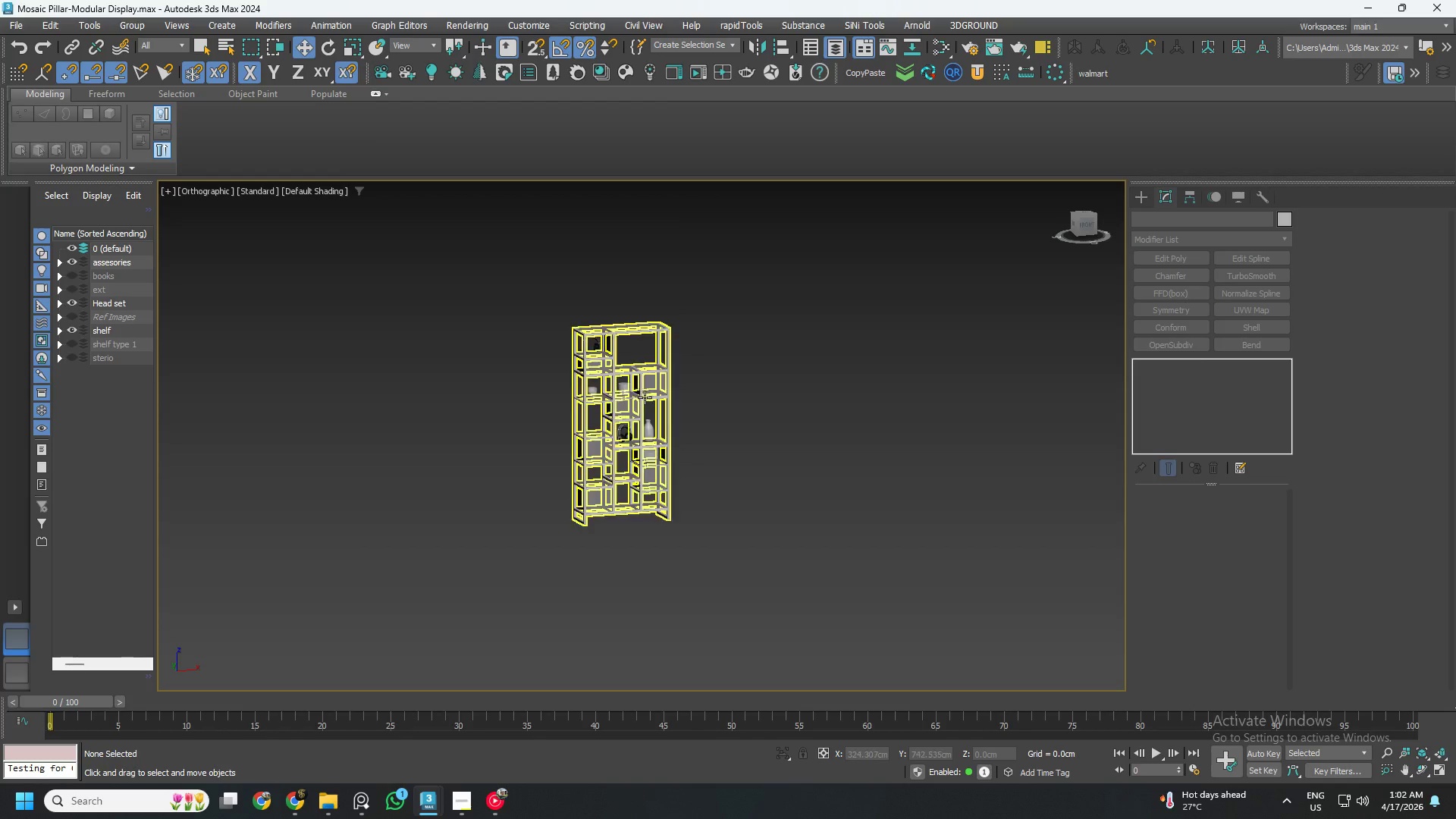 
scroll: coordinate [620, 382], scroll_direction: up, amount: 6.0
 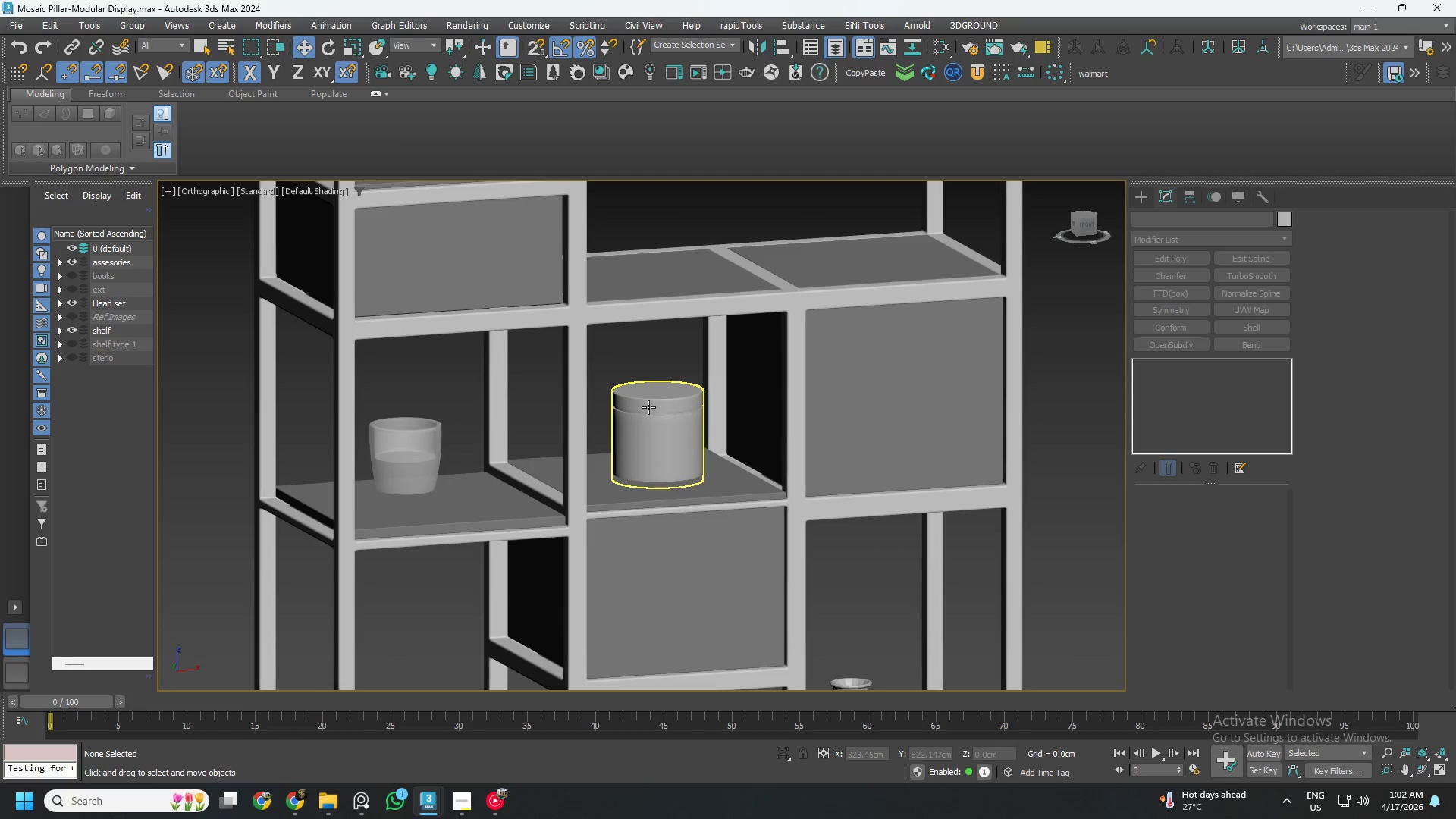 
left_click([648, 407])
 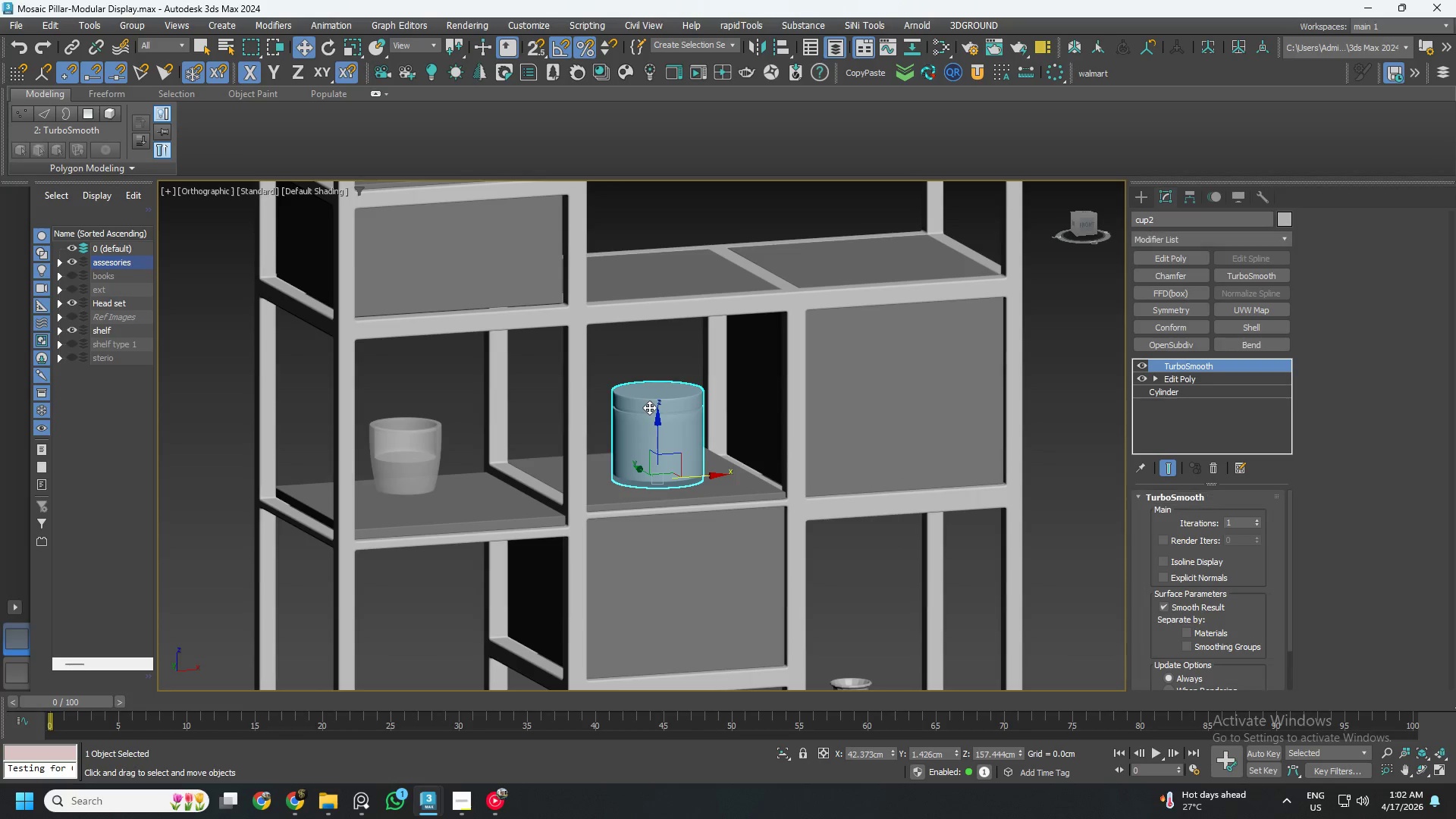 
scroll: coordinate [649, 409], scroll_direction: down, amount: 3.0
 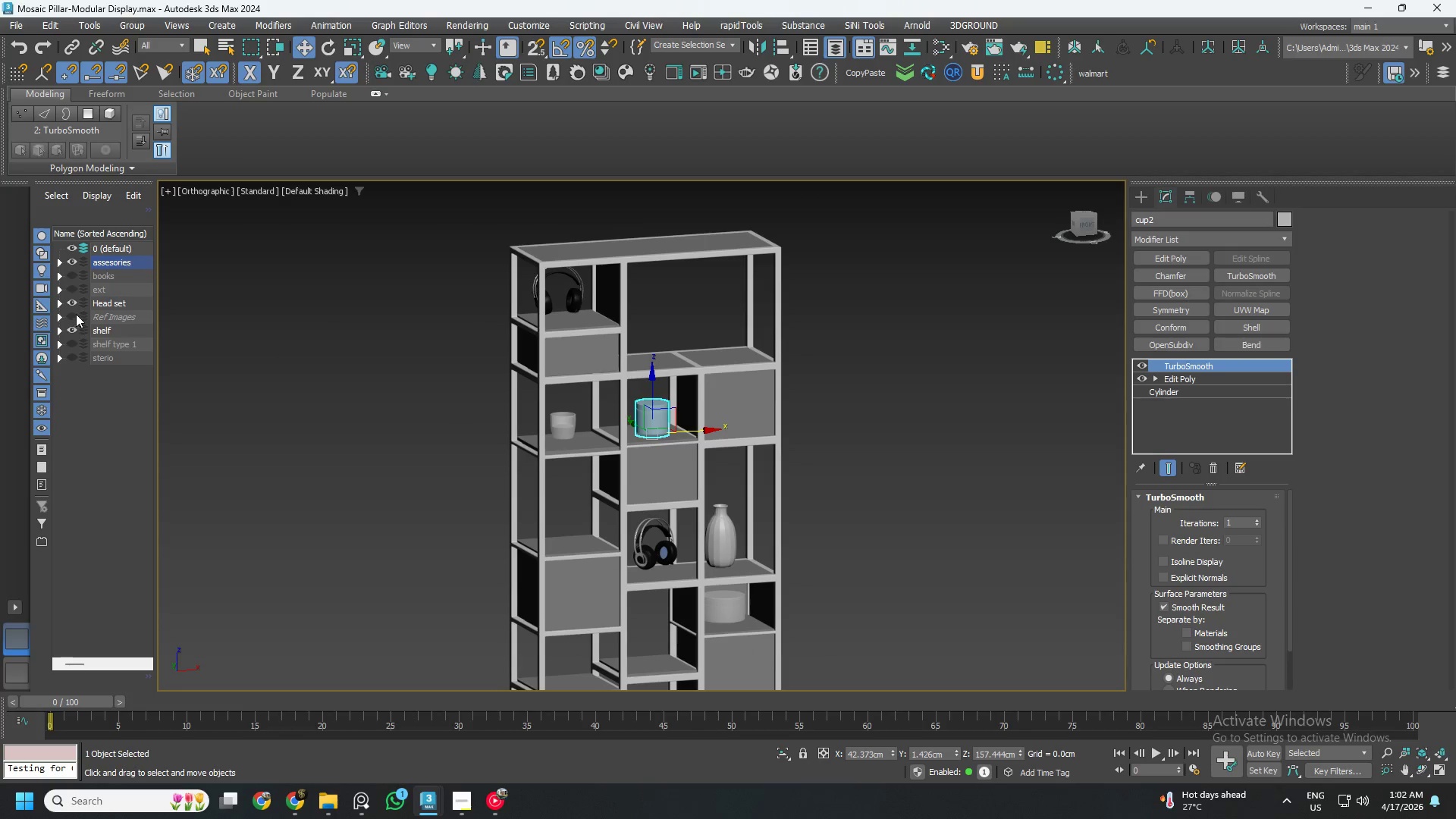 
left_click([72, 315])
 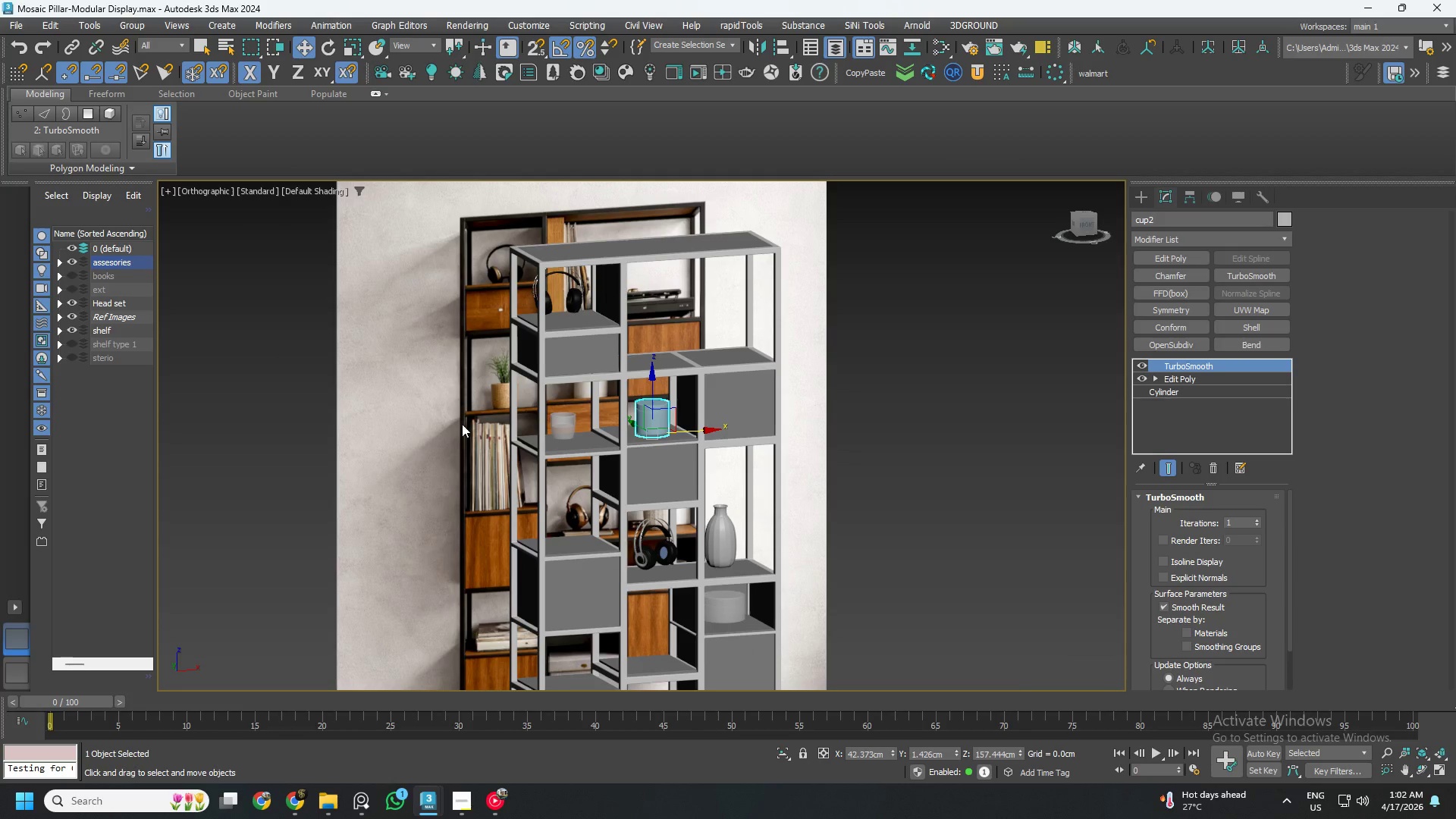 
scroll: coordinate [471, 424], scroll_direction: down, amount: 1.0
 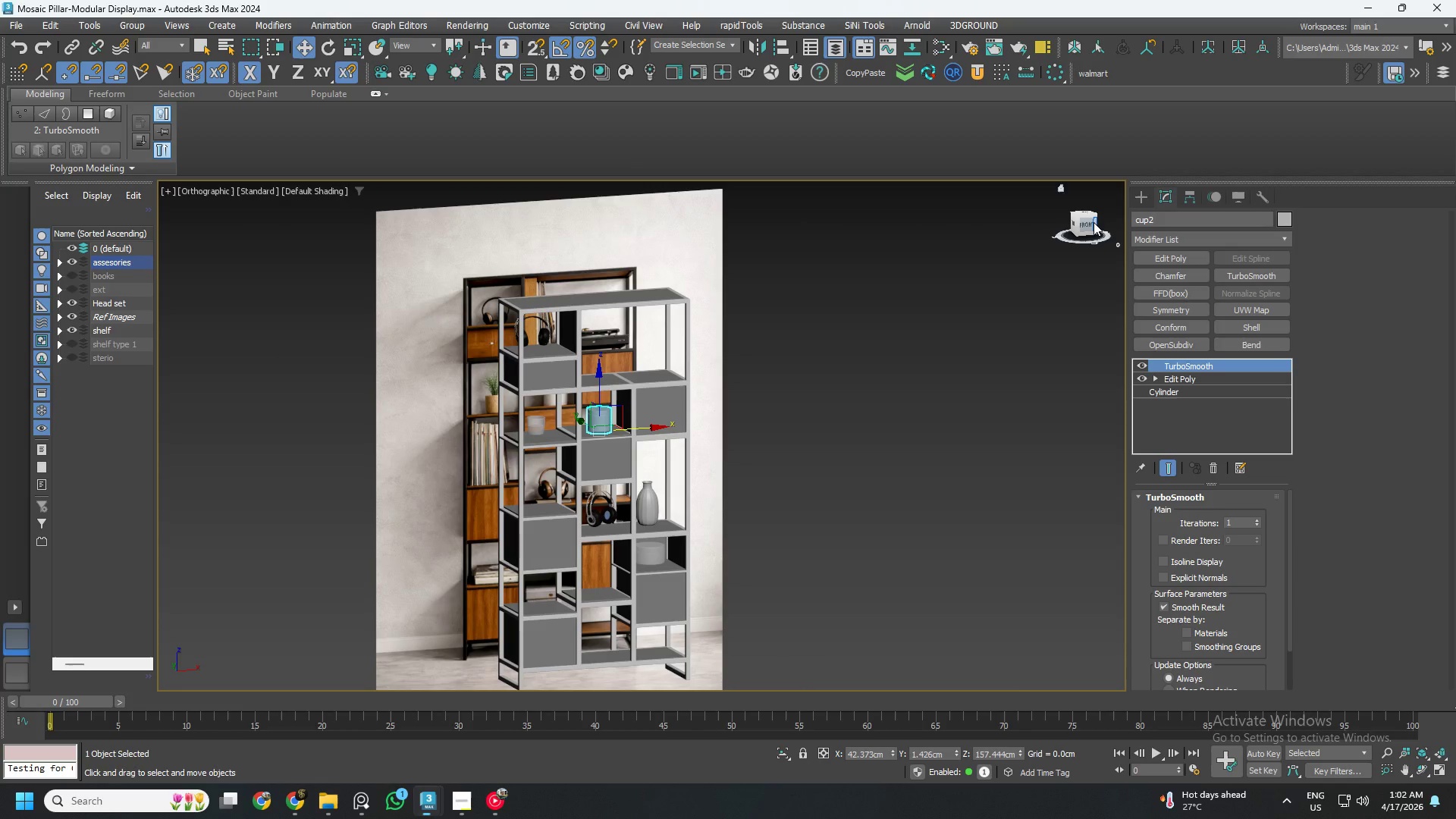 
left_click([1087, 224])
 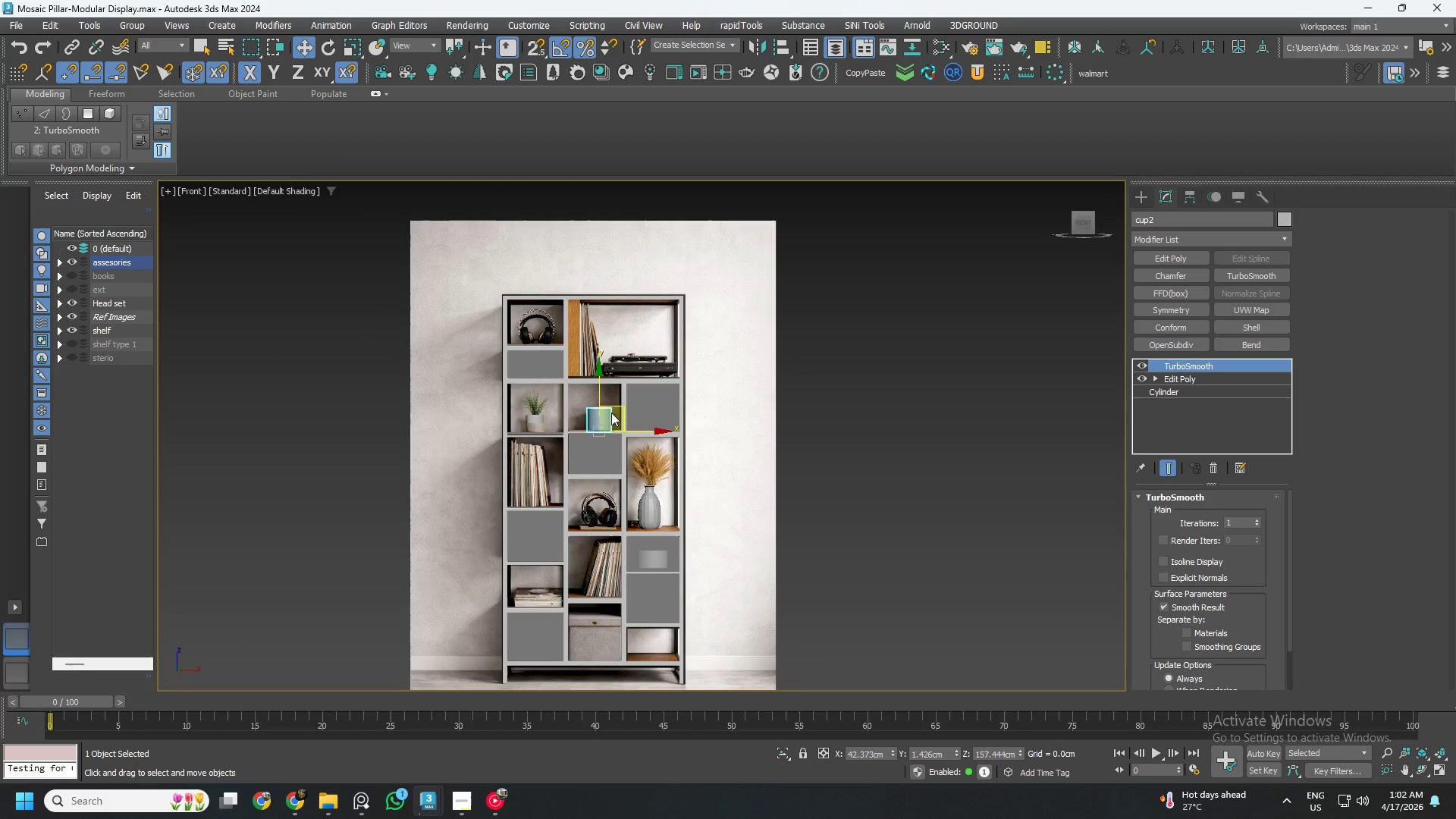 
scroll: coordinate [546, 430], scroll_direction: up, amount: 7.0
 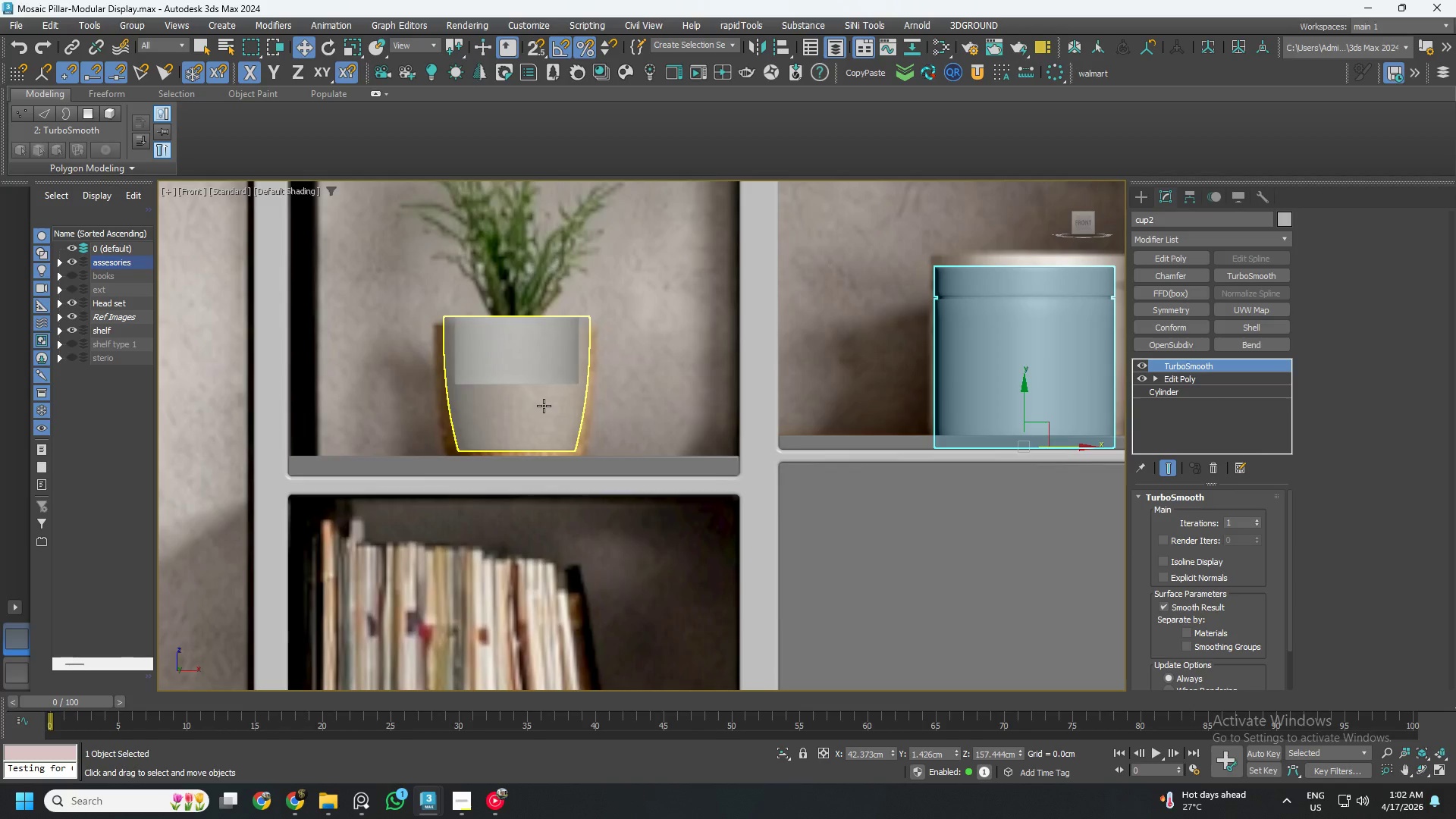 
left_click([544, 406])
 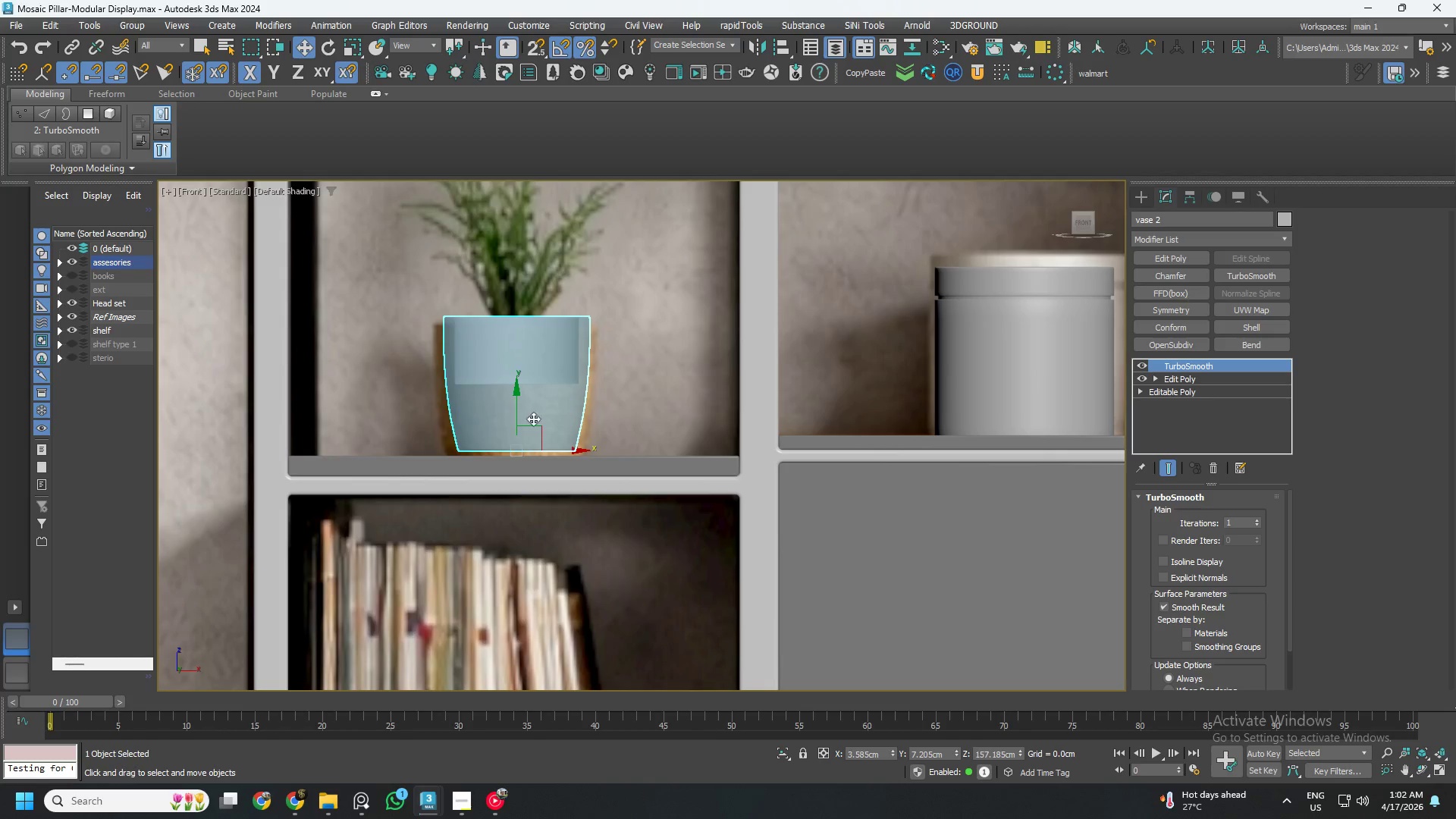 
scroll: coordinate [523, 445], scroll_direction: up, amount: 3.0
 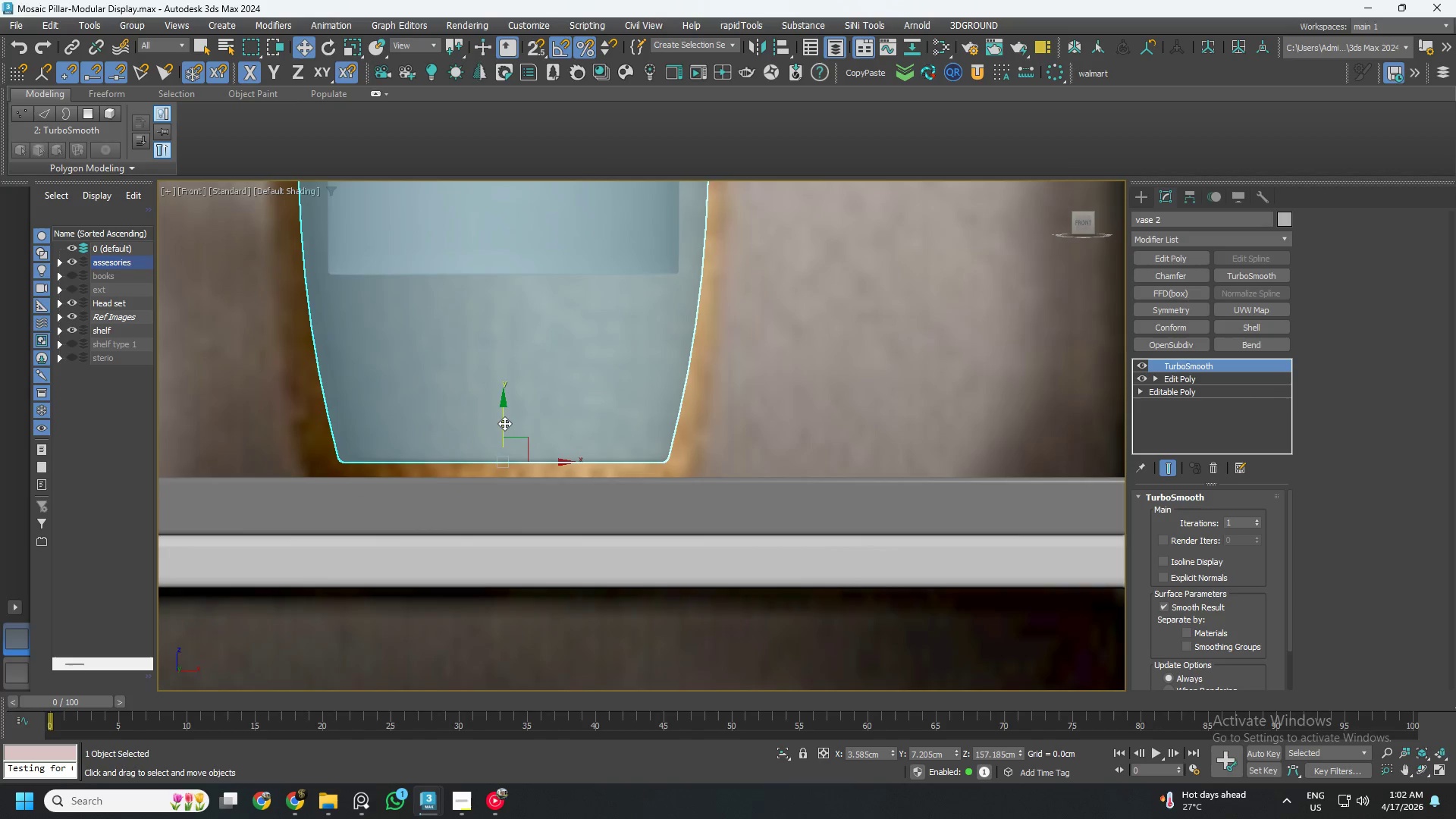 
scroll: coordinate [504, 423], scroll_direction: down, amount: 1.0
 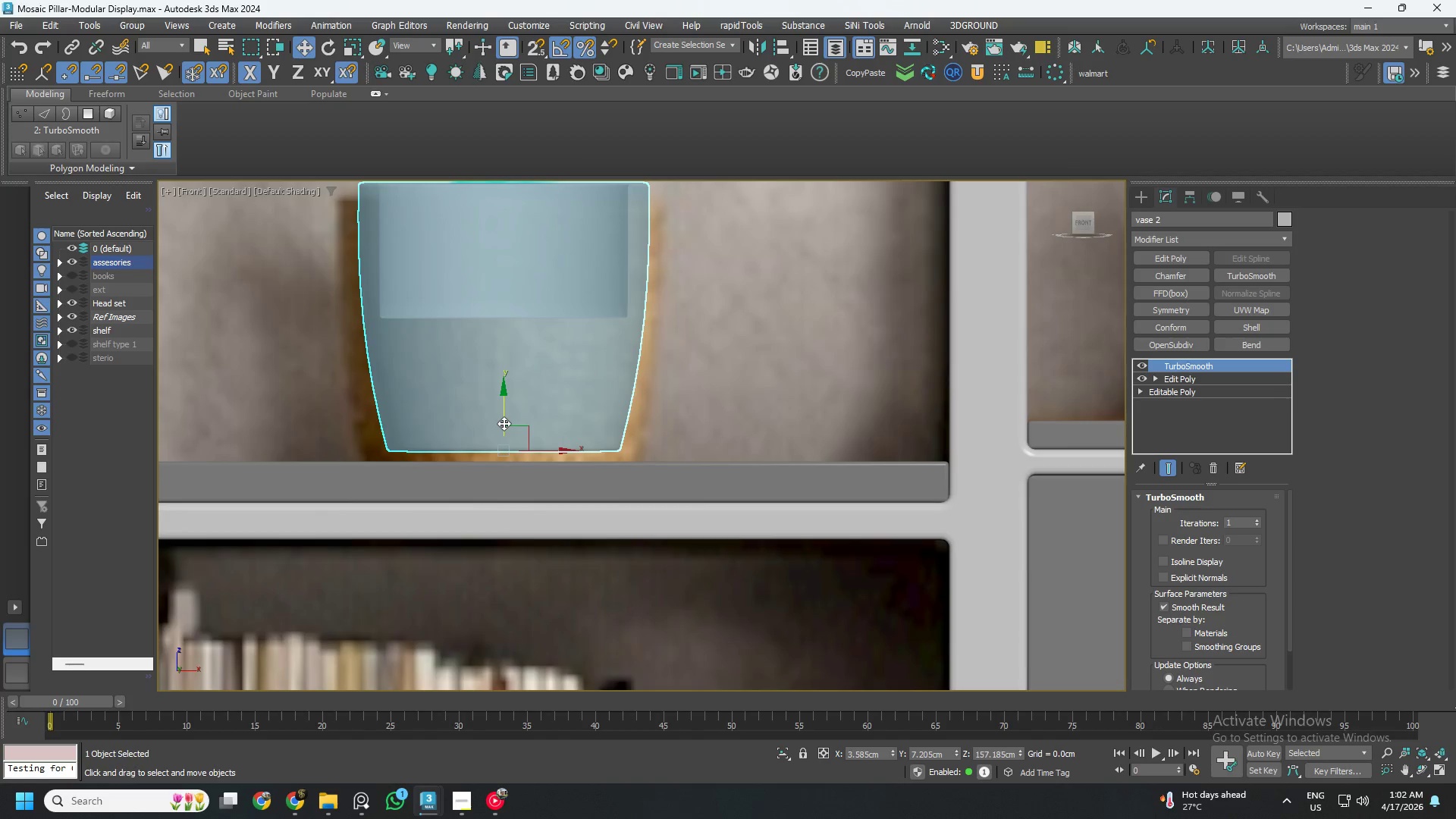 
key(R)
 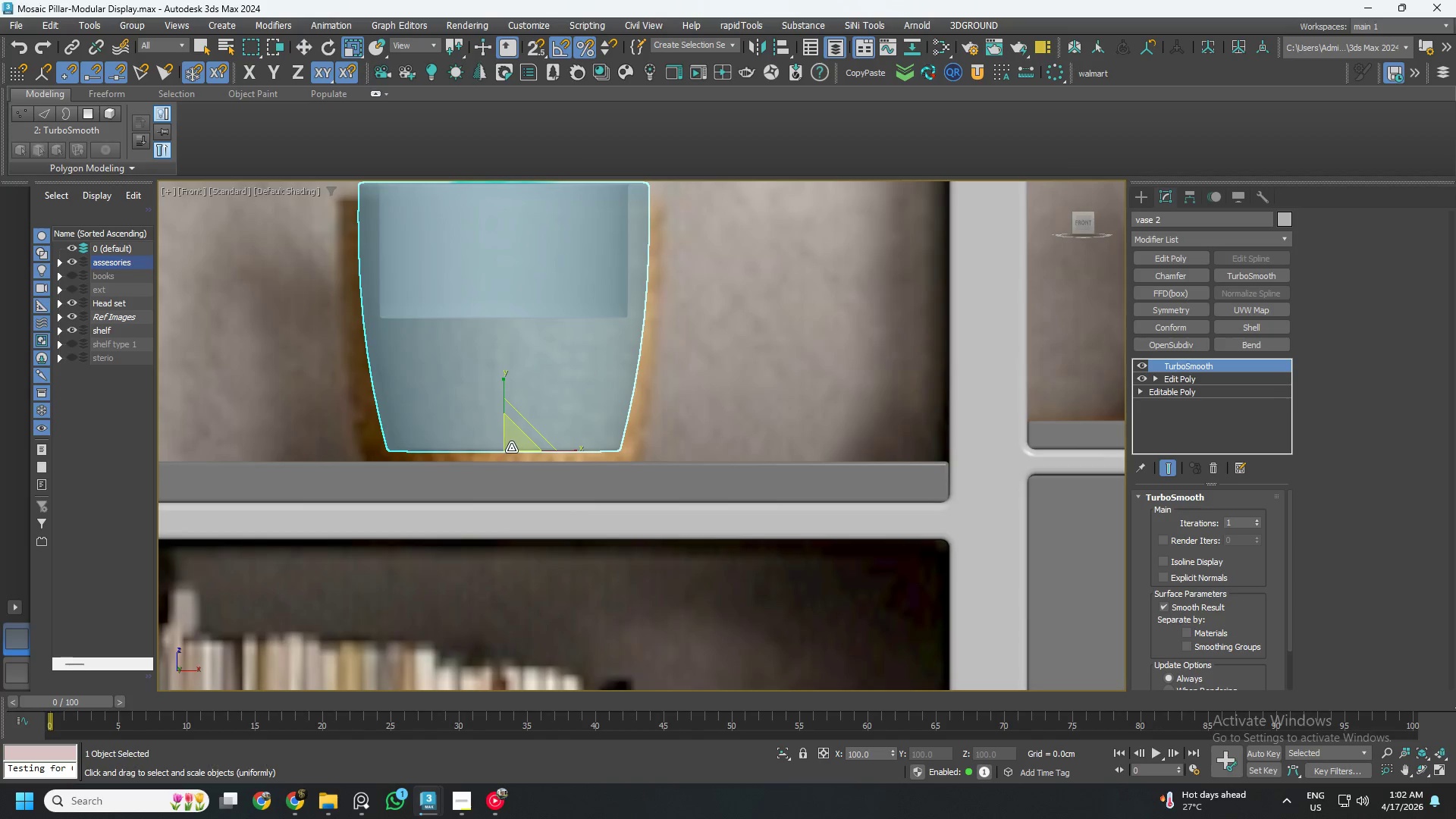 
left_click_drag(start_coordinate=[513, 444], to_coordinate=[511, 435])
 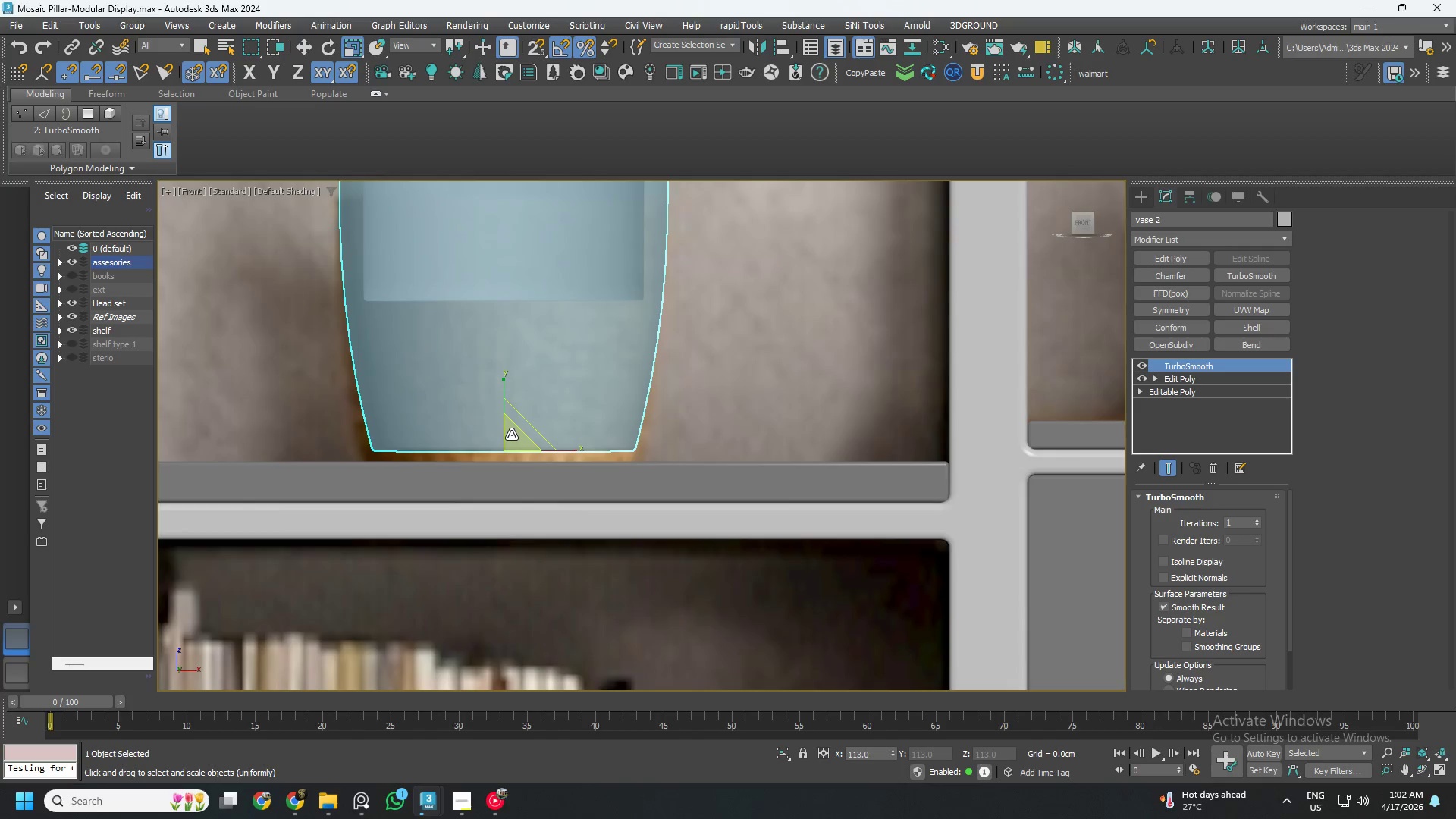 
key(W)
 